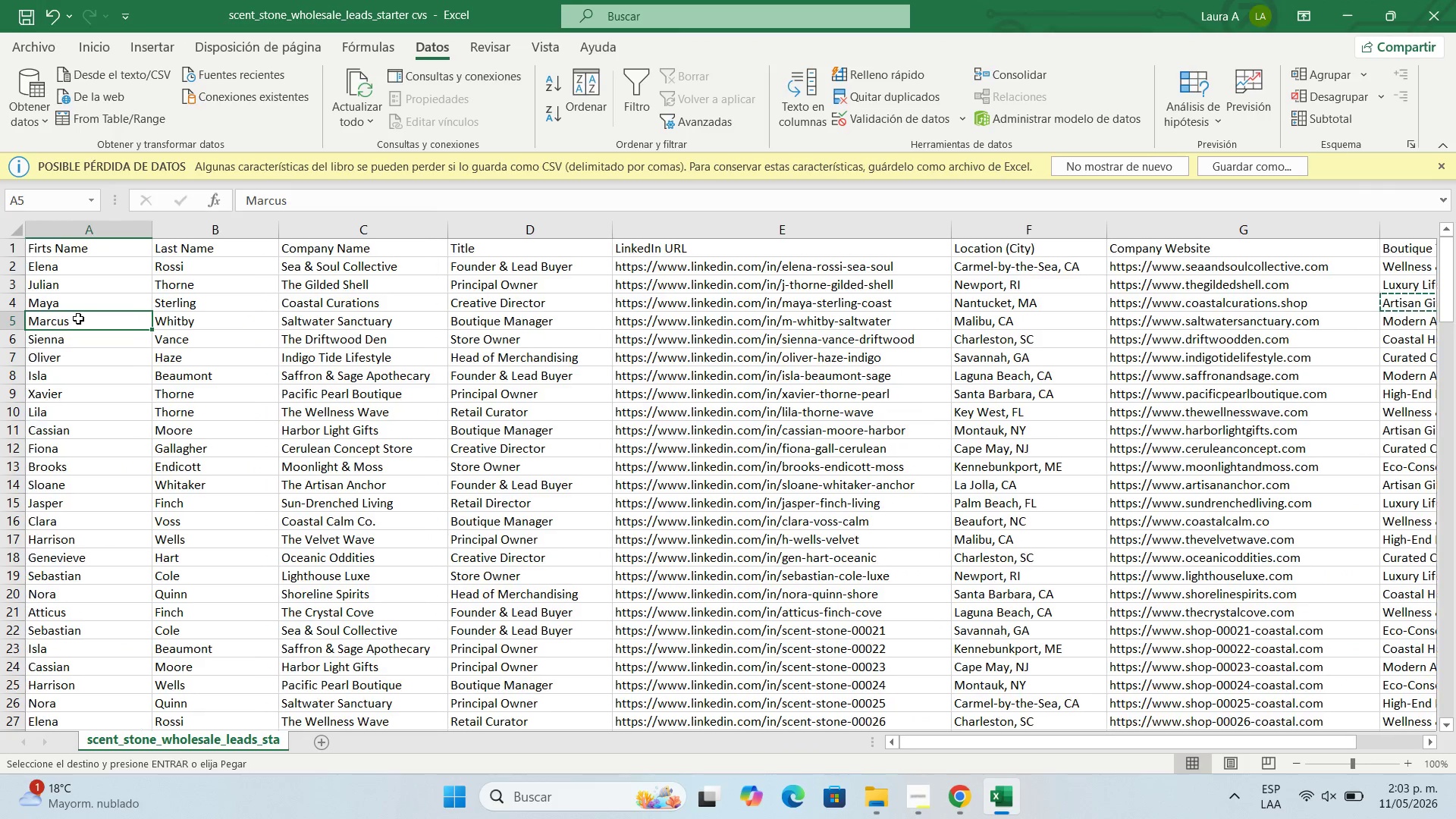 
key(ArrowLeft)
 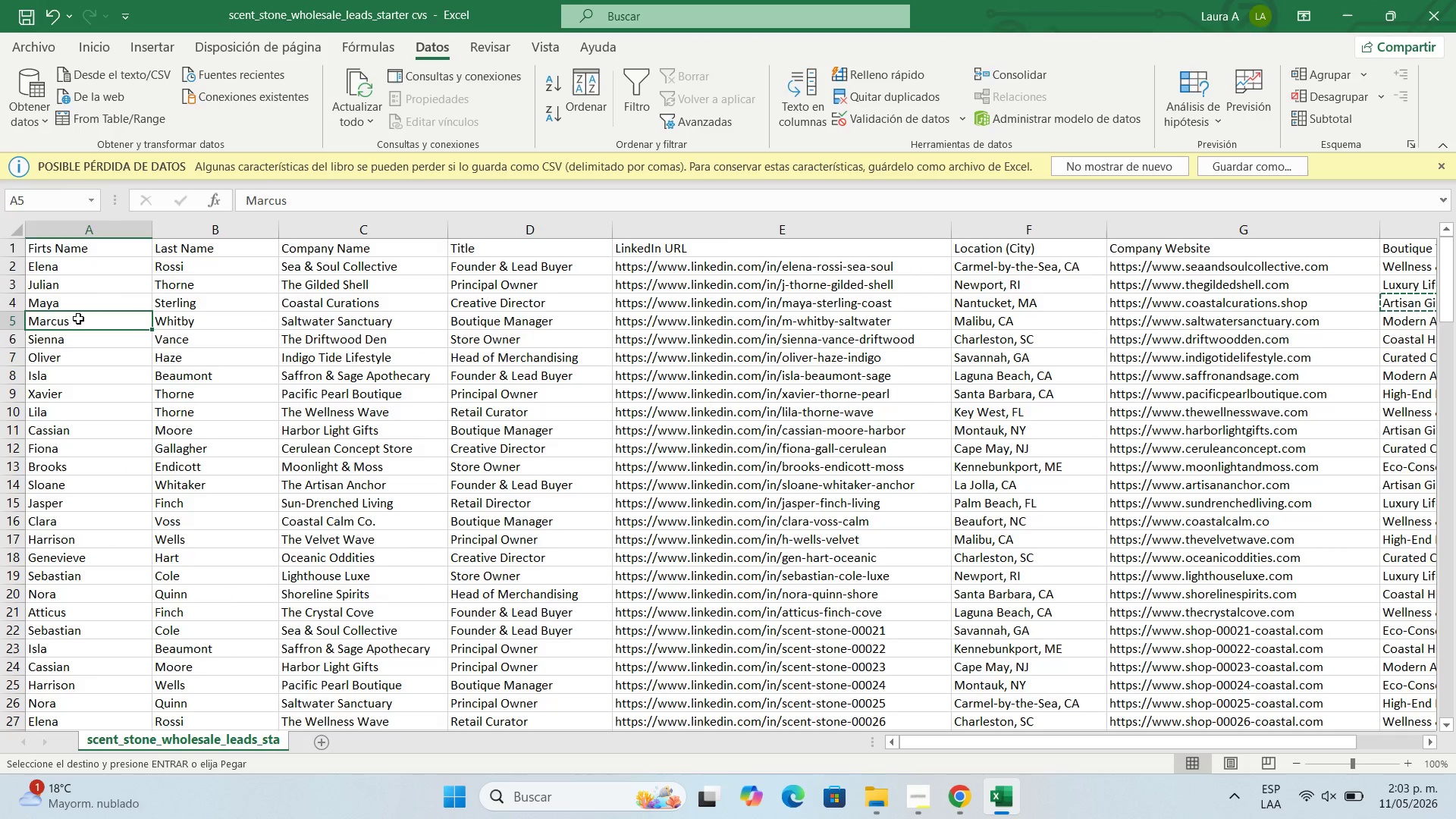 
key(Control+C)
 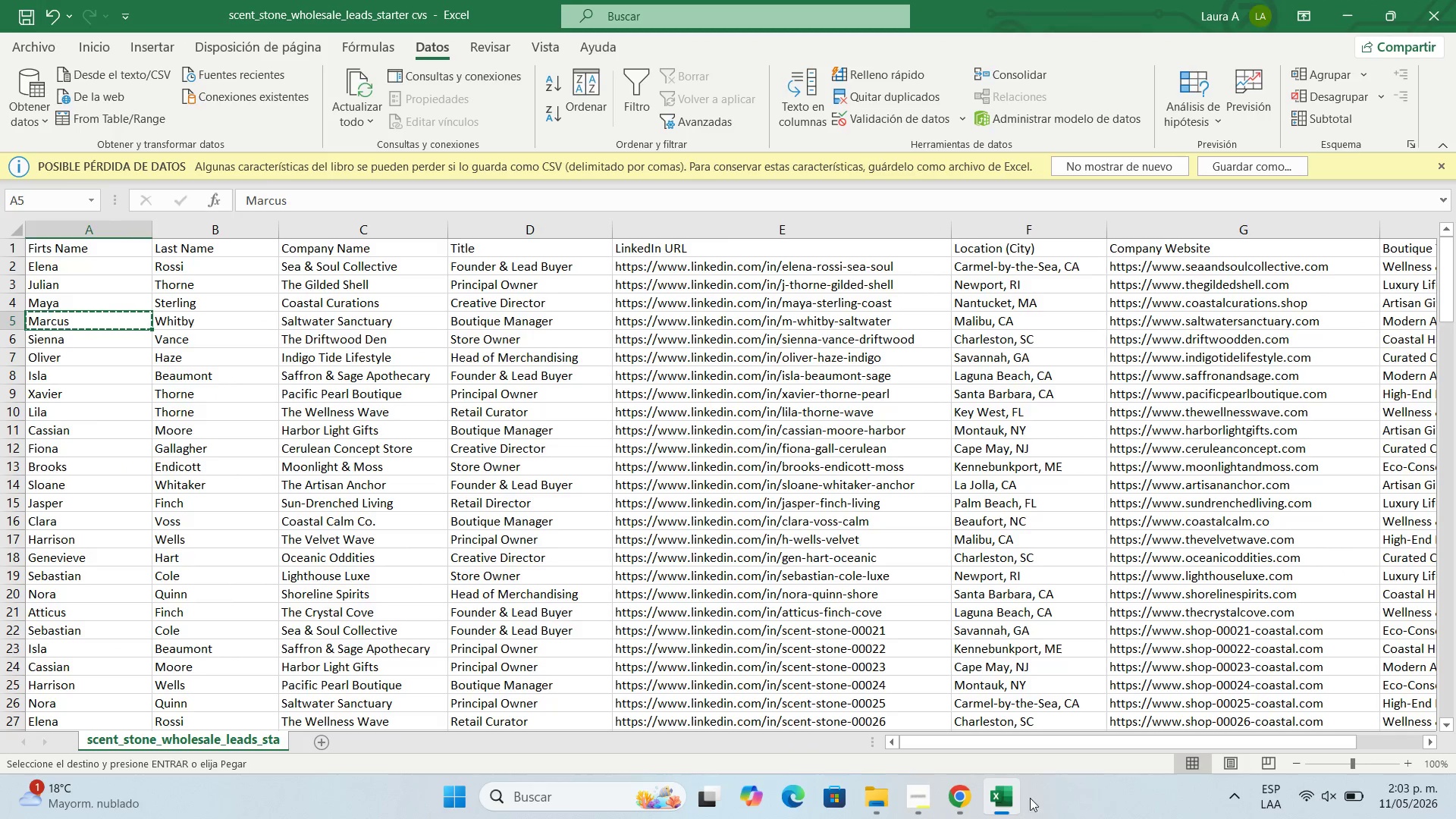 
left_click([949, 794])
 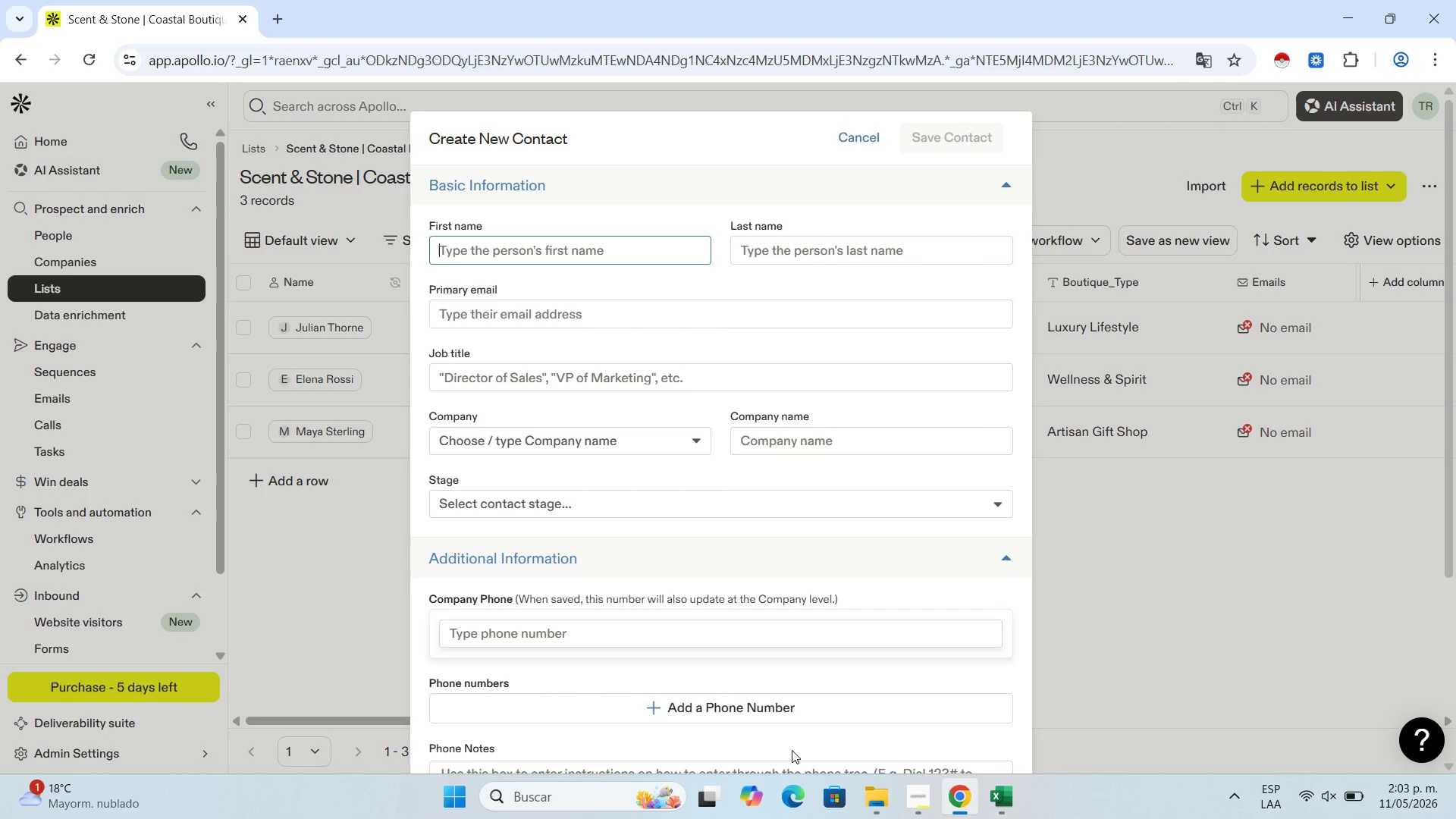 
wait(11.28)
 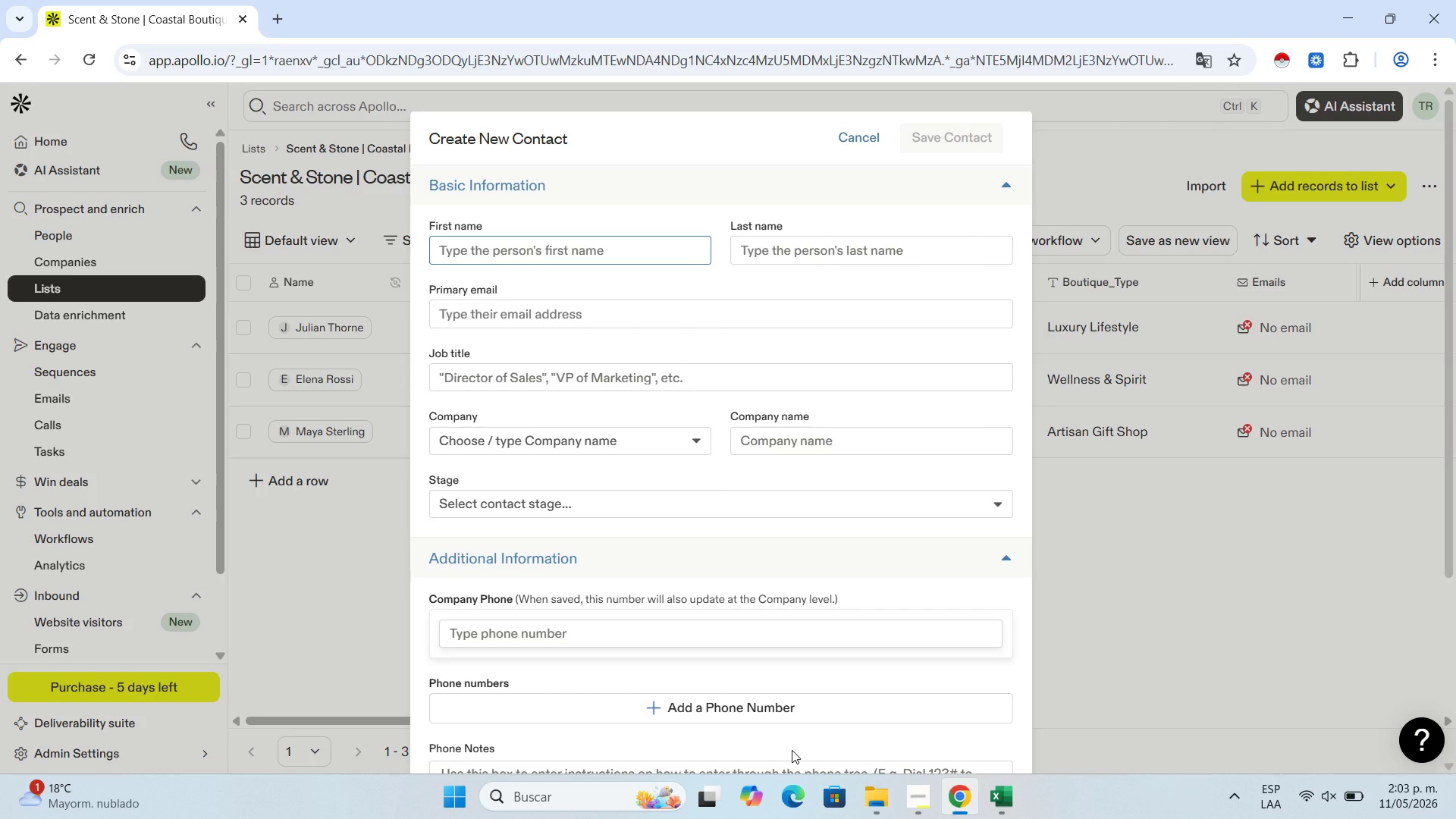 
key(Control+V)
 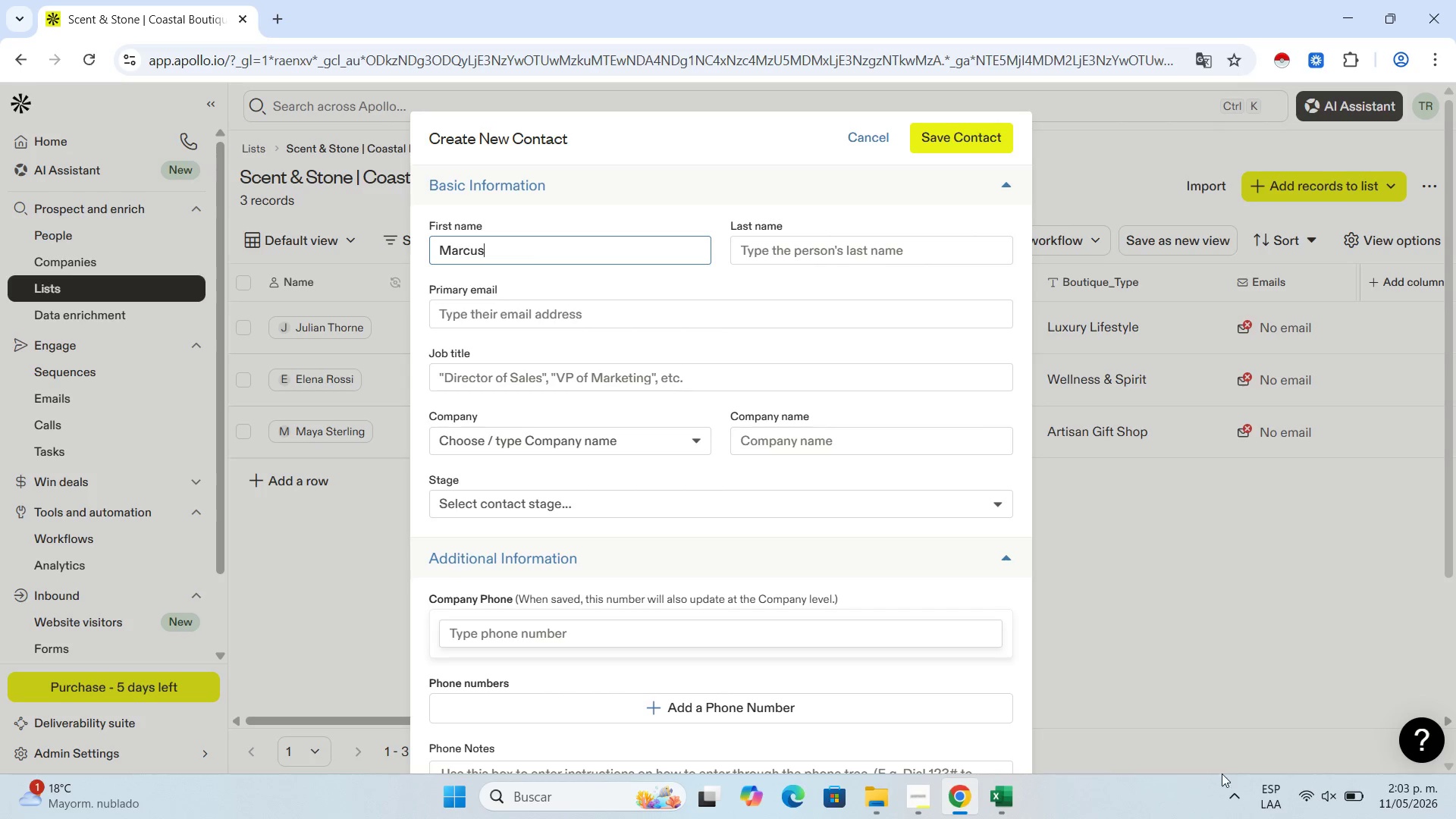 
left_click([1010, 801])
 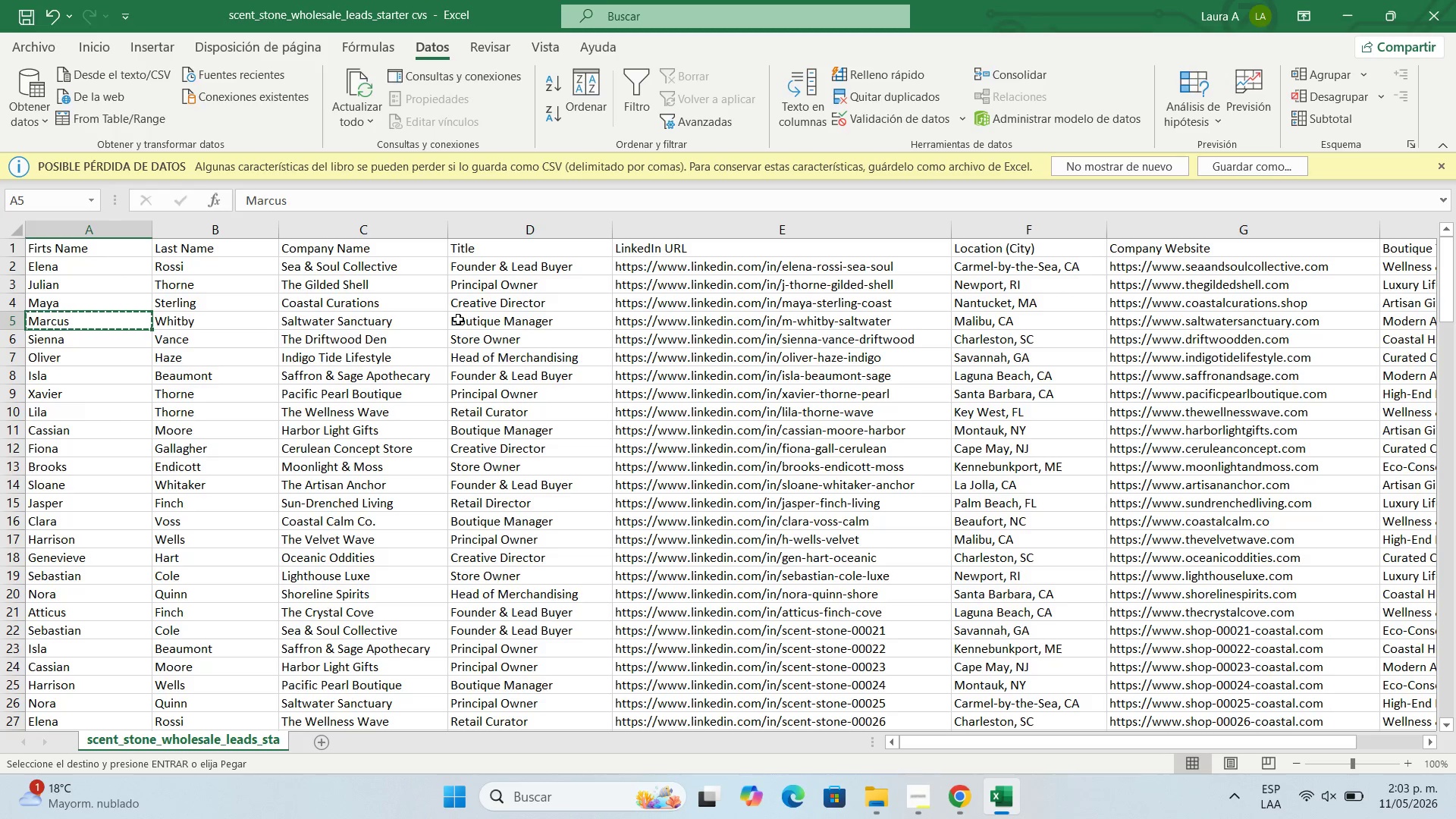 
wait(13.97)
 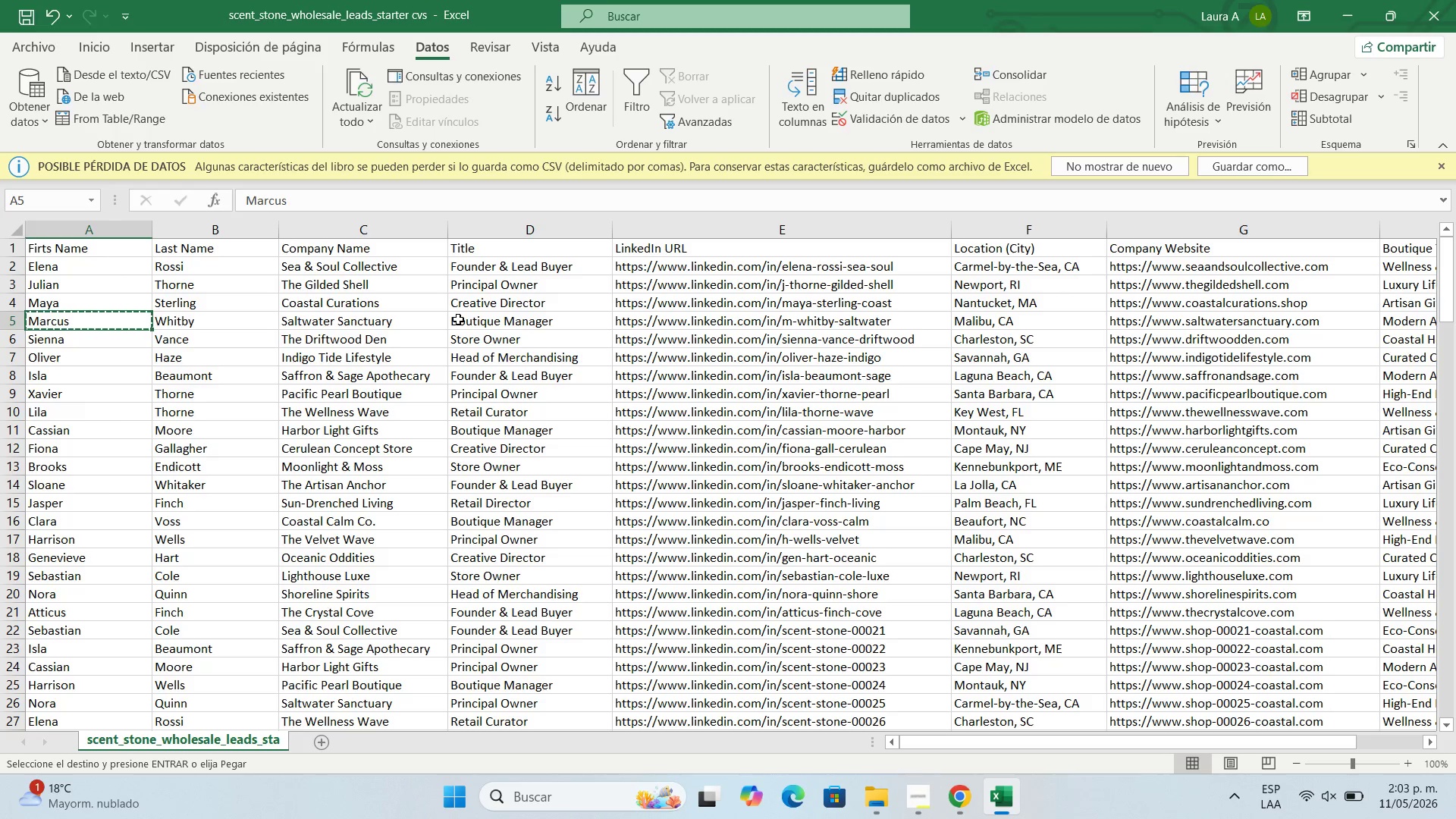 
left_click([959, 817])
 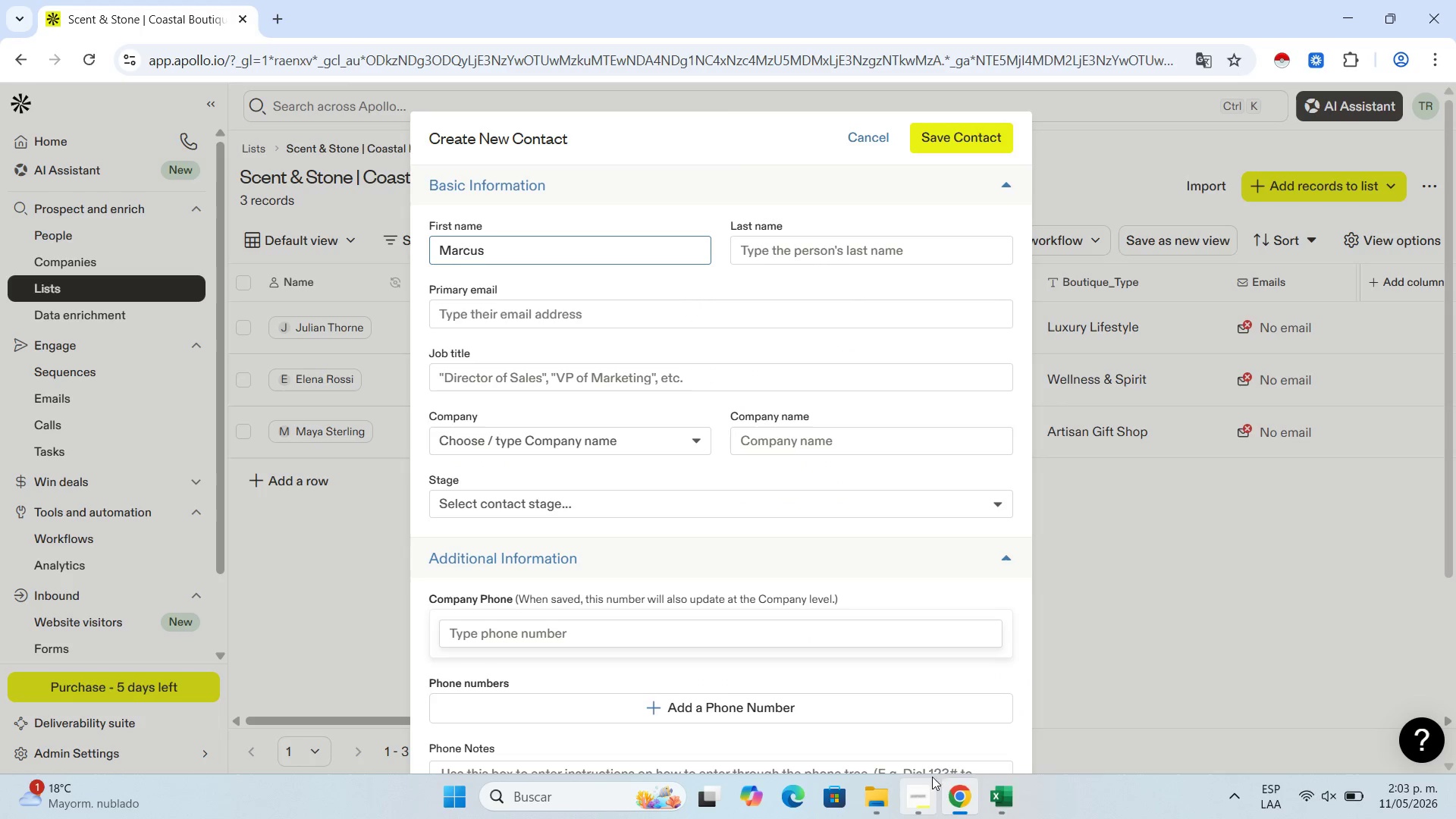 
left_click([1000, 790])
 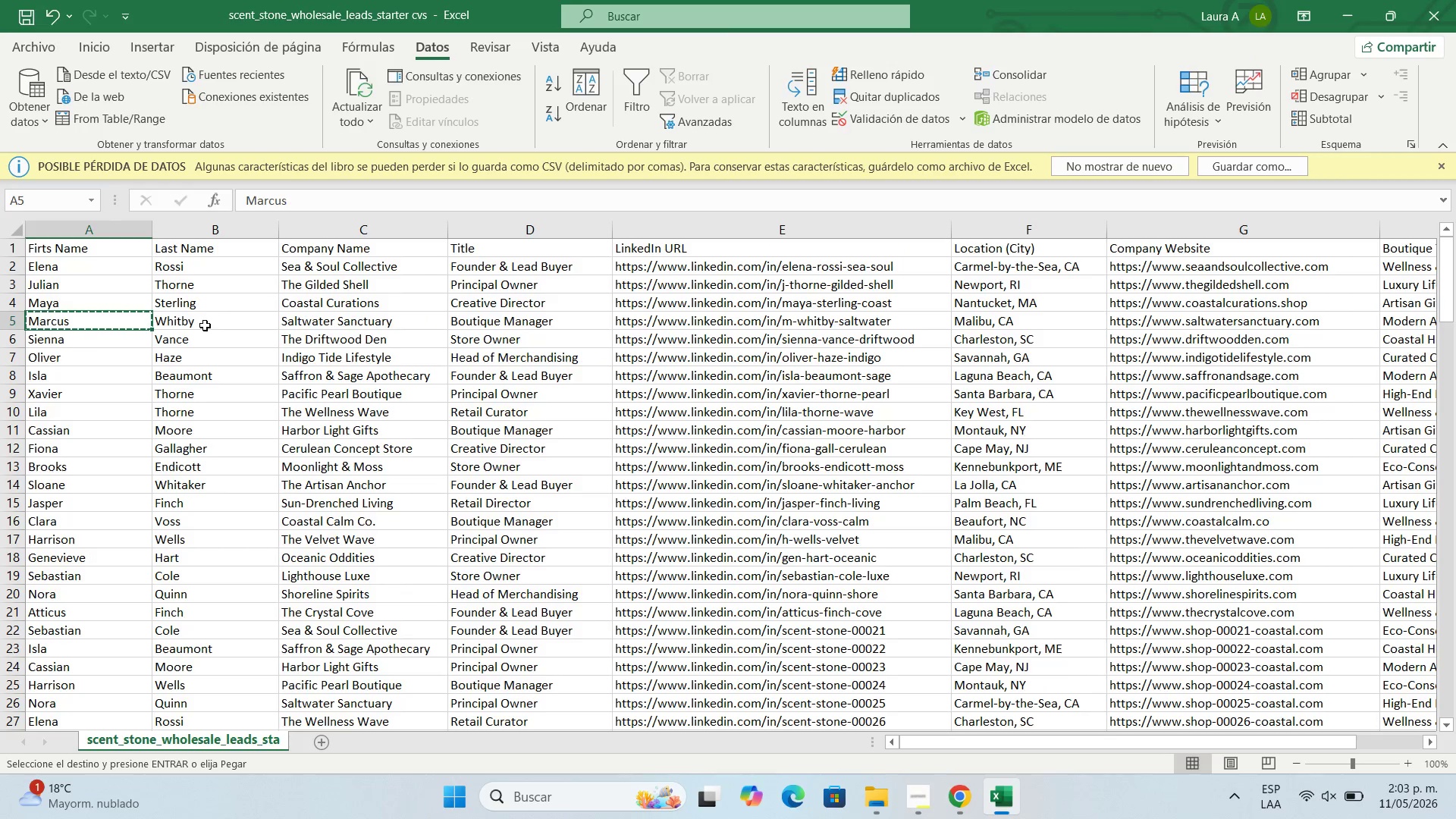 
left_click([207, 322])
 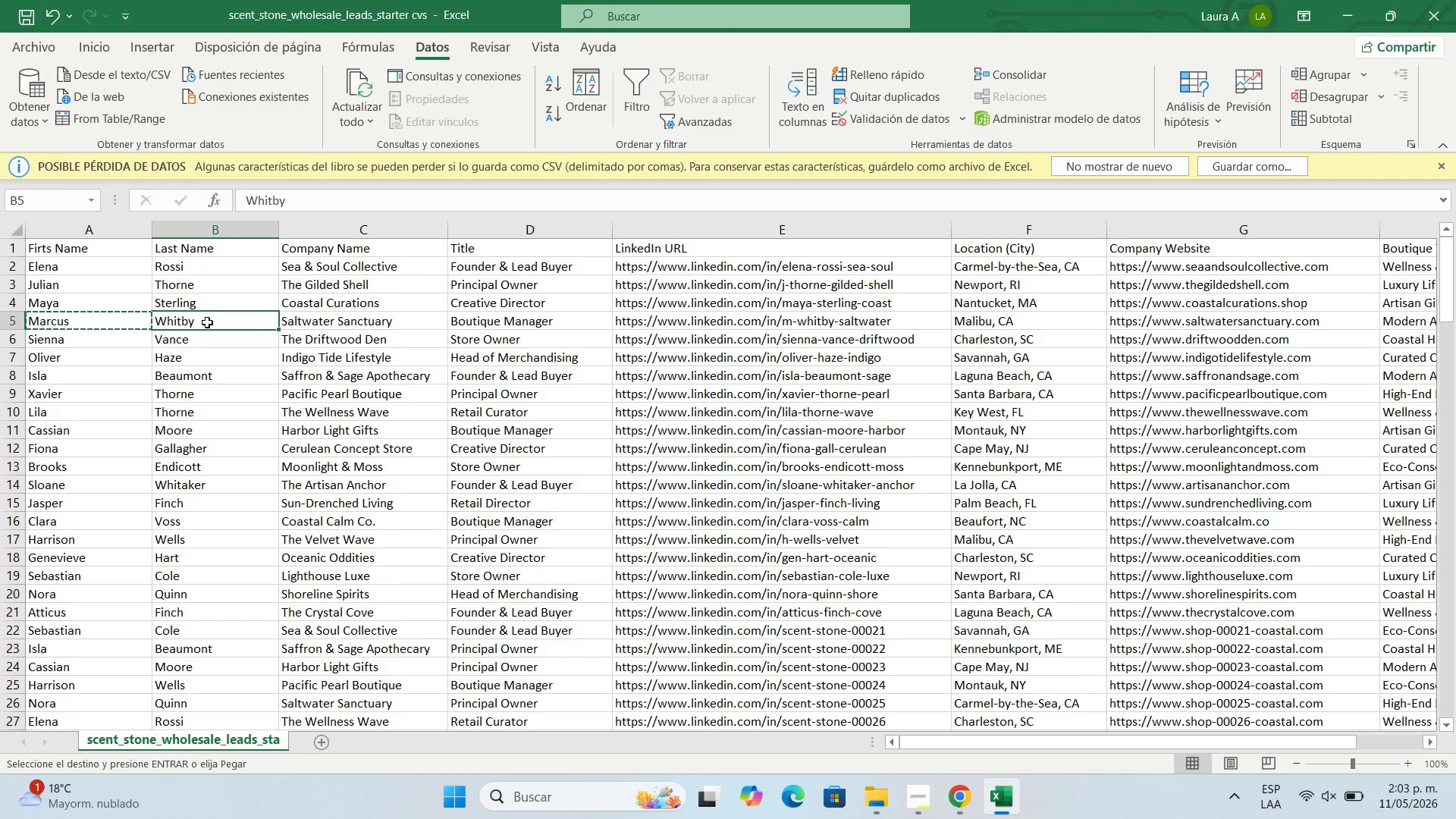 
key(Control+C)
 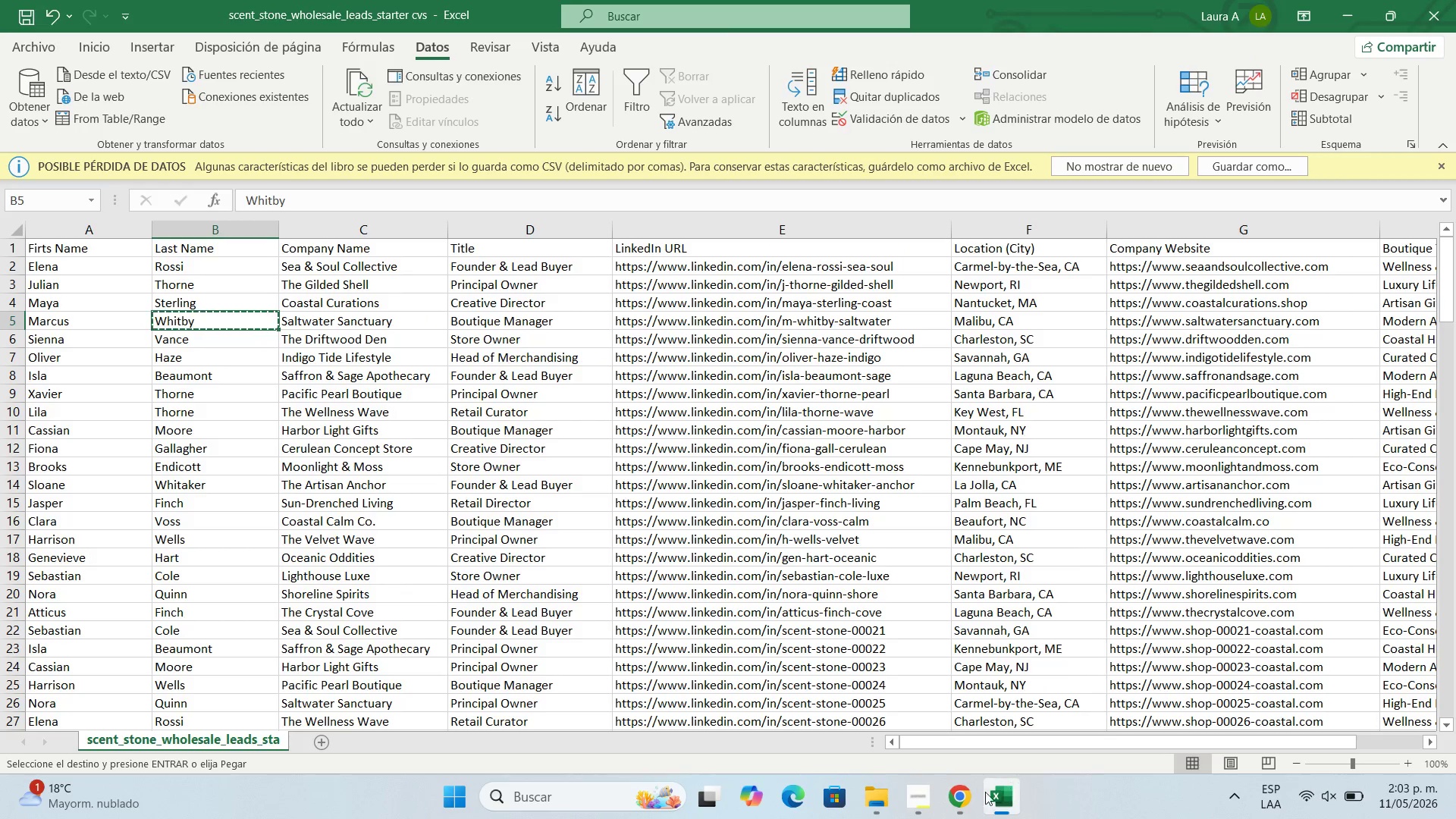 
left_click([956, 793])
 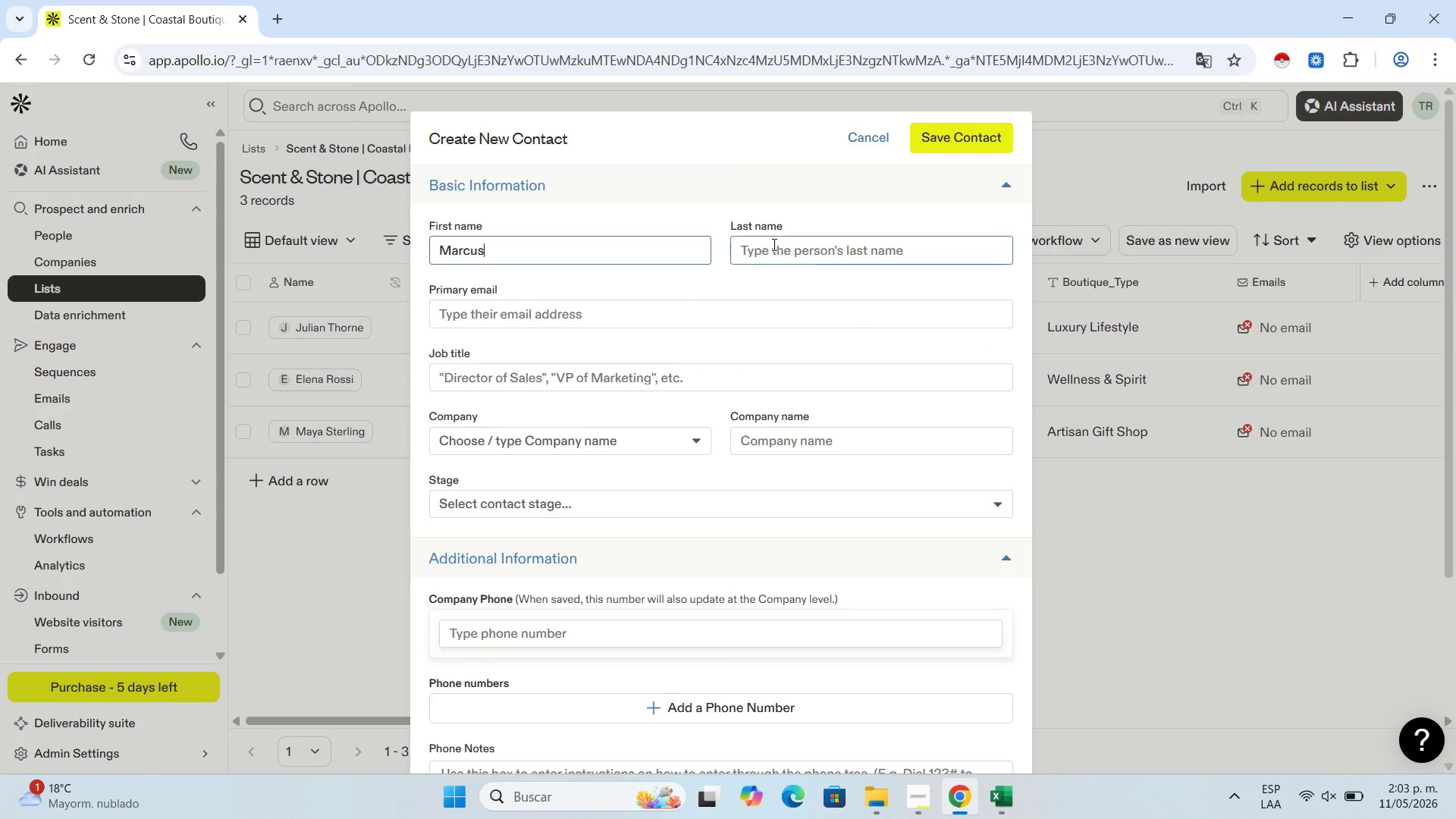 
left_click([774, 244])
 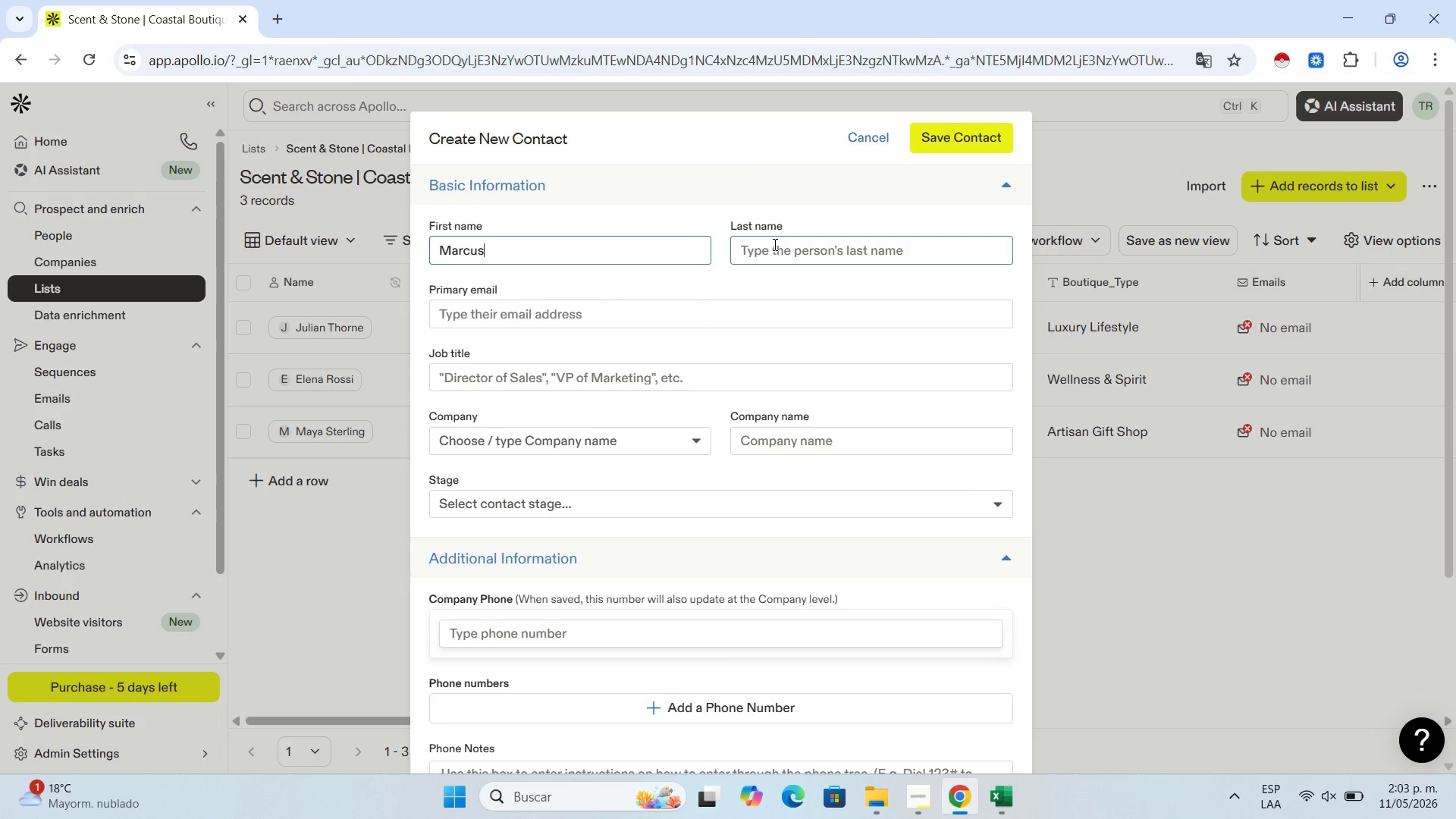 
key(Control+V)
 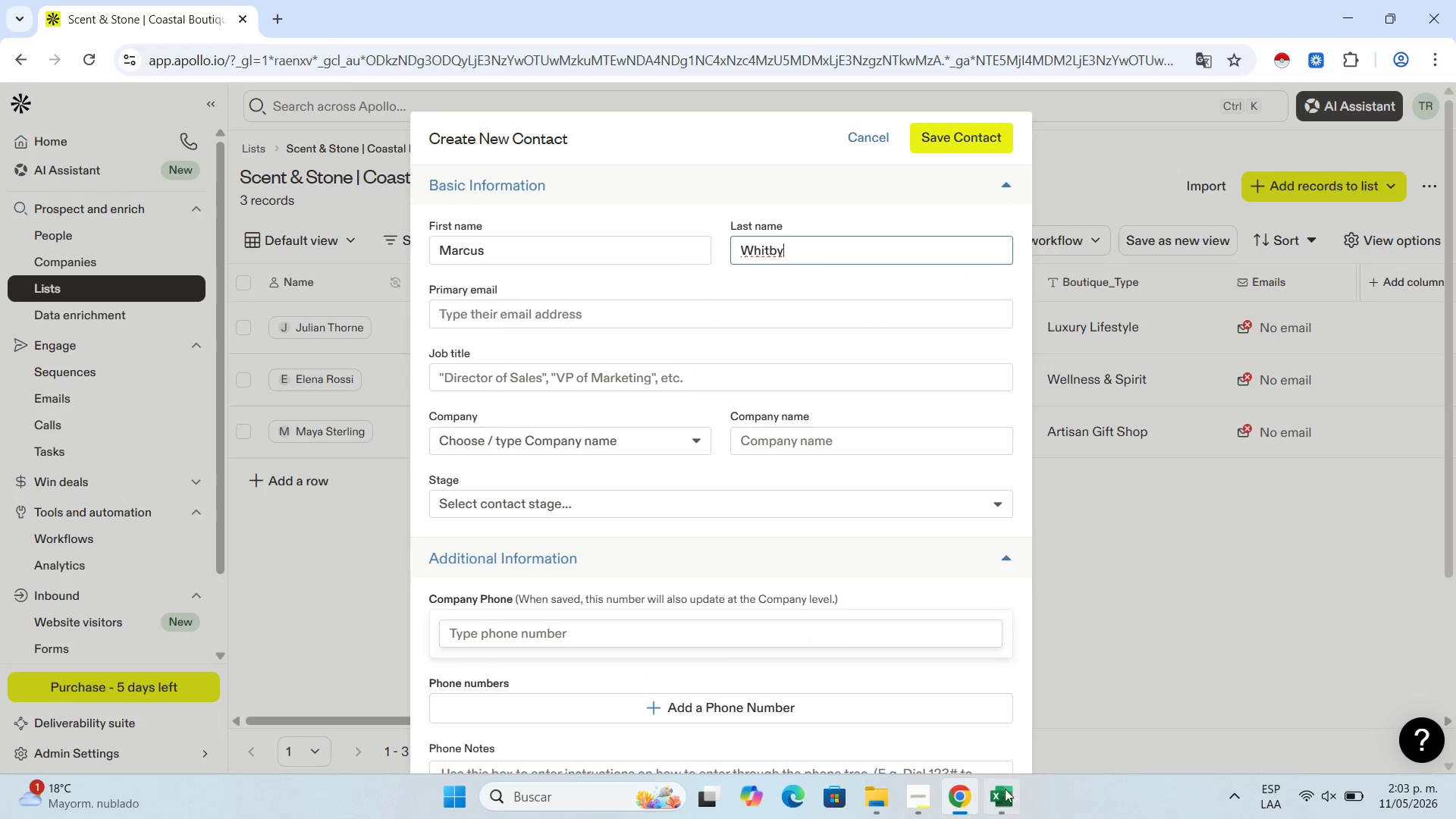 
left_click([1014, 796])
 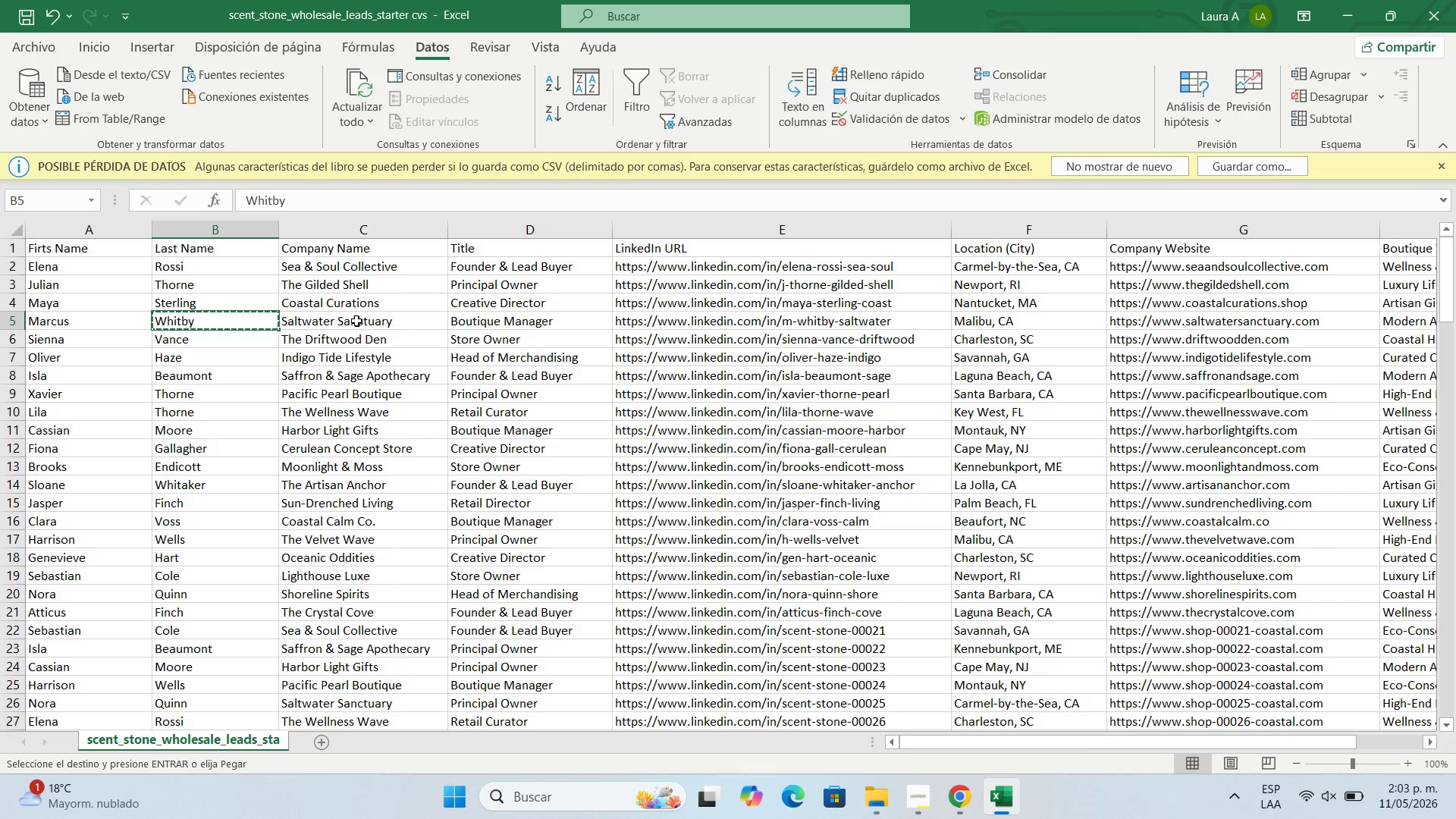 
left_click([369, 325])
 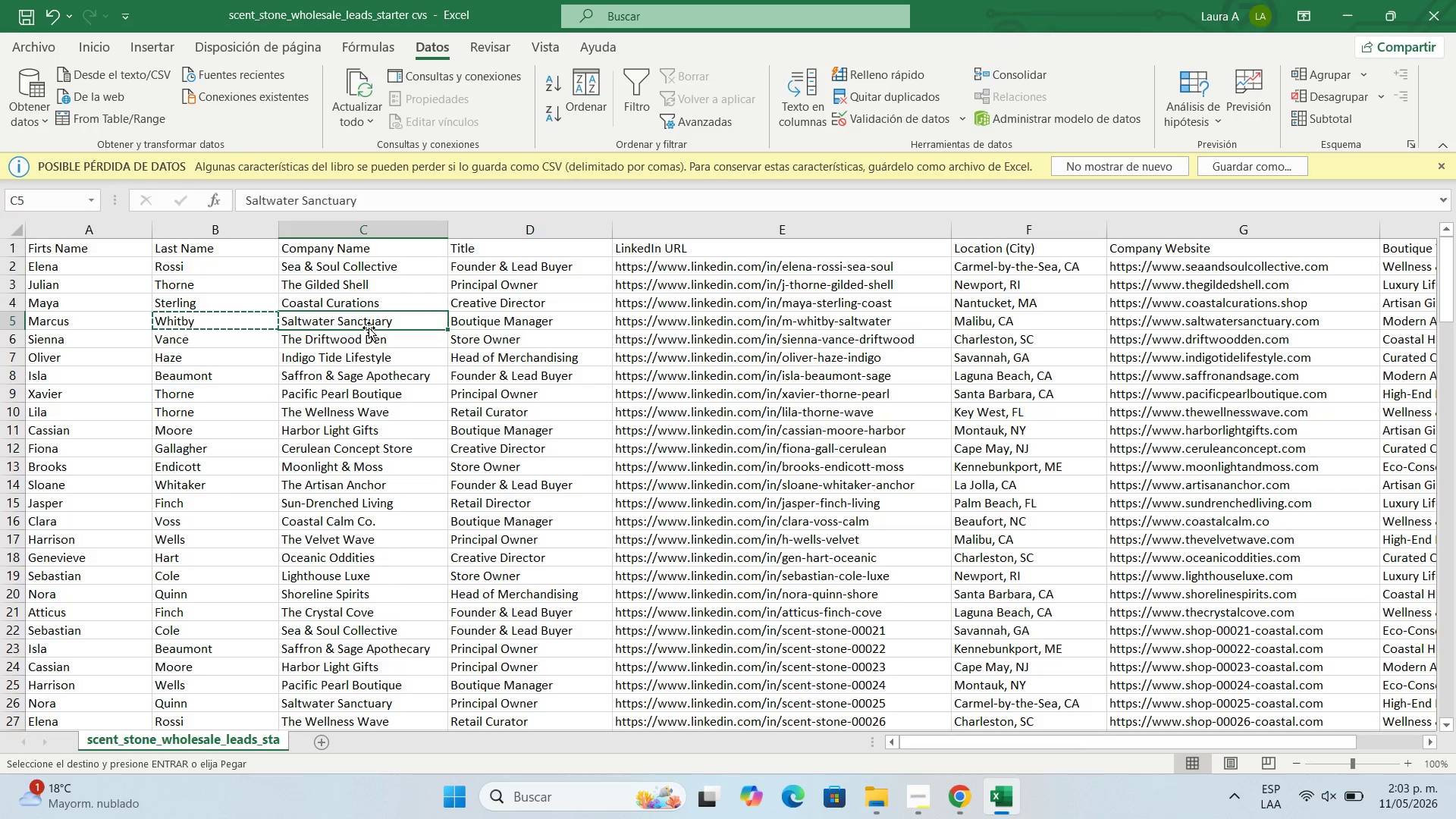 
key(Control+C)
 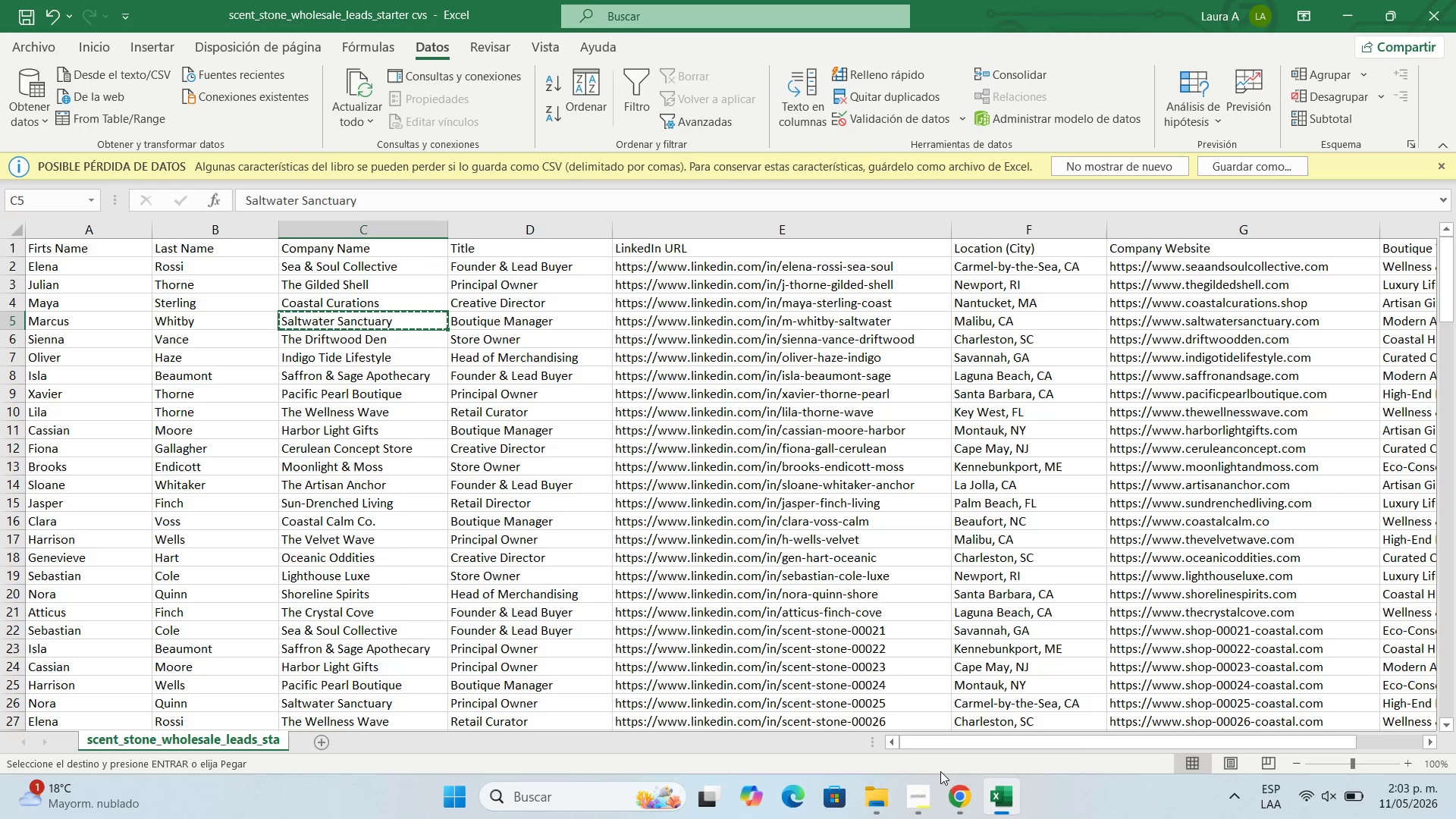 
left_click([965, 795])
 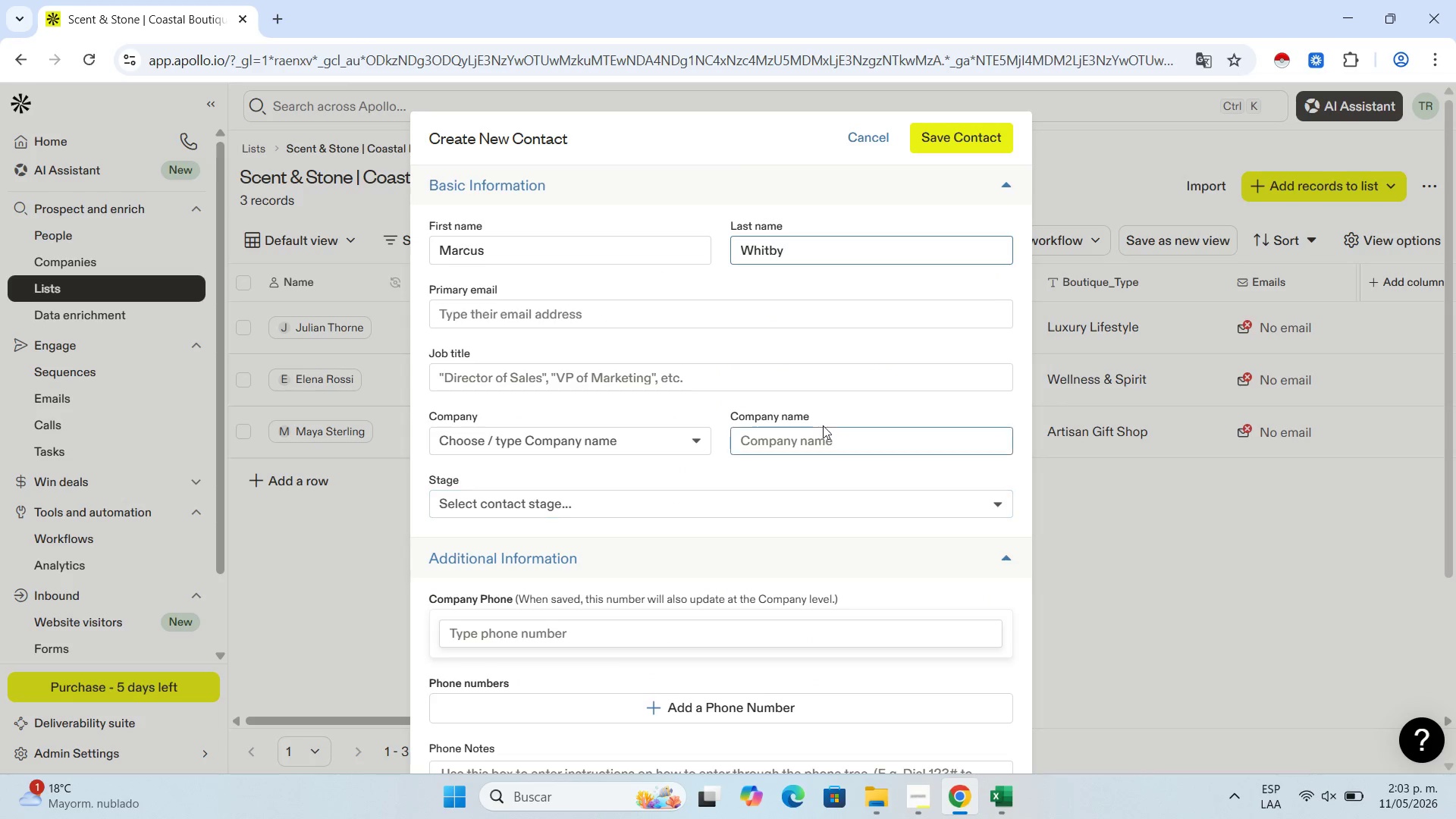 
left_click([821, 438])
 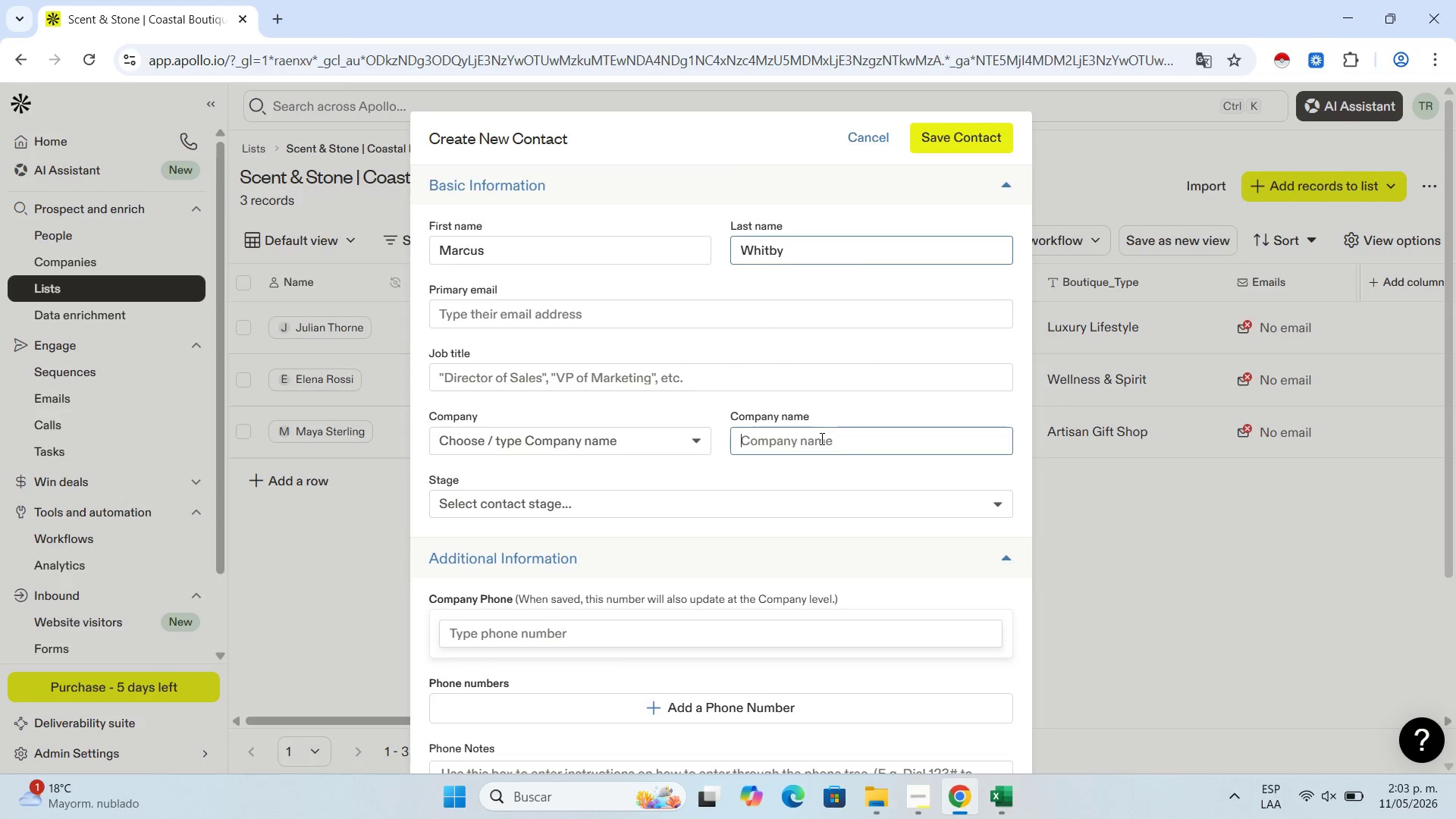 
key(Control+V)
 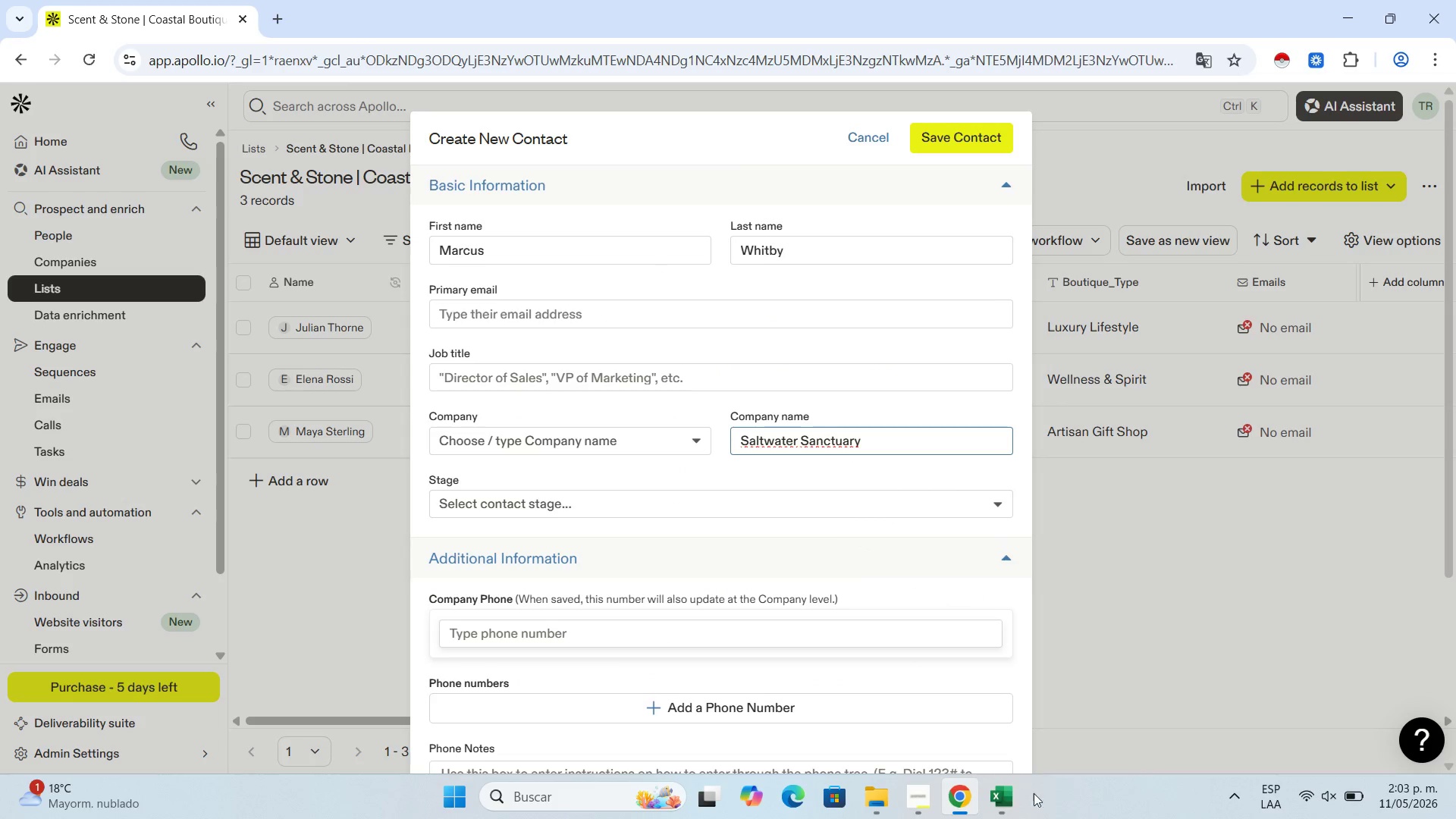 
left_click([984, 795])
 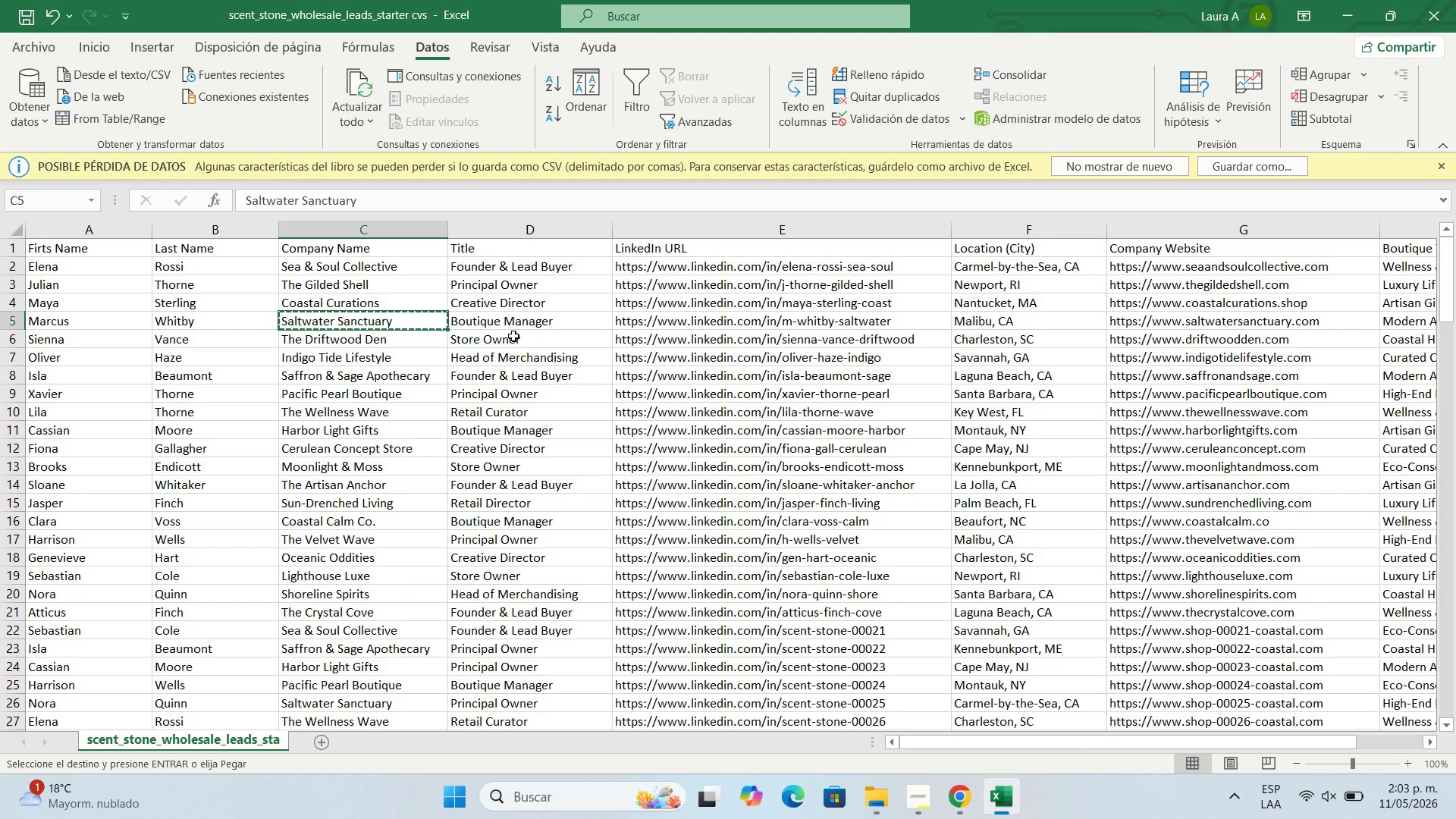 
left_click([513, 322])
 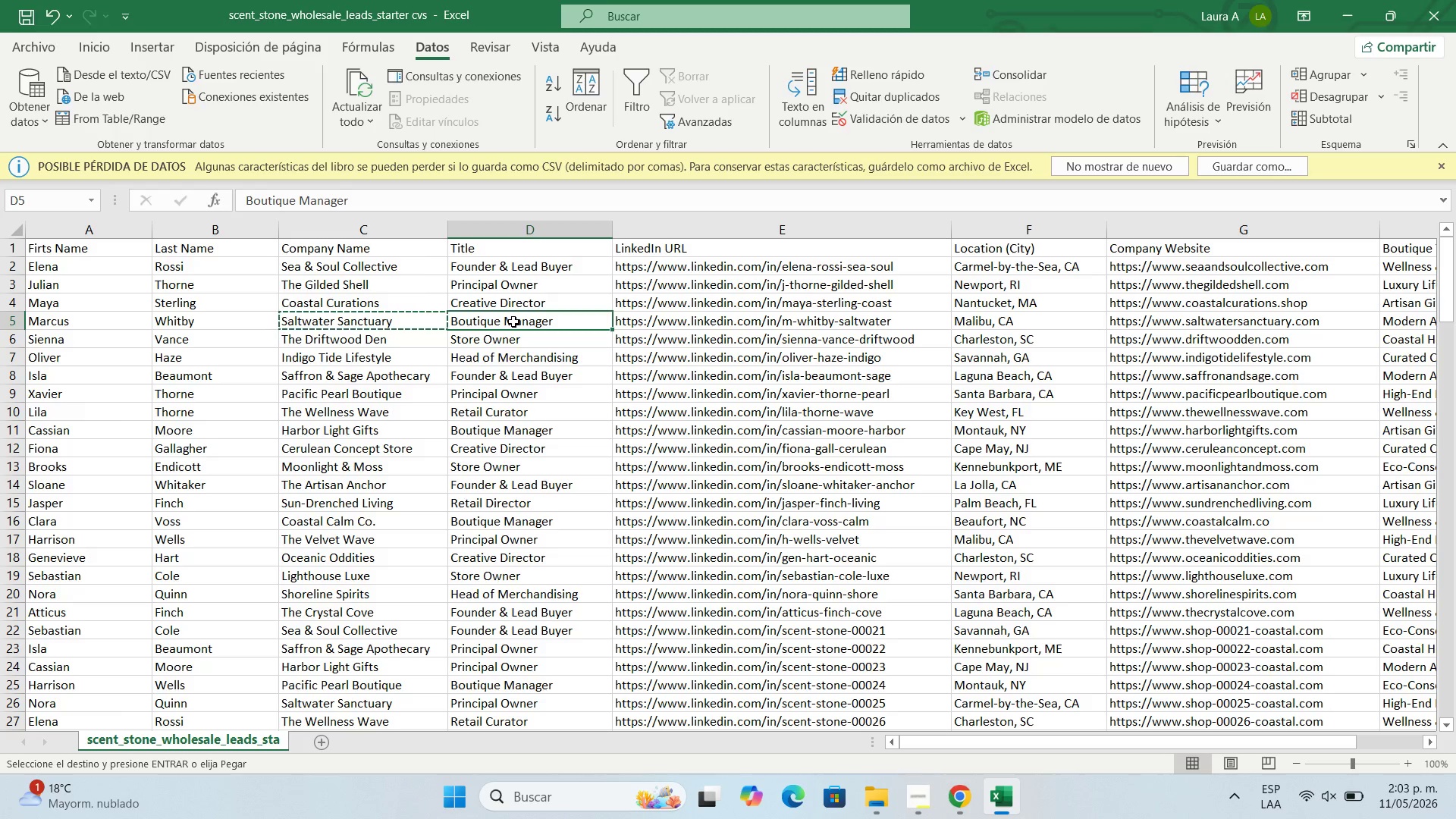 
key(Control+C)
 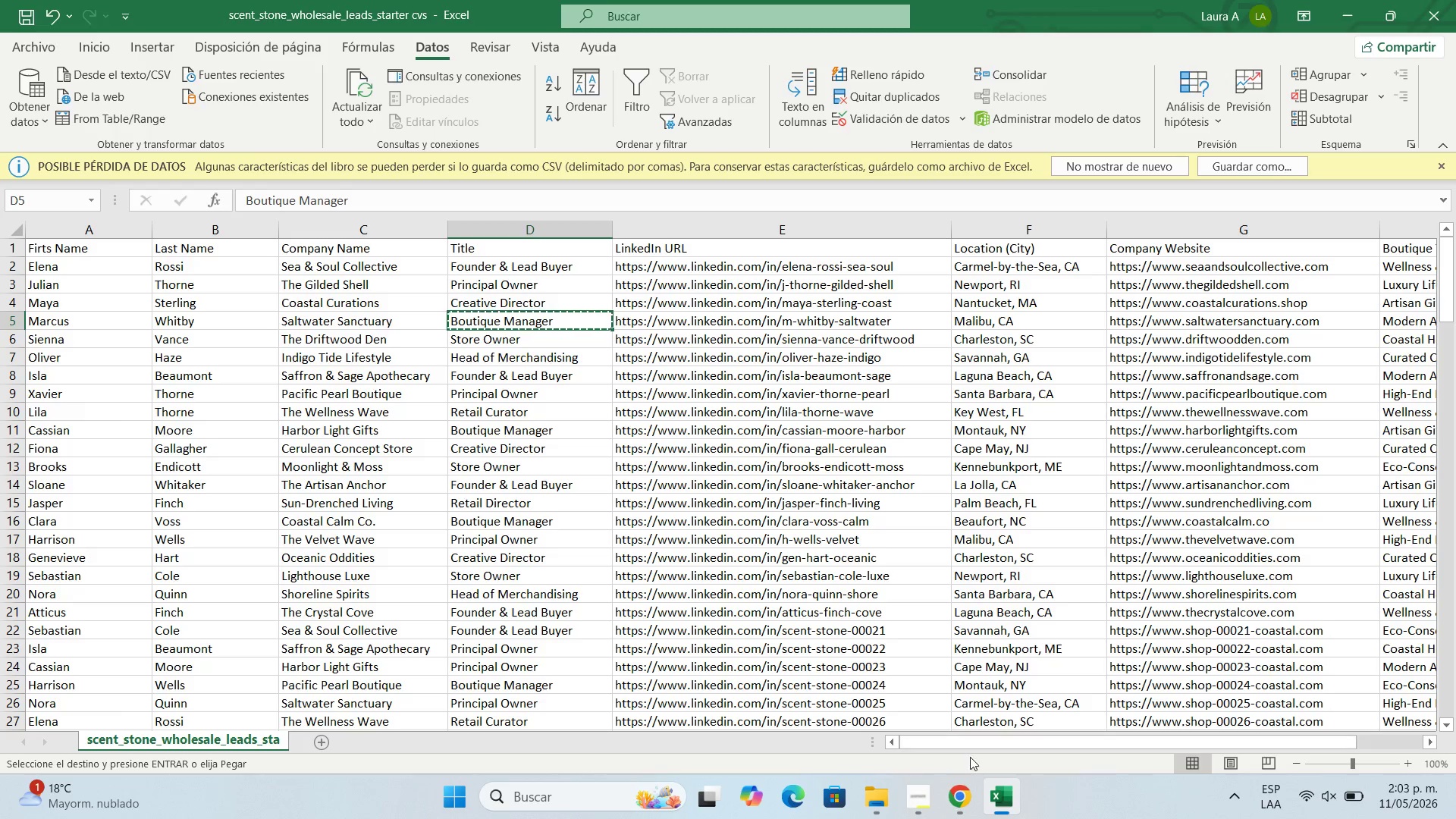 
left_click([965, 807])
 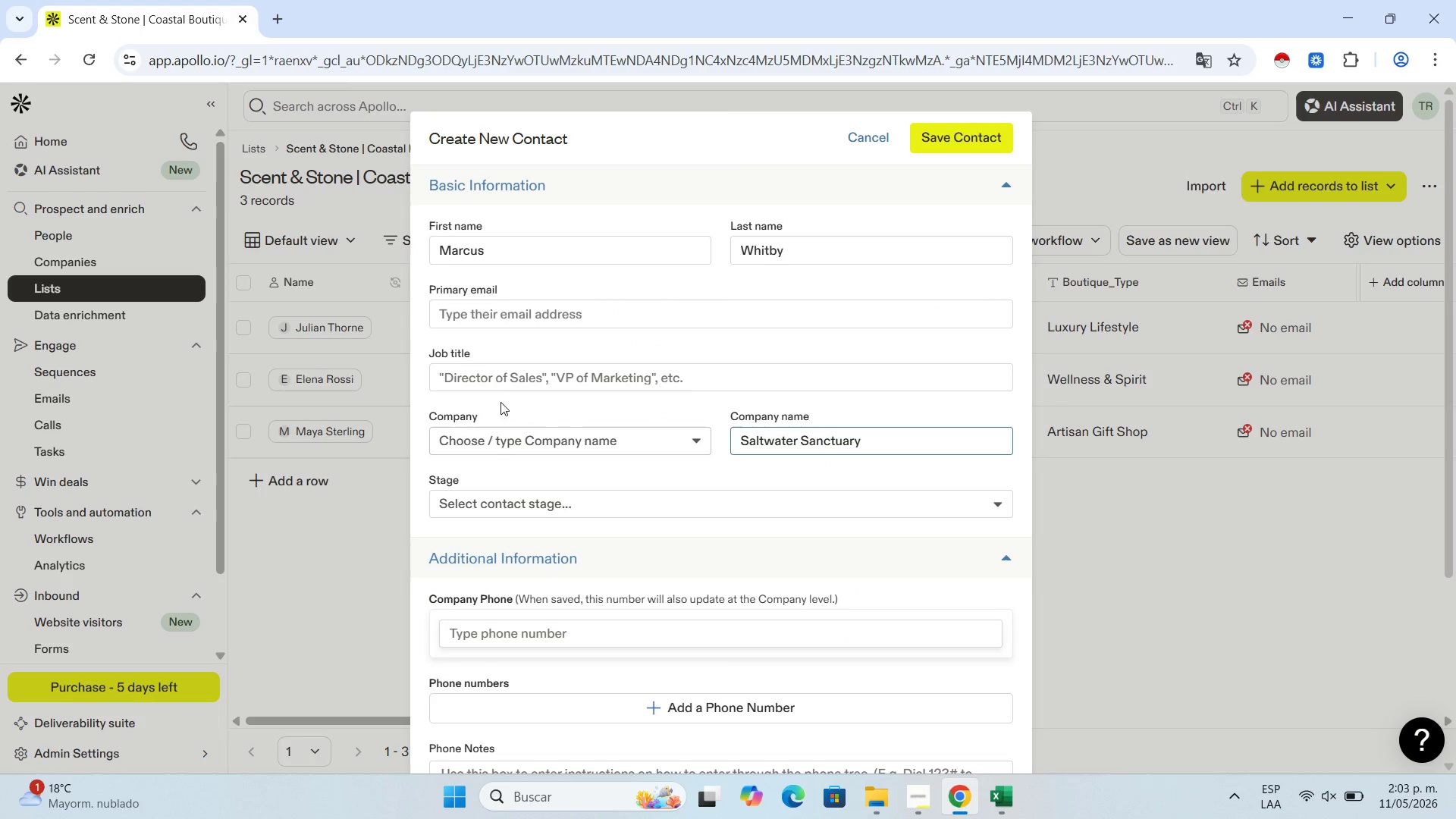 
left_click([512, 368])
 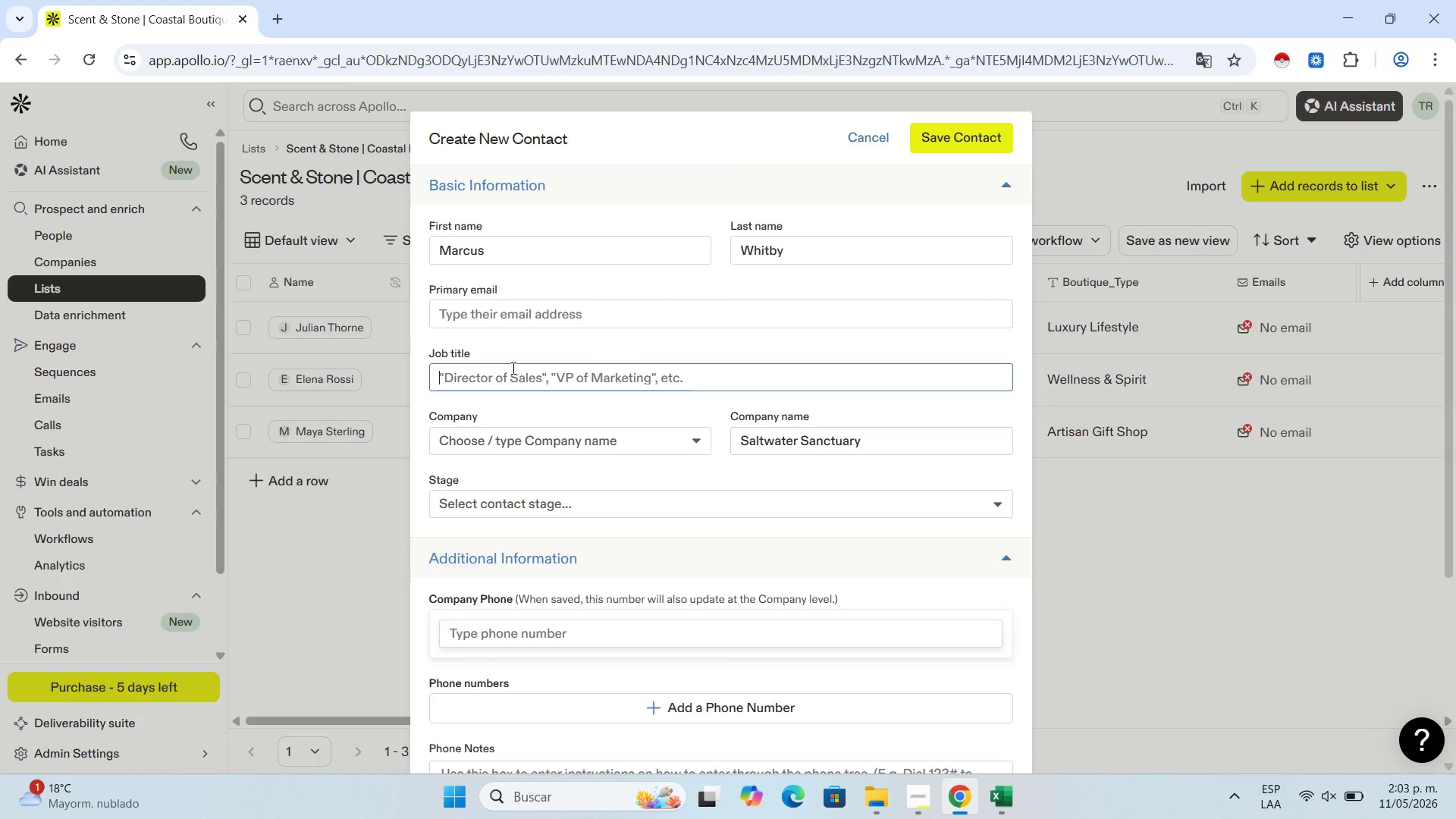 
key(Control+V)
 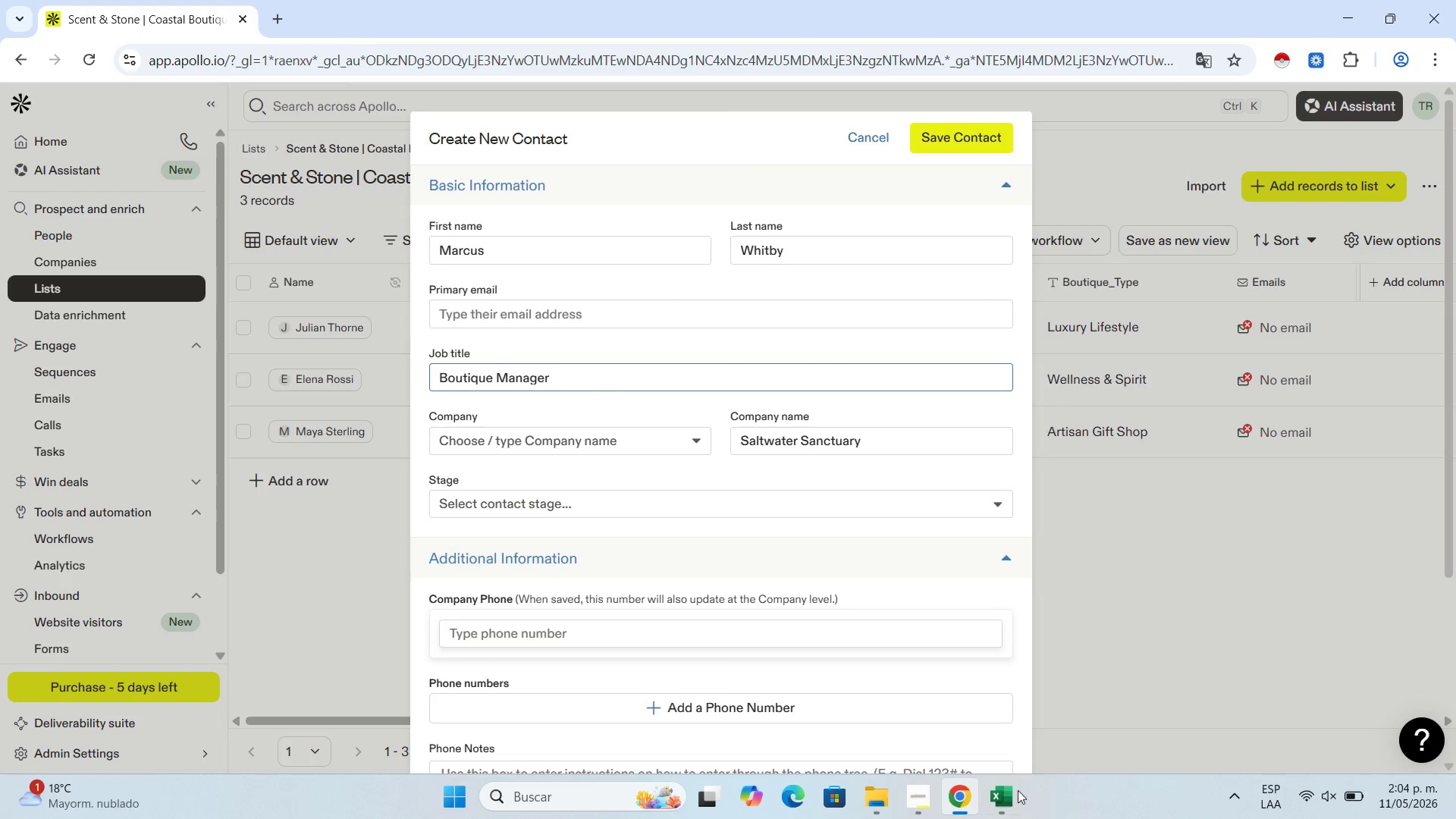 
left_click([997, 800])
 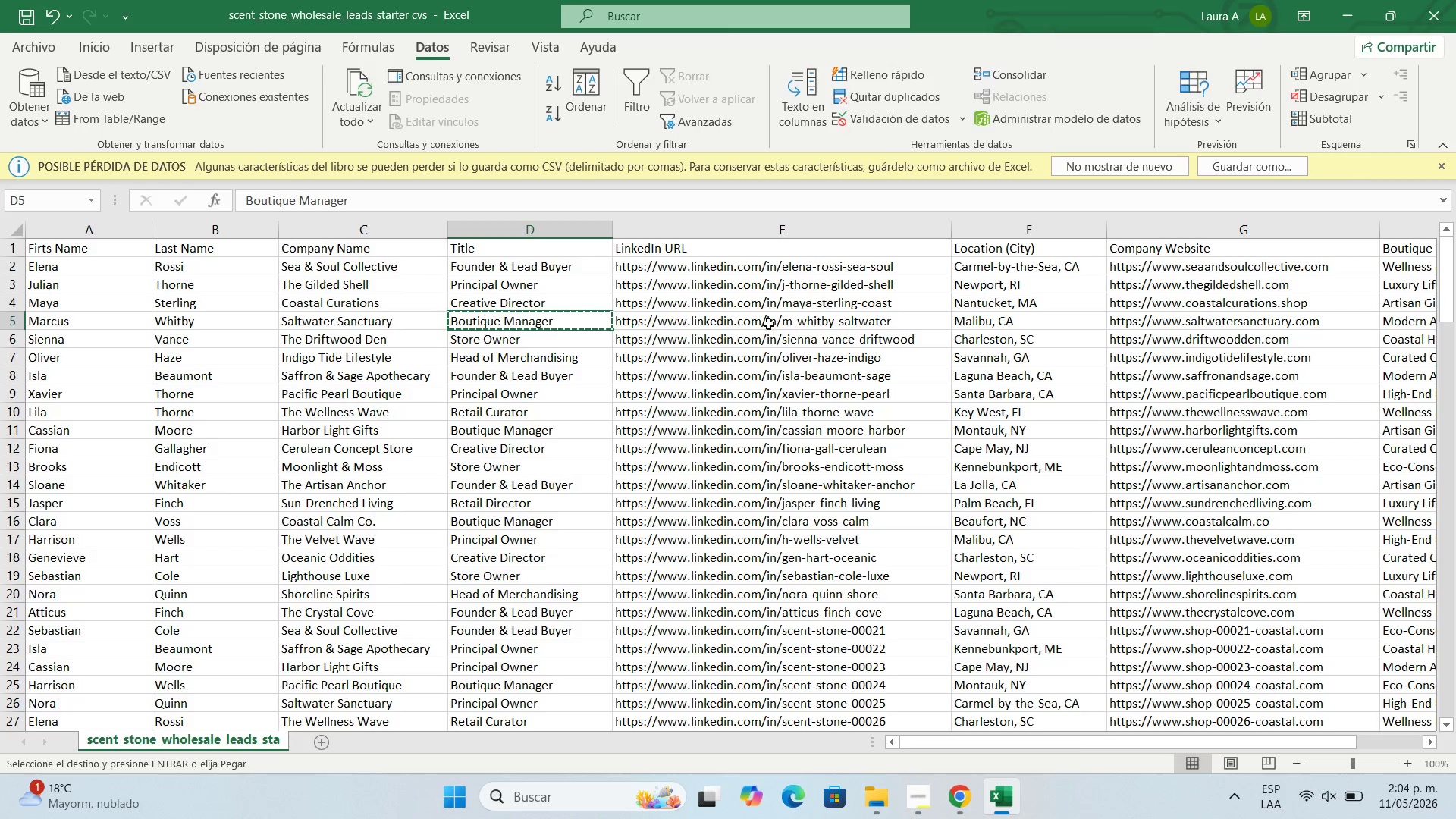 
left_click([768, 321])
 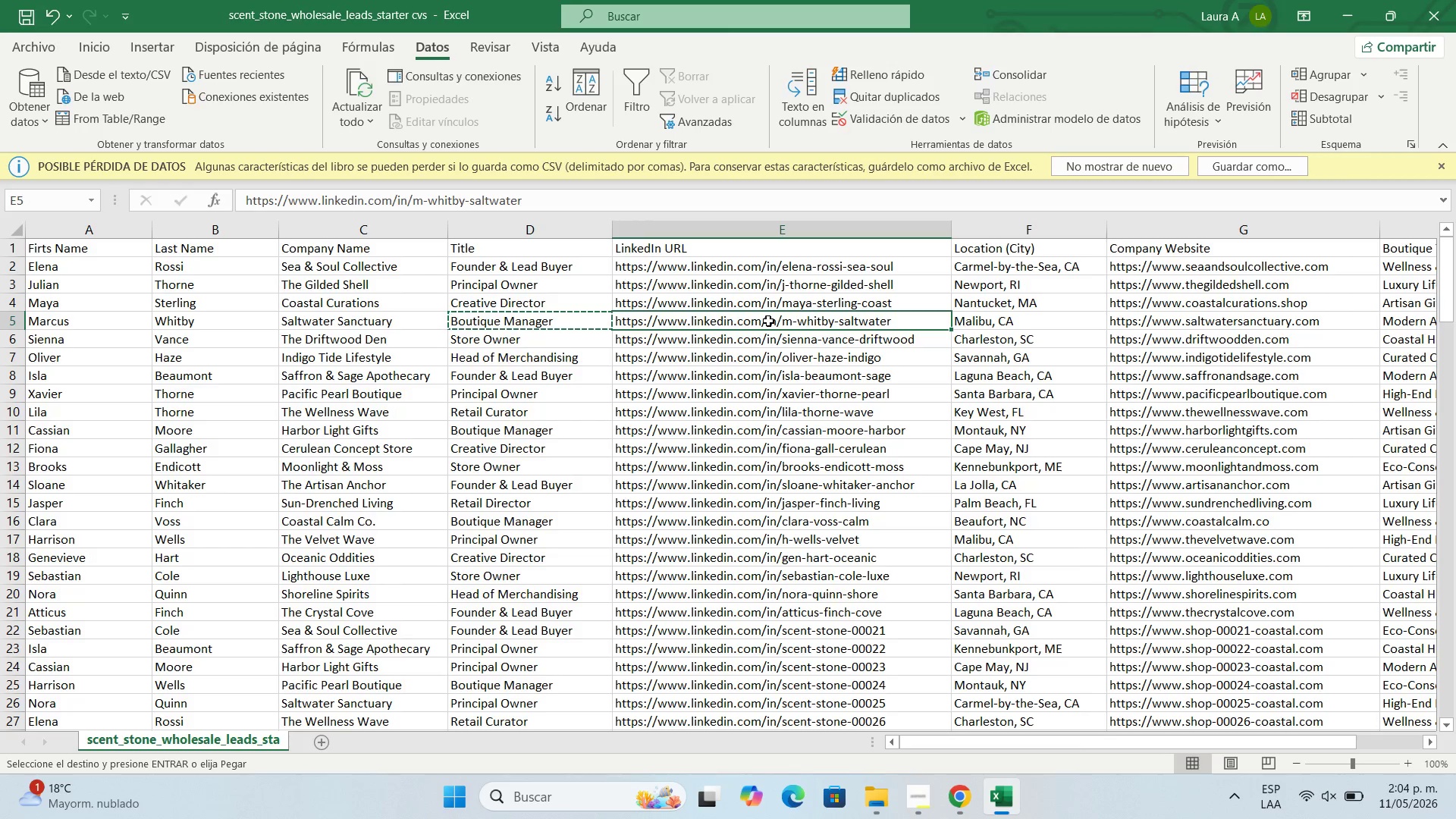 
key(Control+C)
 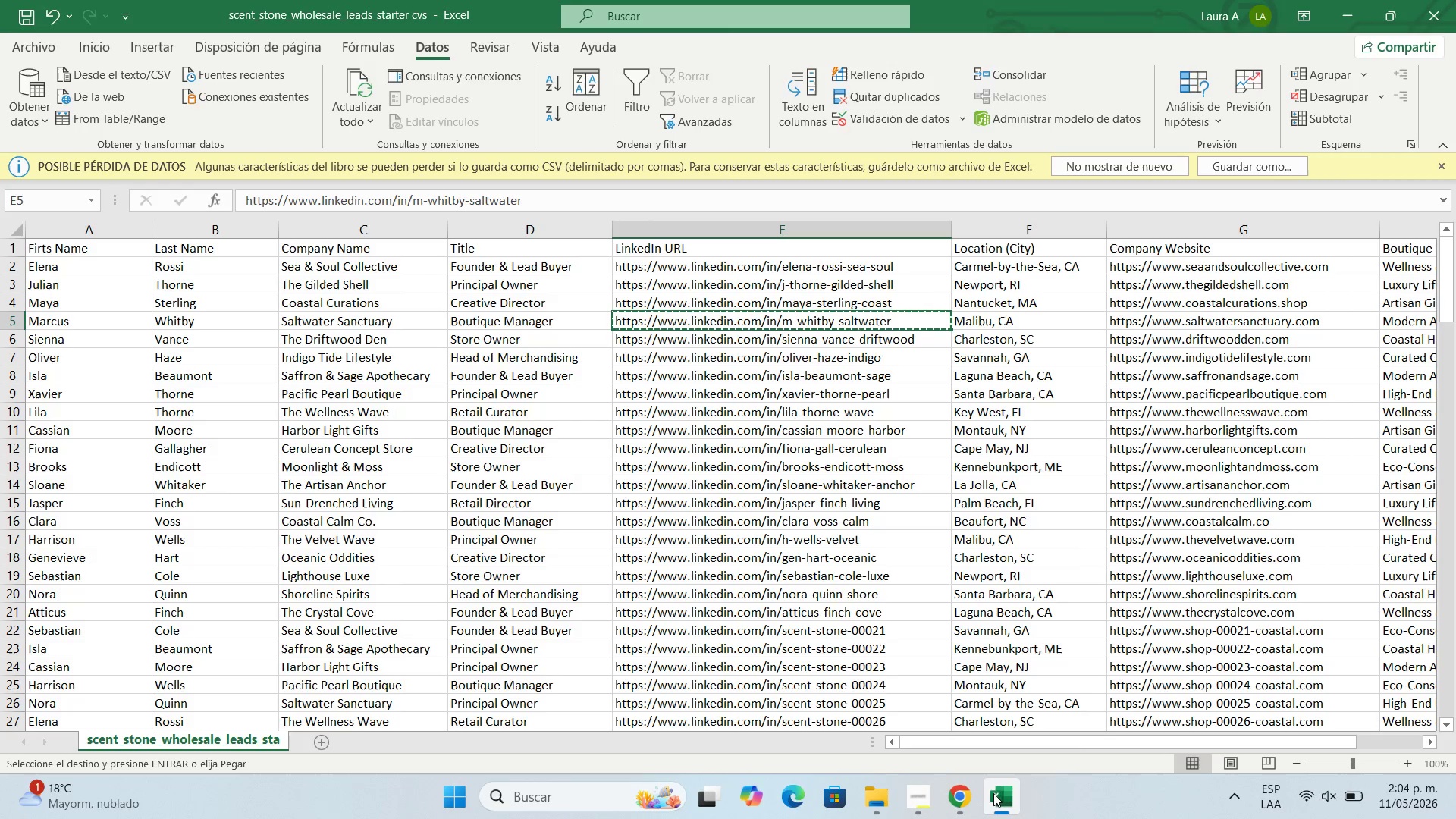 
left_click([966, 796])
 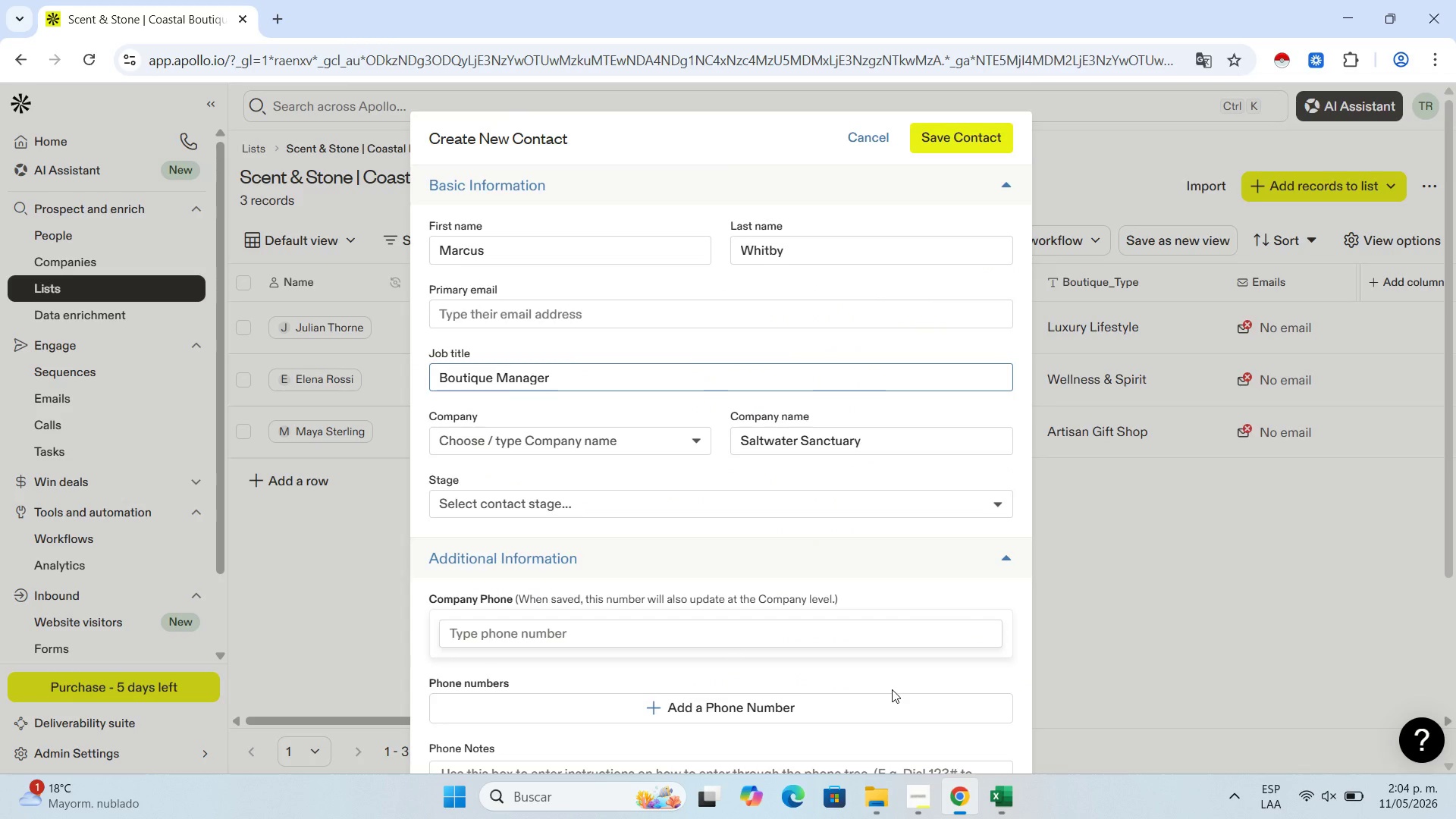 
scroll: coordinate [792, 604], scroll_direction: down, amount: 5.0
 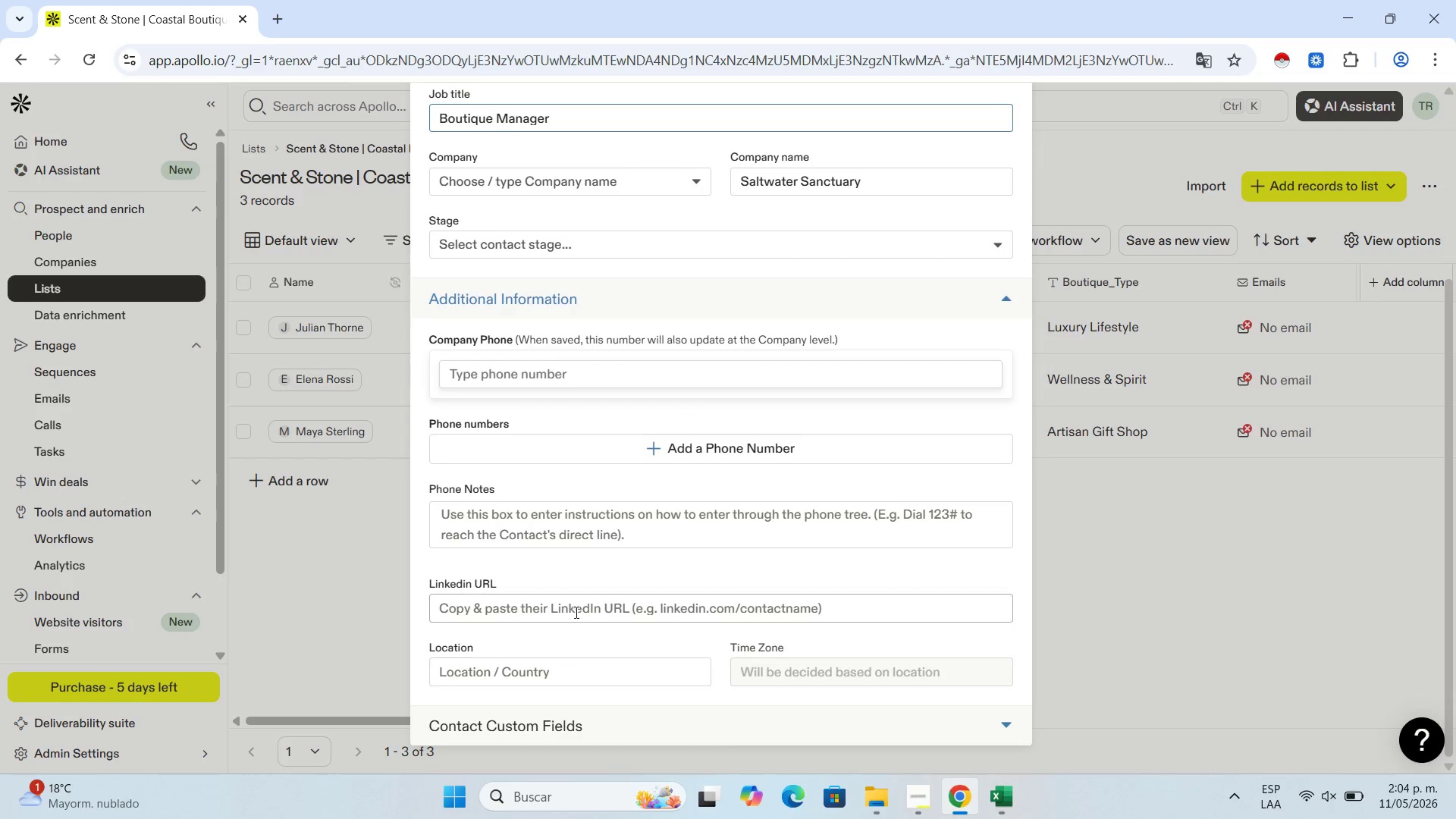 
left_click([575, 612])
 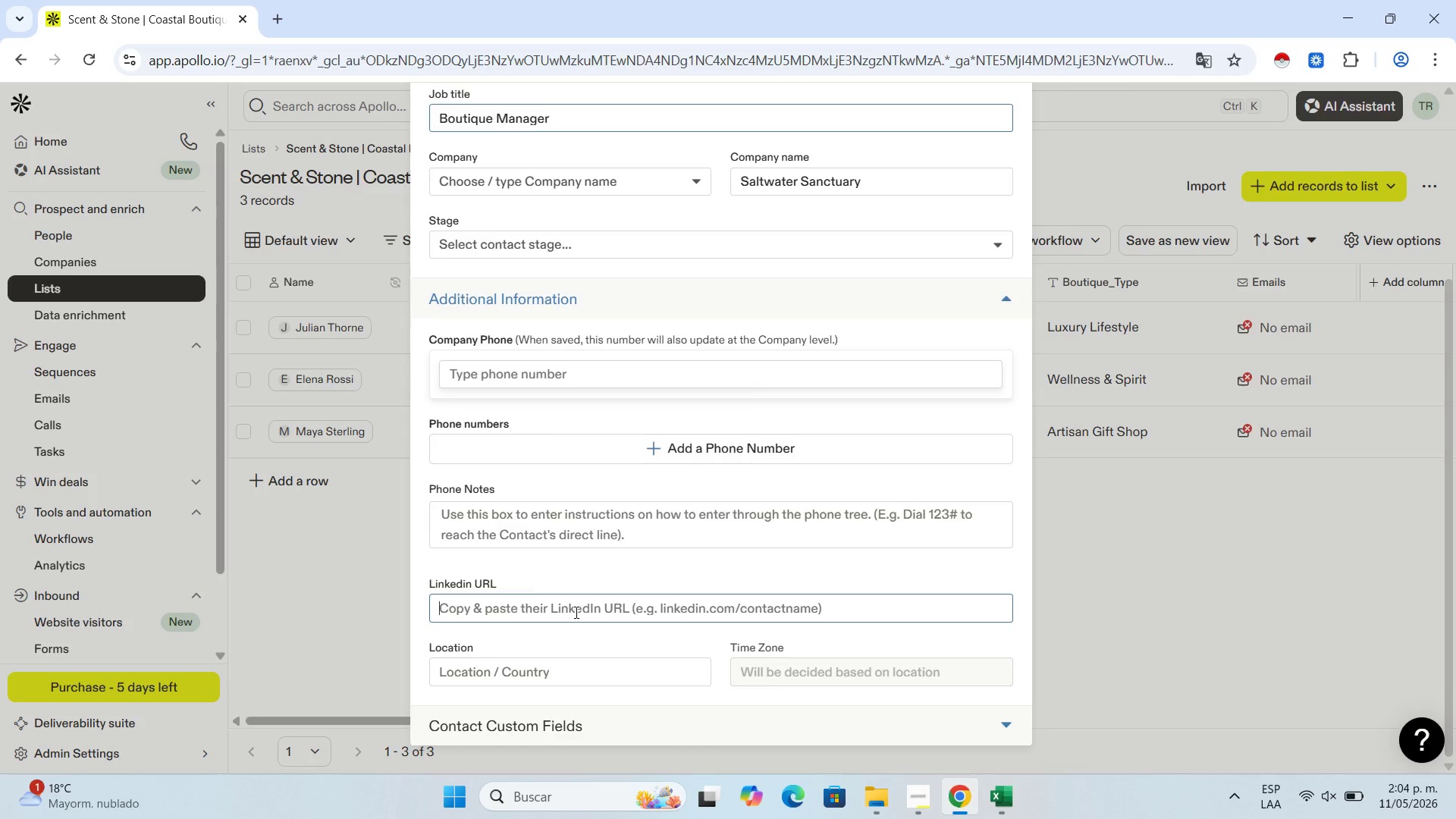 
key(Control+V)
 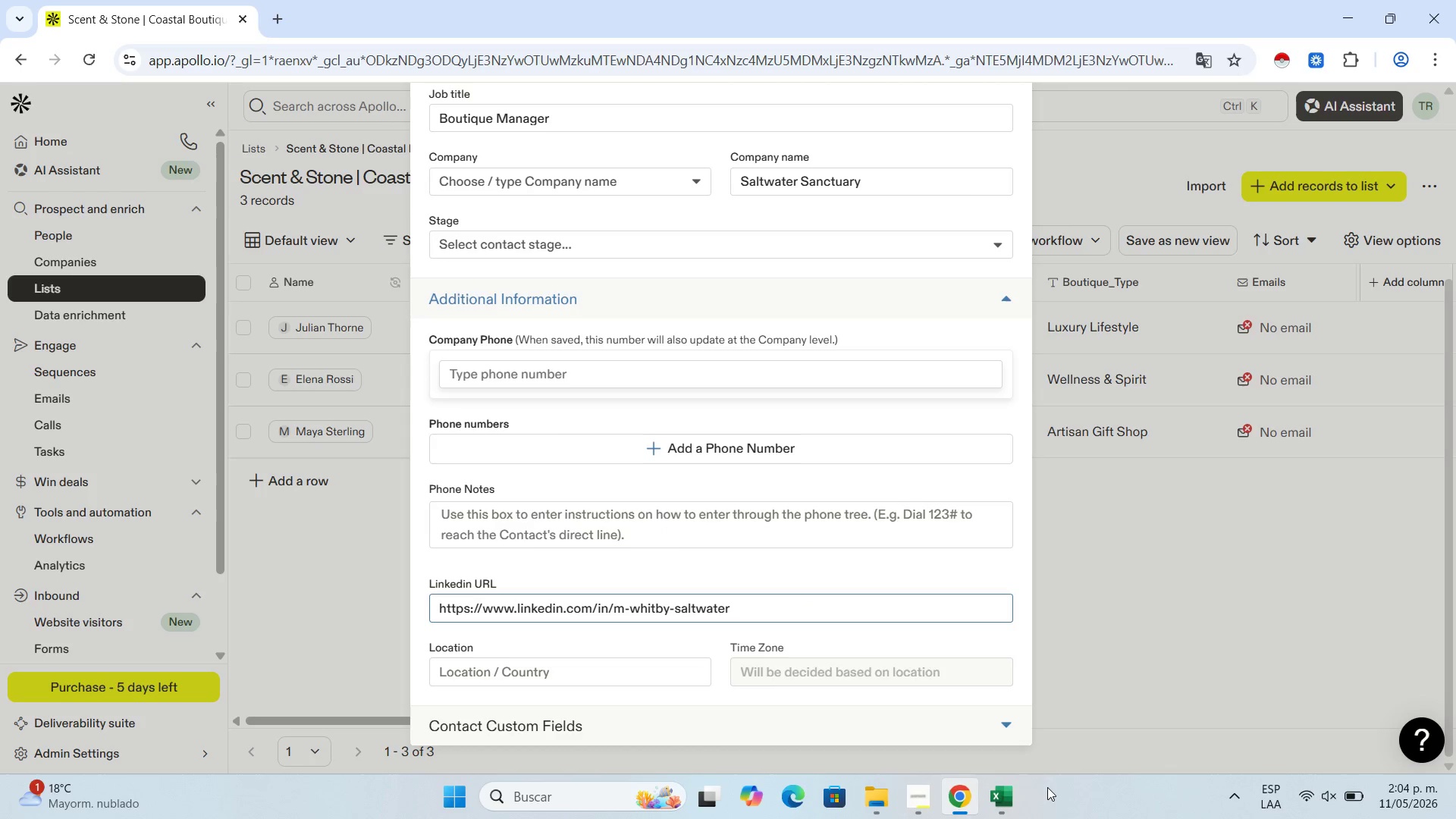 
left_click([1015, 797])
 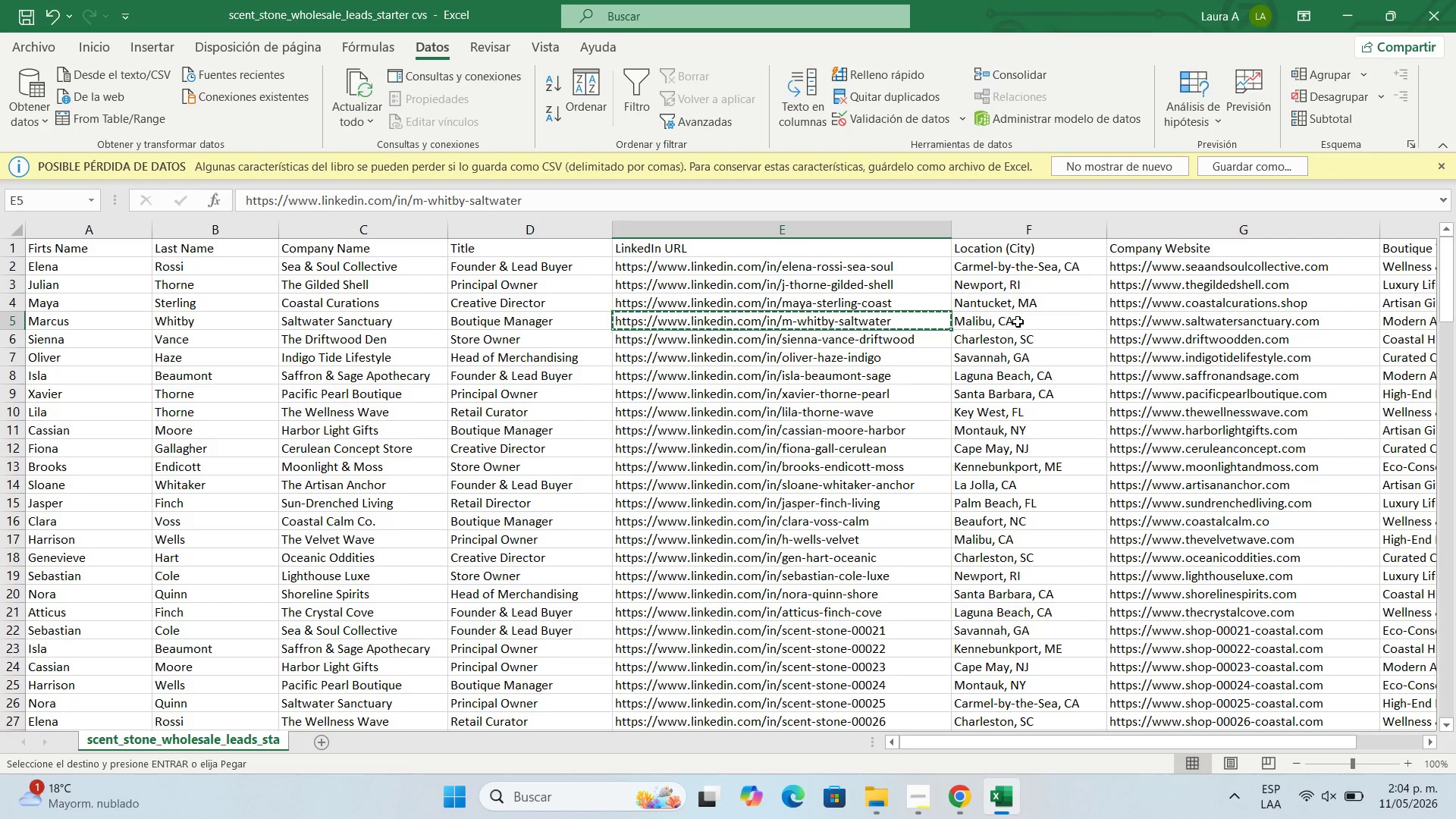 
left_click([1018, 321])
 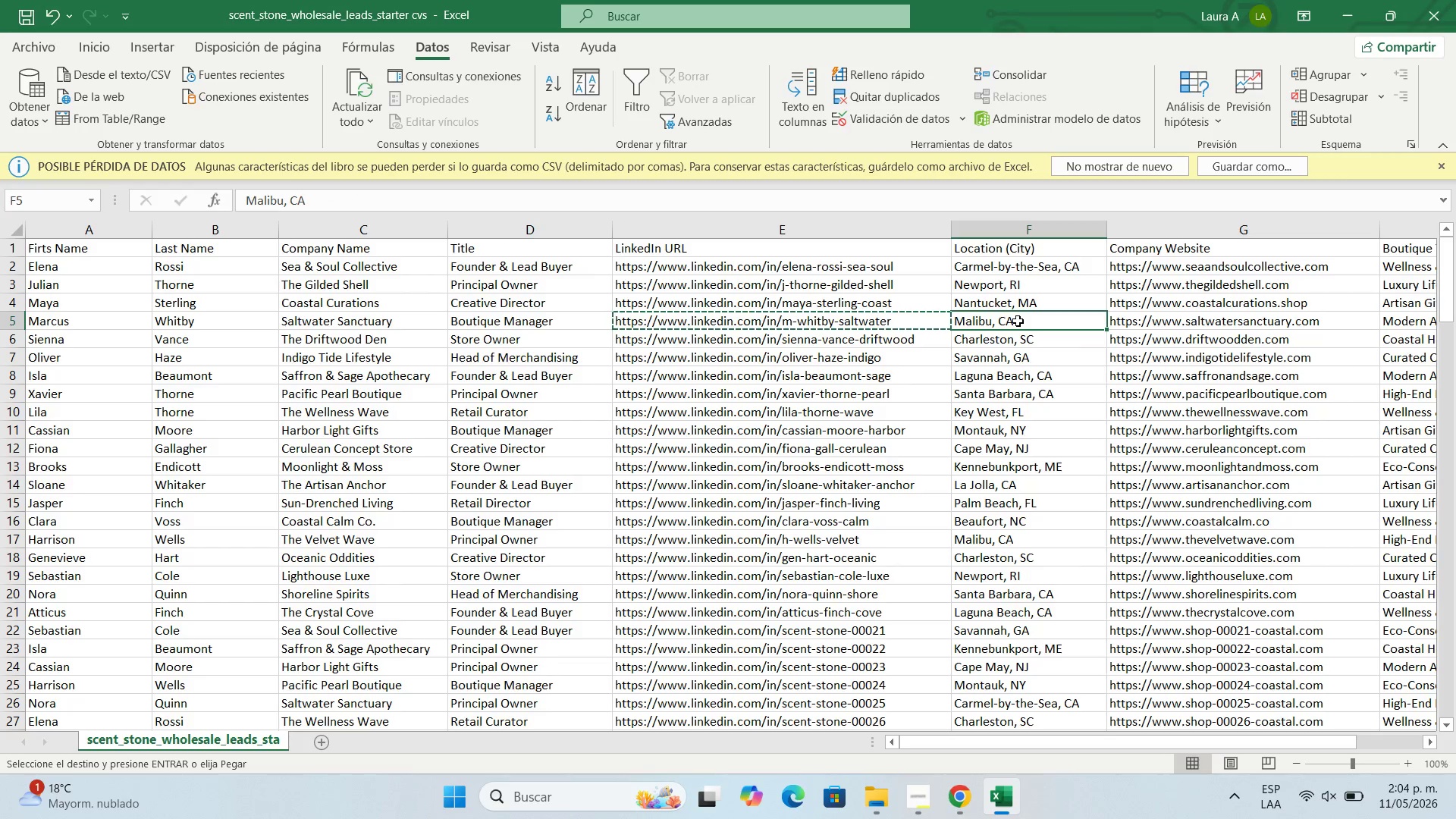 
key(Control+C)
 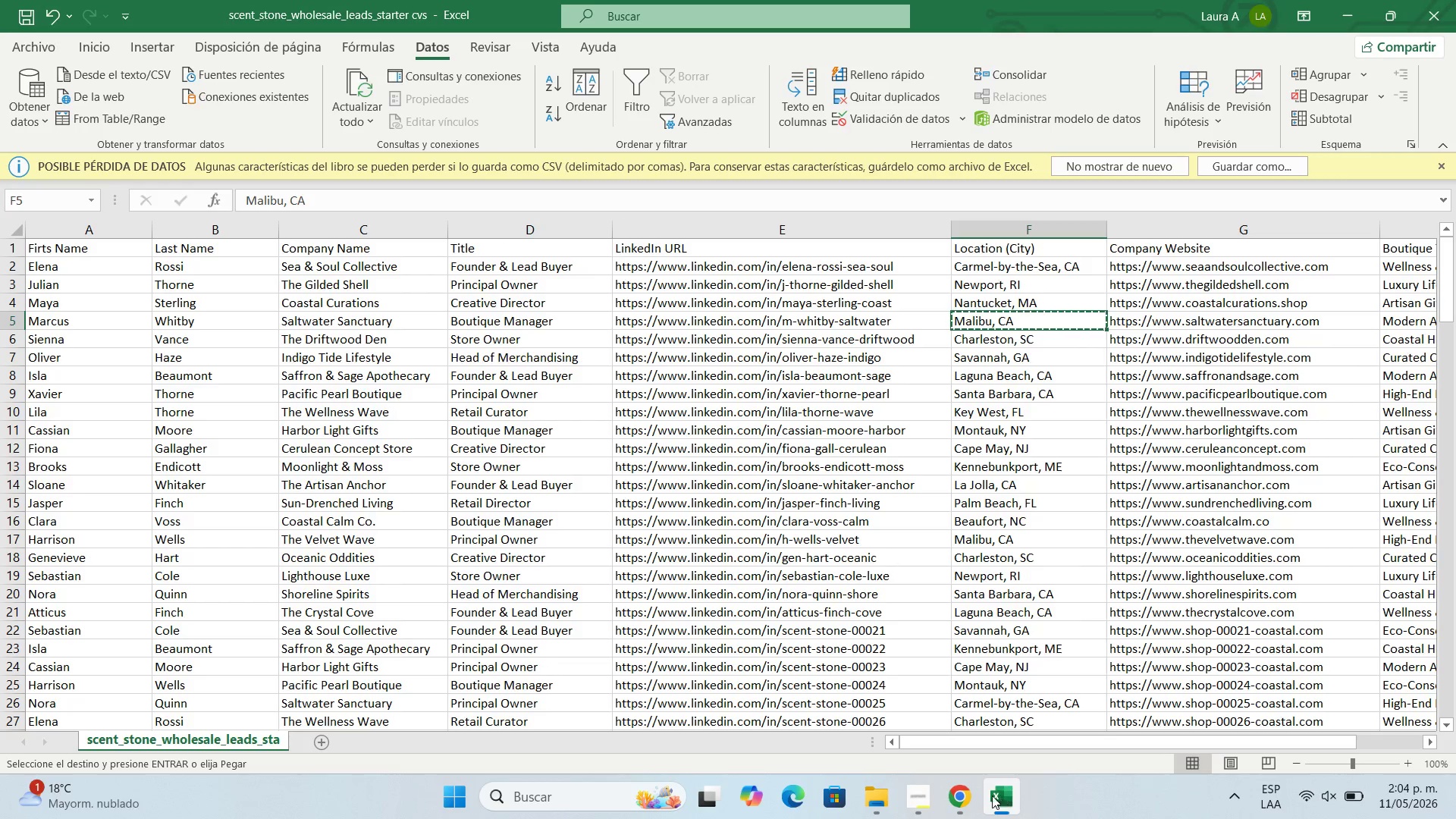 
left_click([962, 801])
 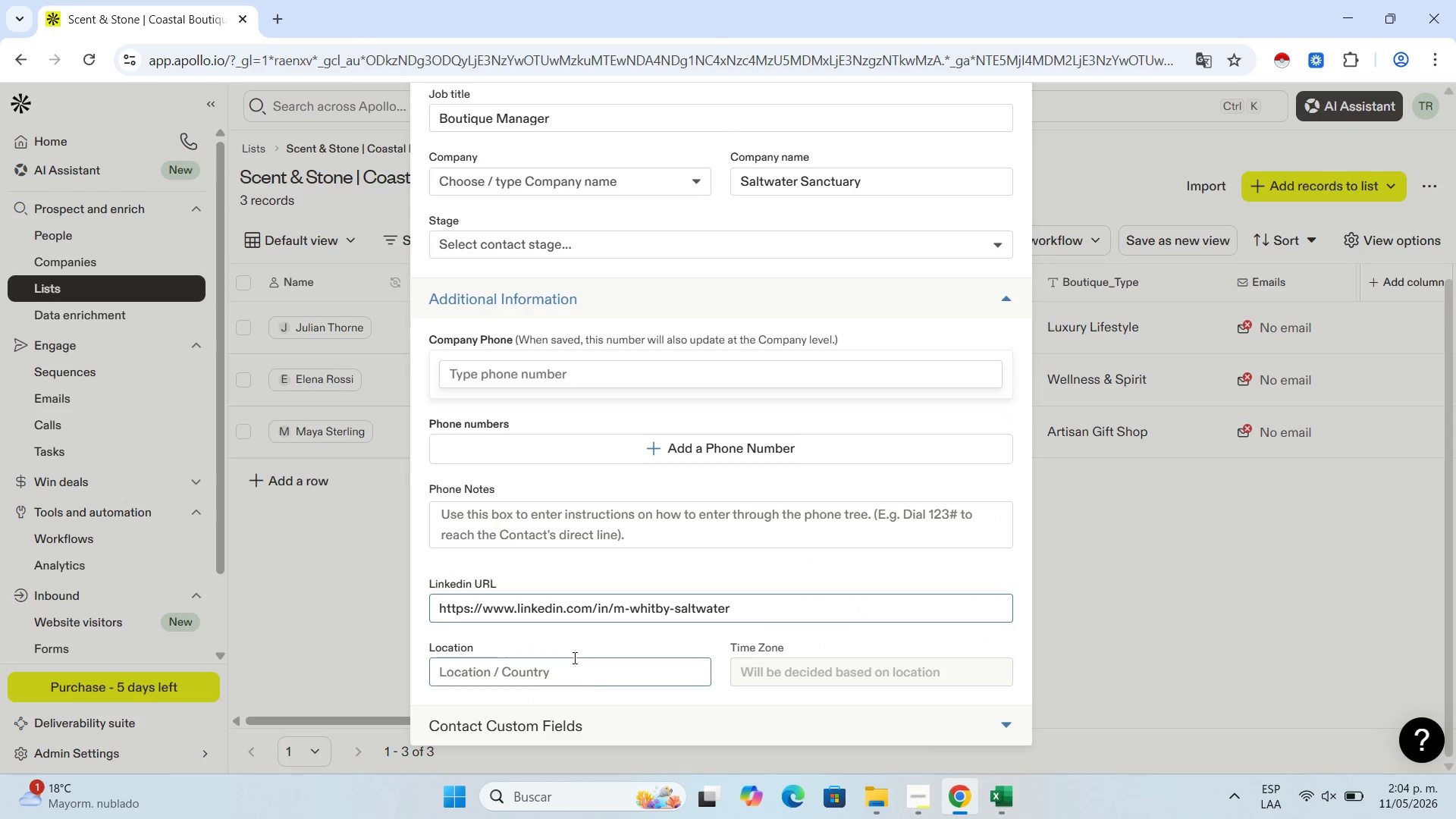 
key(Control+V)
 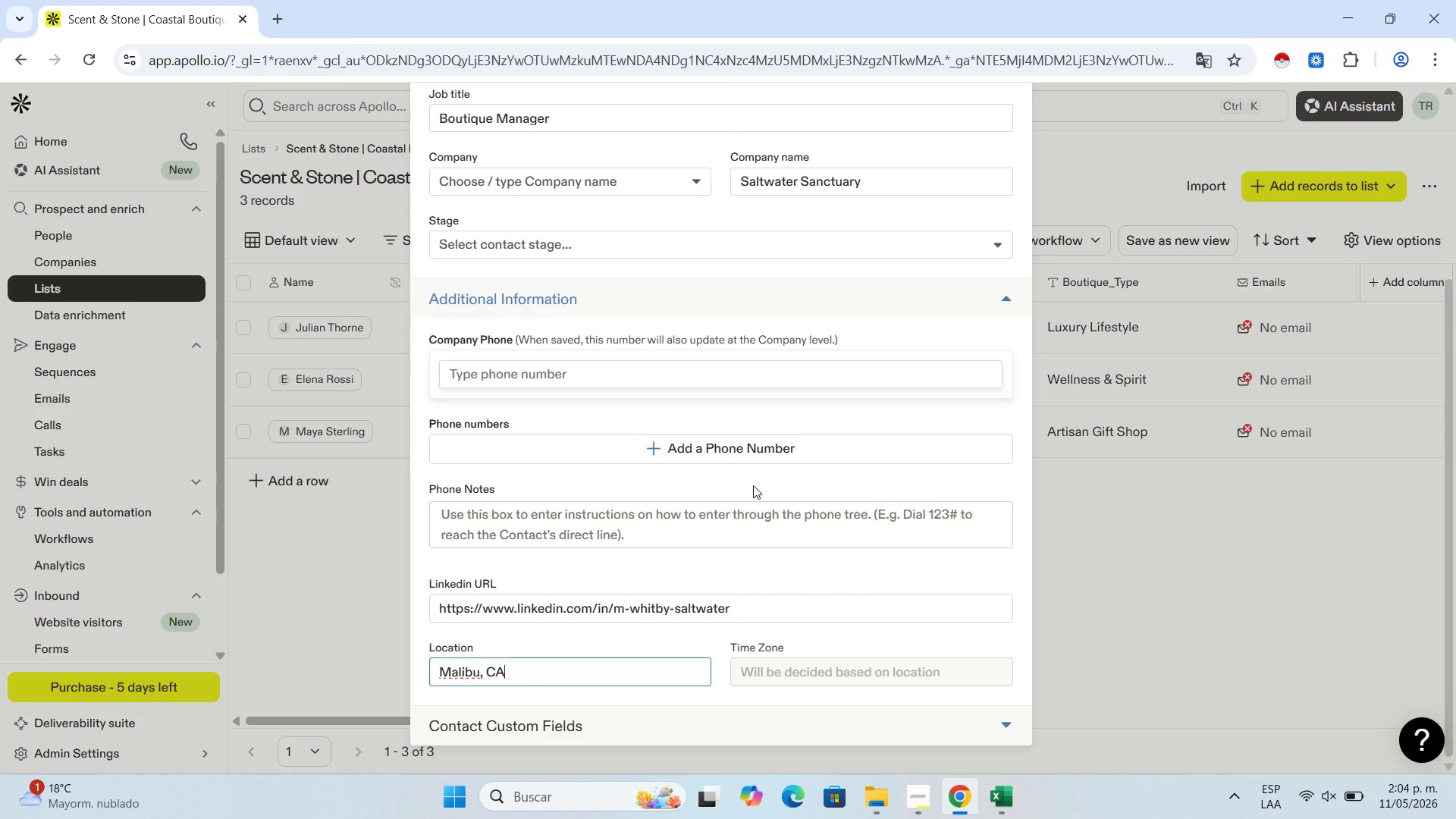 
scroll: coordinate [759, 492], scroll_direction: down, amount: 5.0
 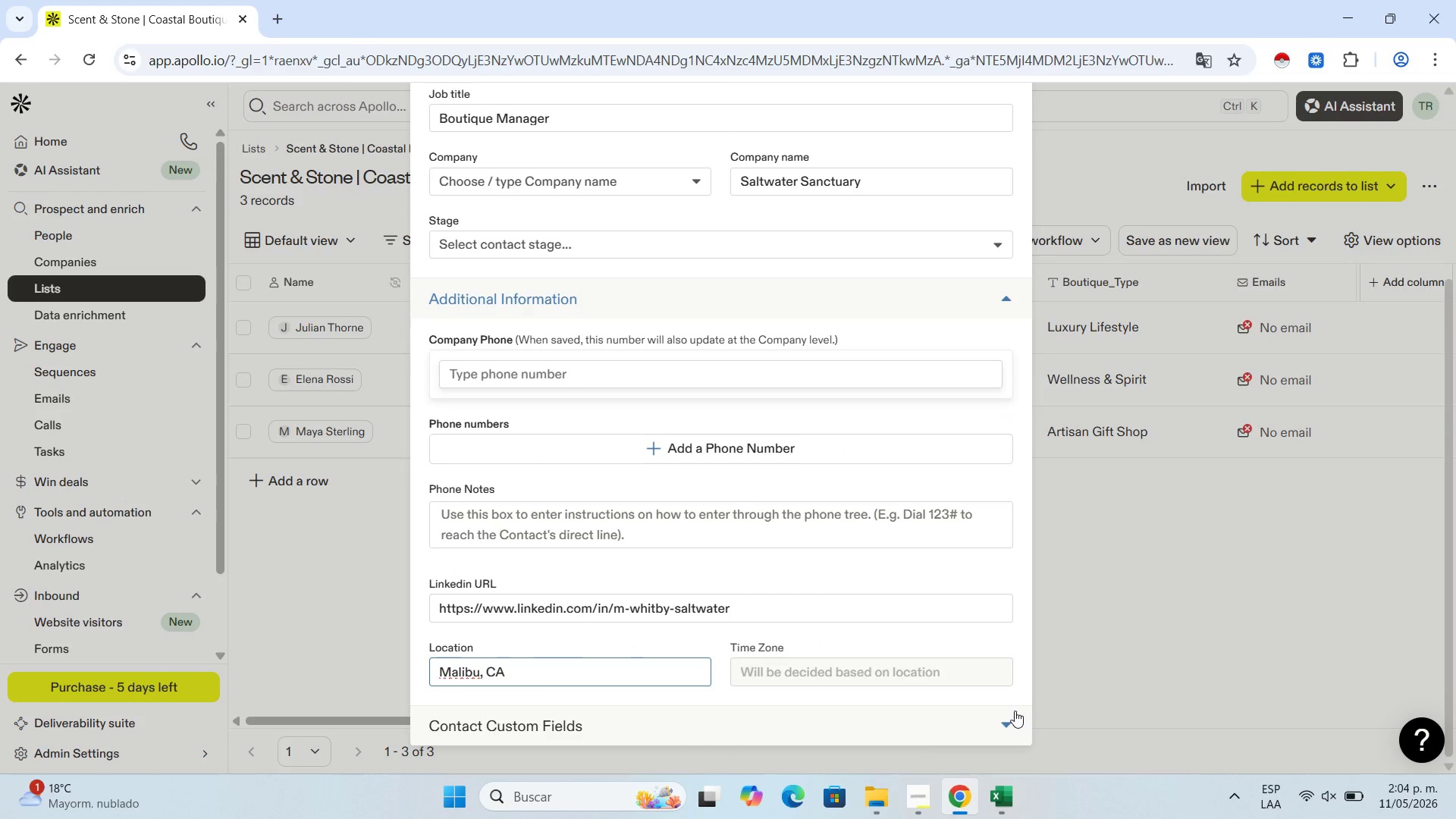 
left_click([1011, 722])
 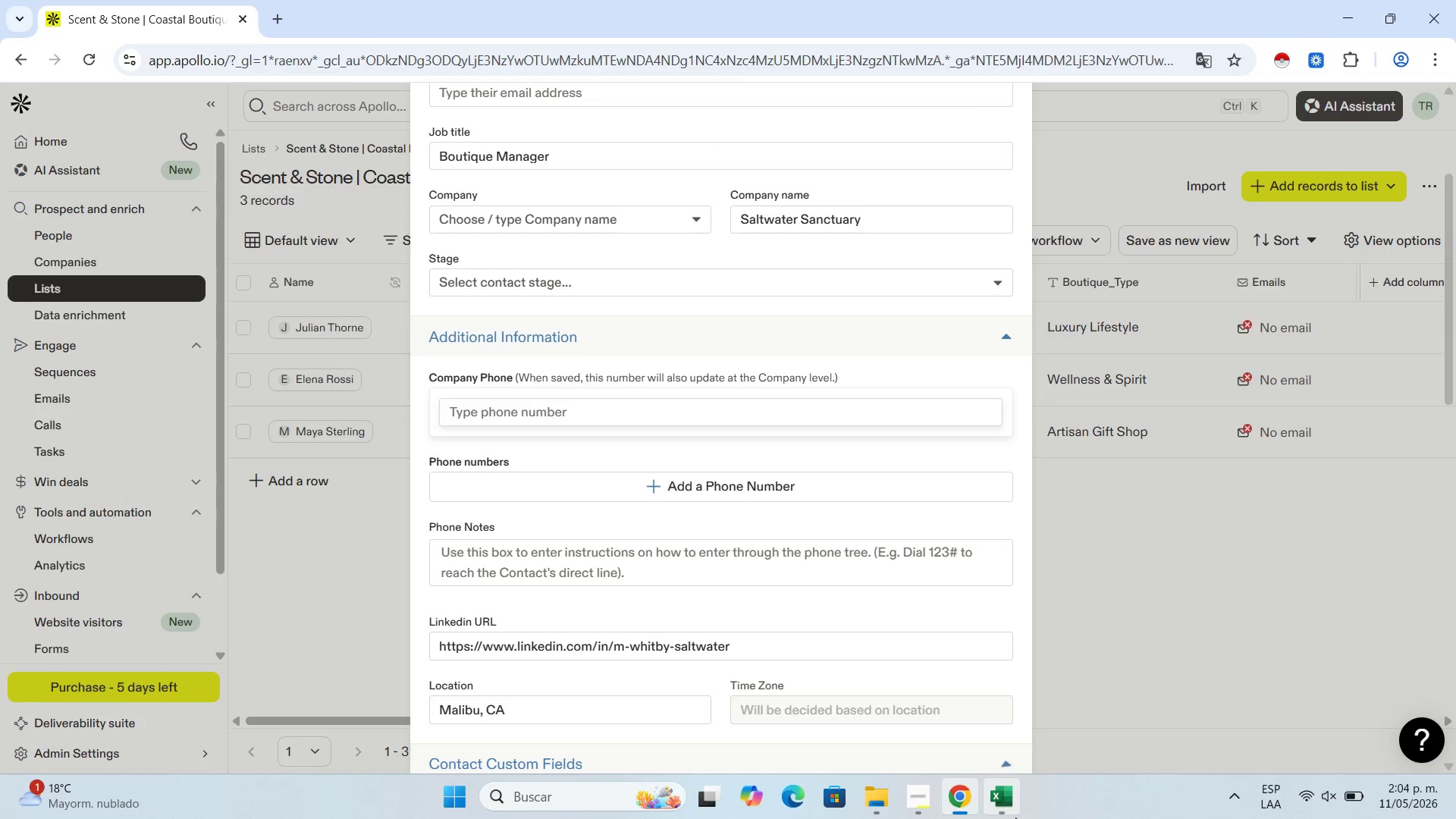 
left_click([1015, 817])
 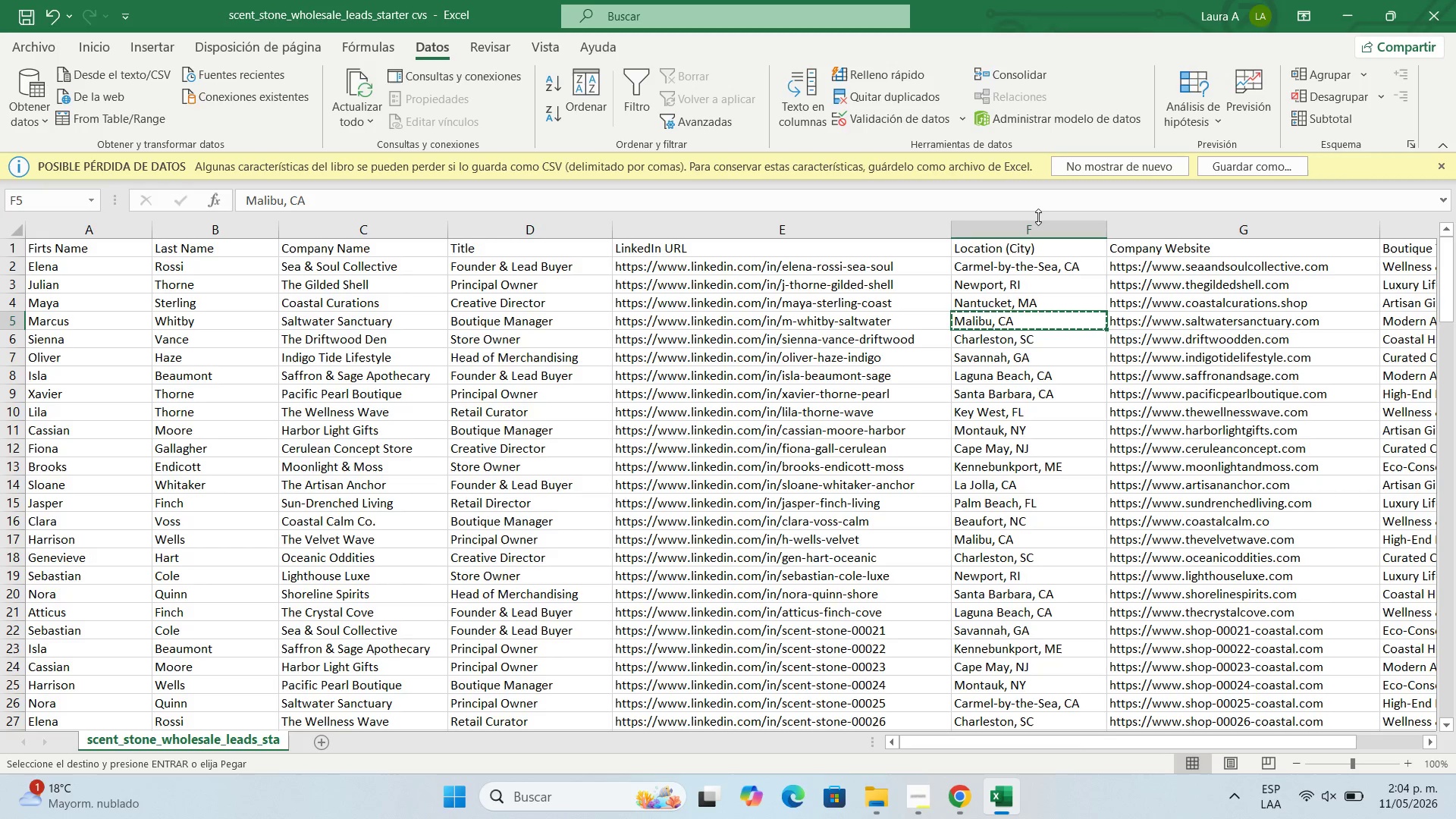 
key(ArrowRight)
 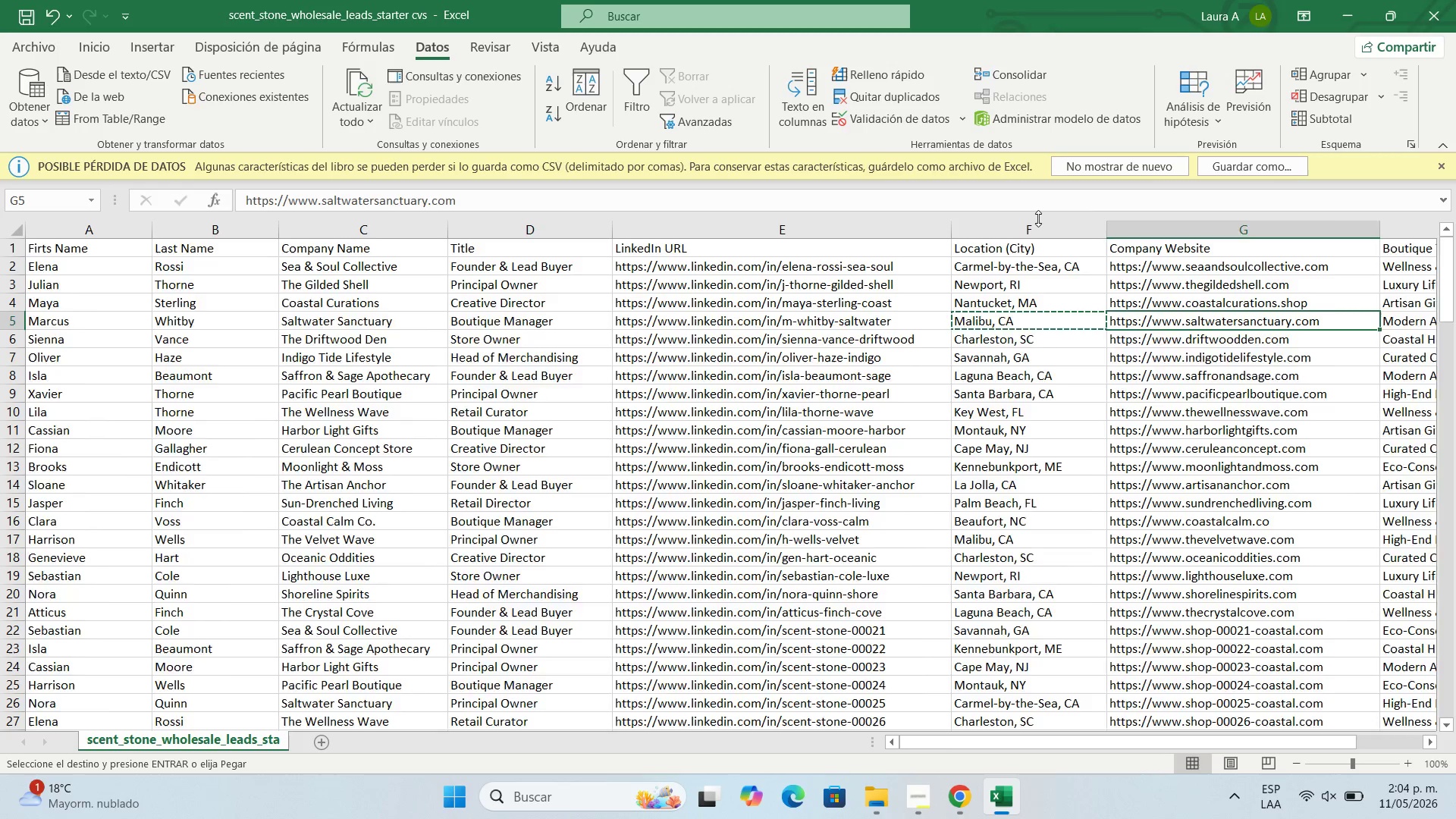 
key(ArrowRight)
 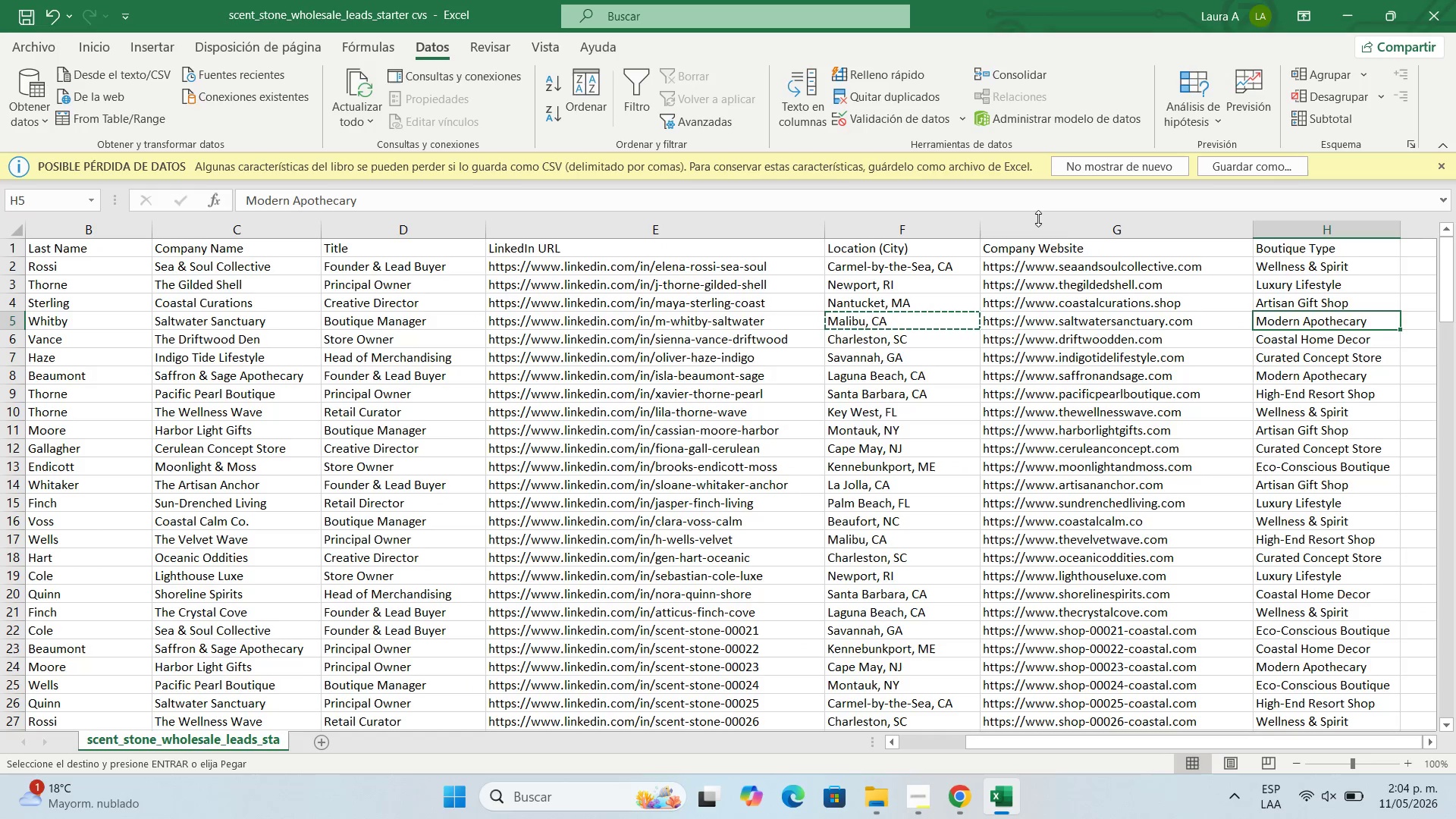 
key(Control+C)
 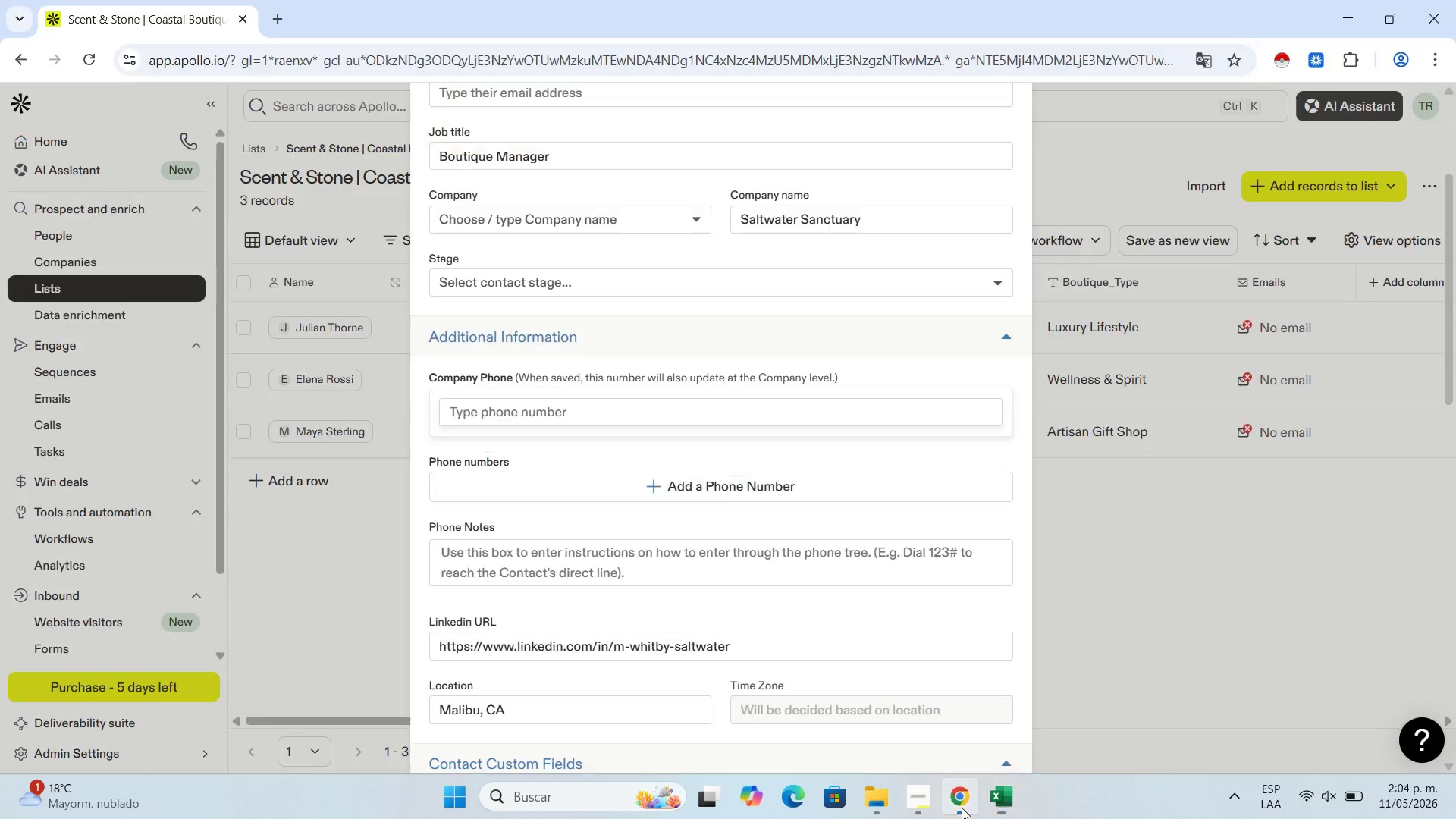 
scroll: coordinate [720, 661], scroll_direction: down, amount: 14.0
 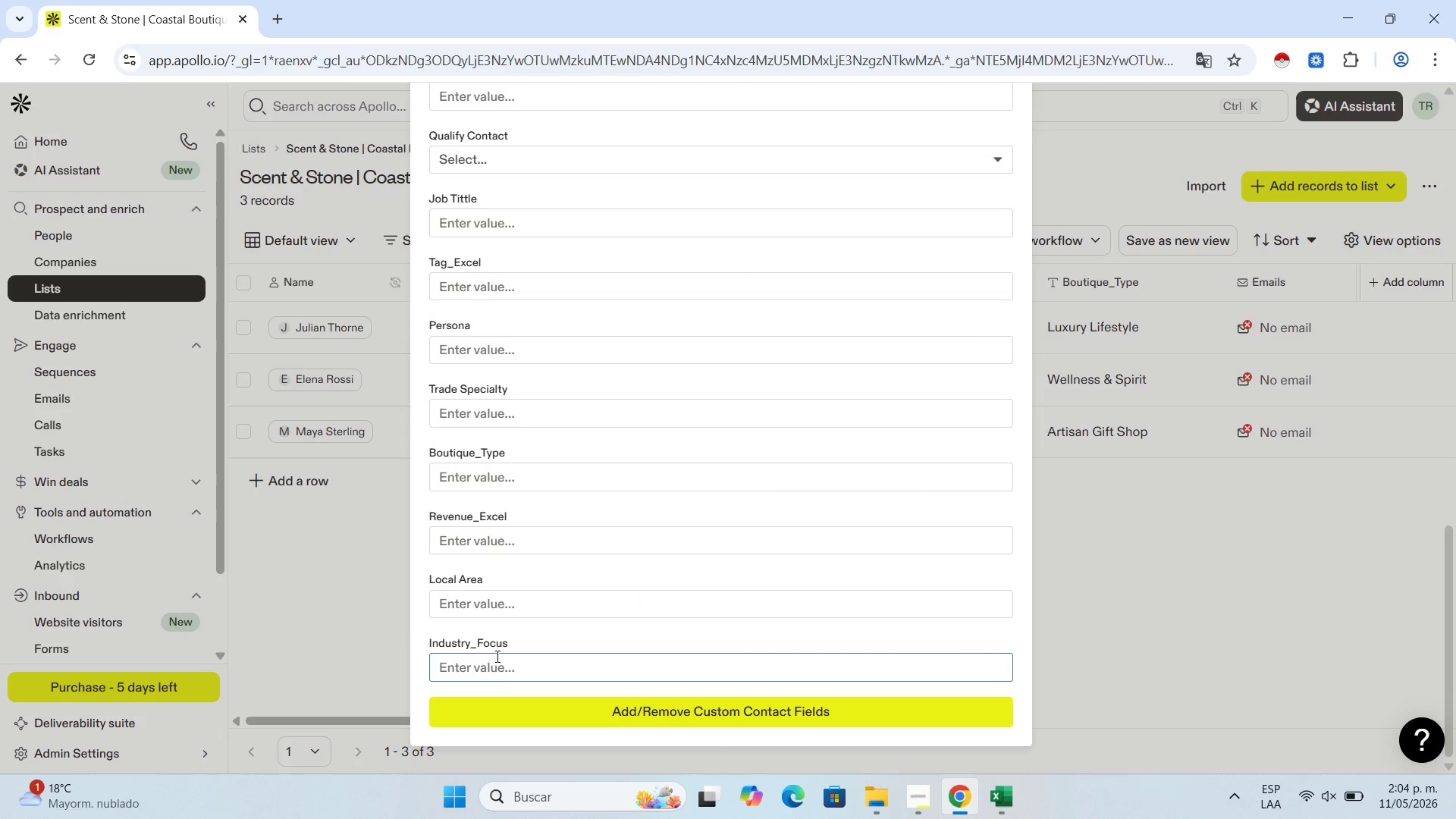 
left_click([496, 656])
 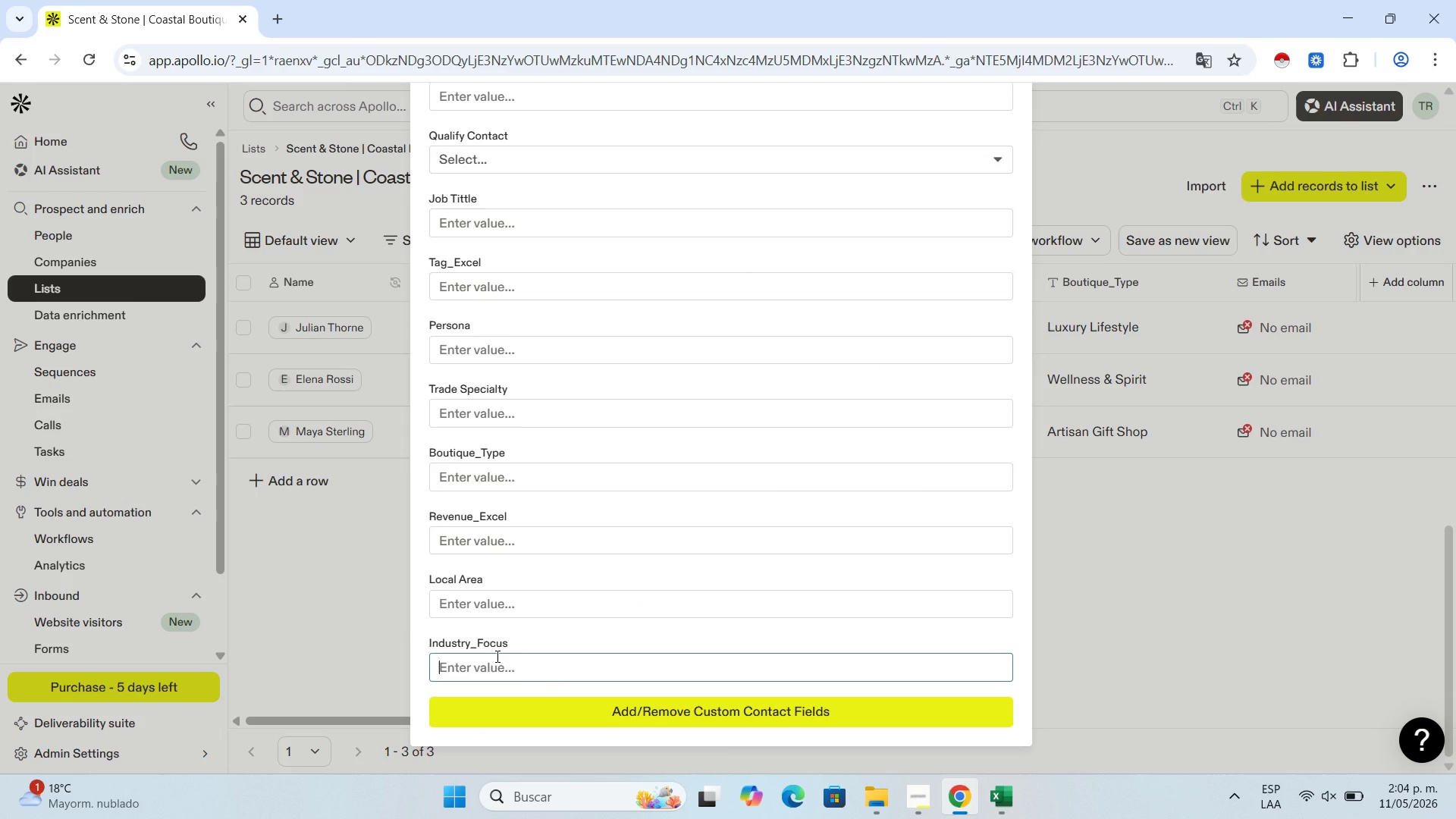 
hold_key(key=ControlLeft, duration=0.88)
 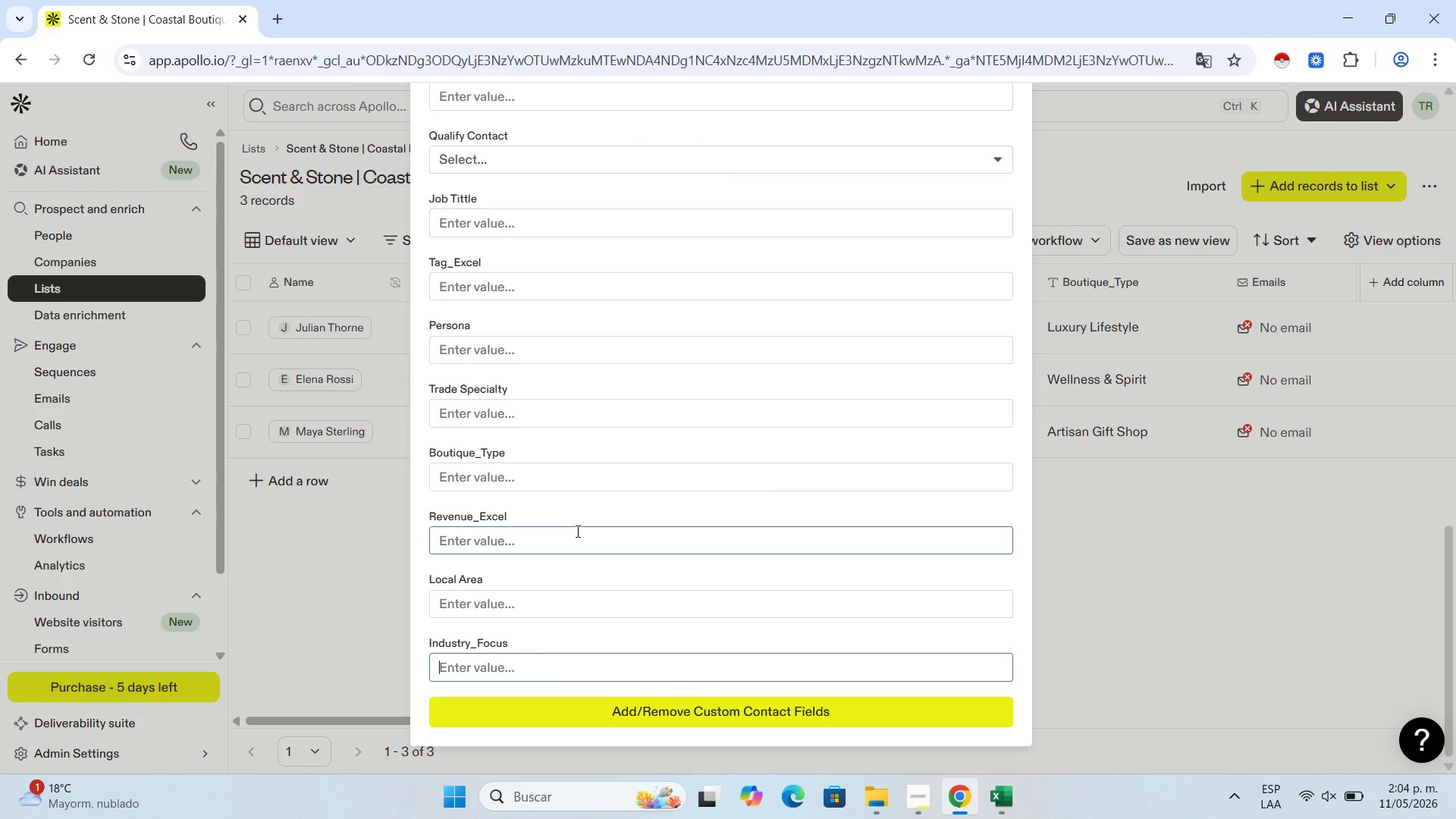 
scroll: coordinate [574, 535], scroll_direction: up, amount: 3.0
 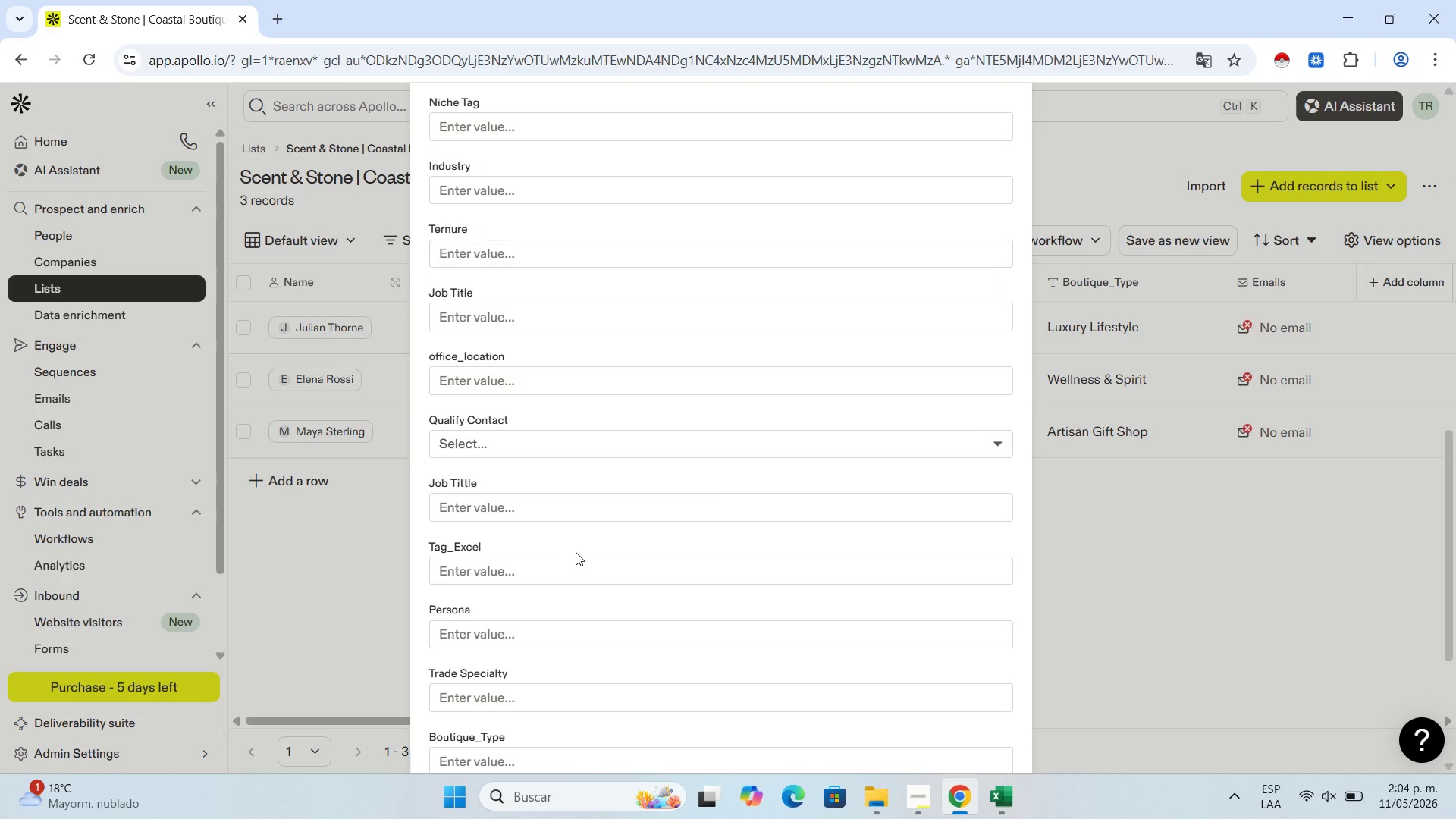 
scroll: coordinate [578, 556], scroll_direction: down, amount: 1.0
 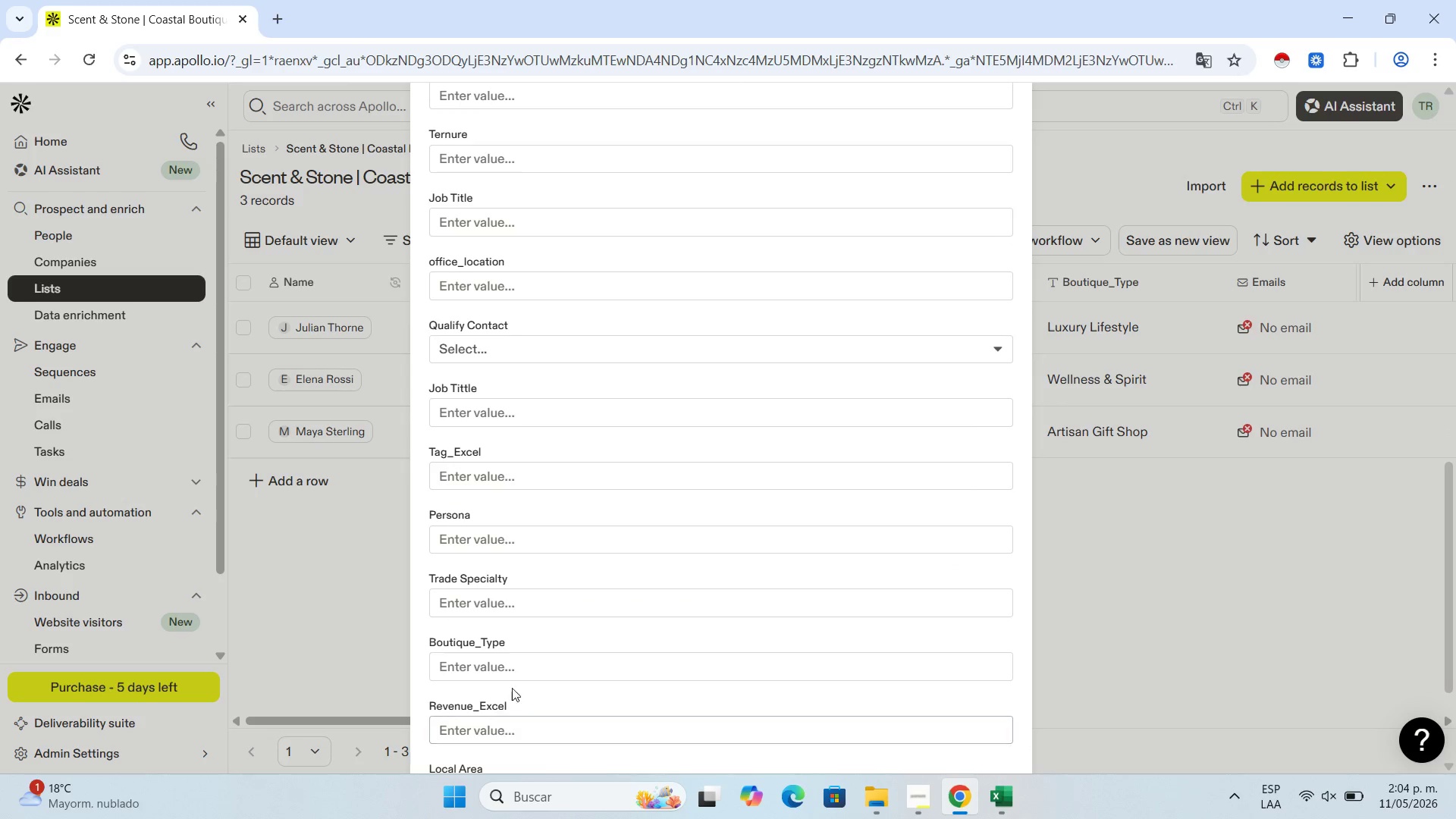 
left_click([519, 668])
 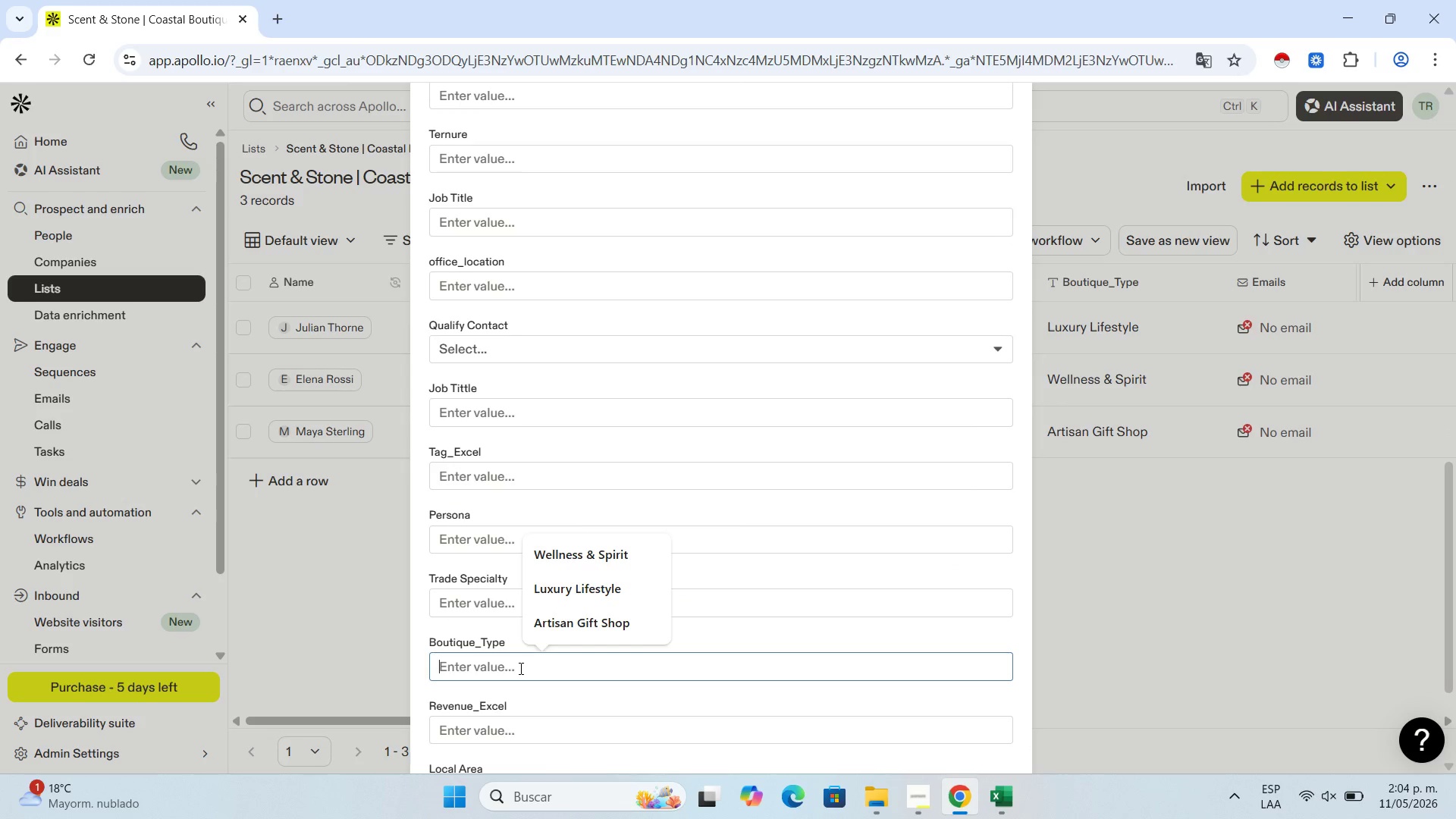 
key(Control+V)
 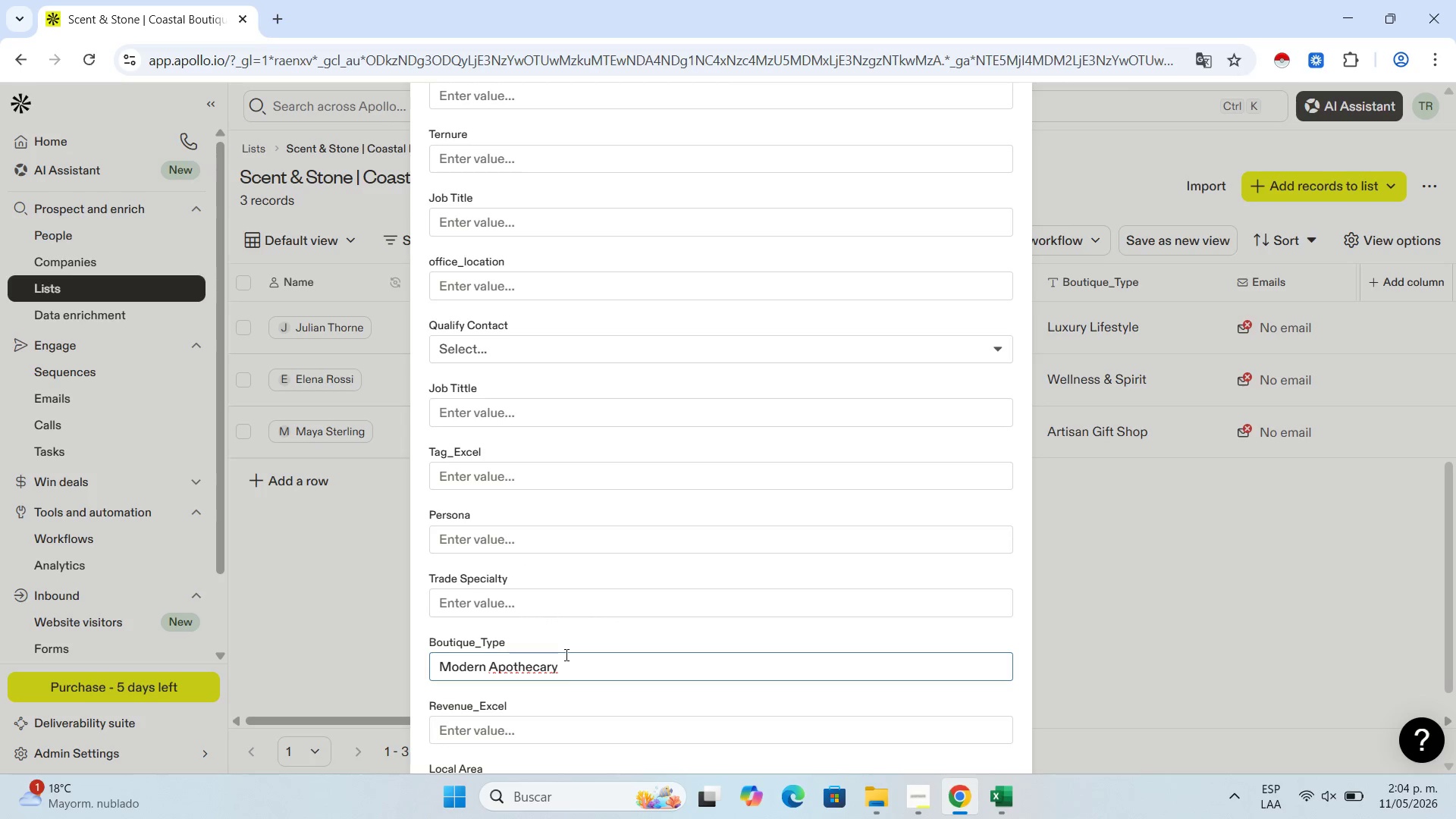 
scroll: coordinate [565, 654], scroll_direction: down, amount: 5.0
 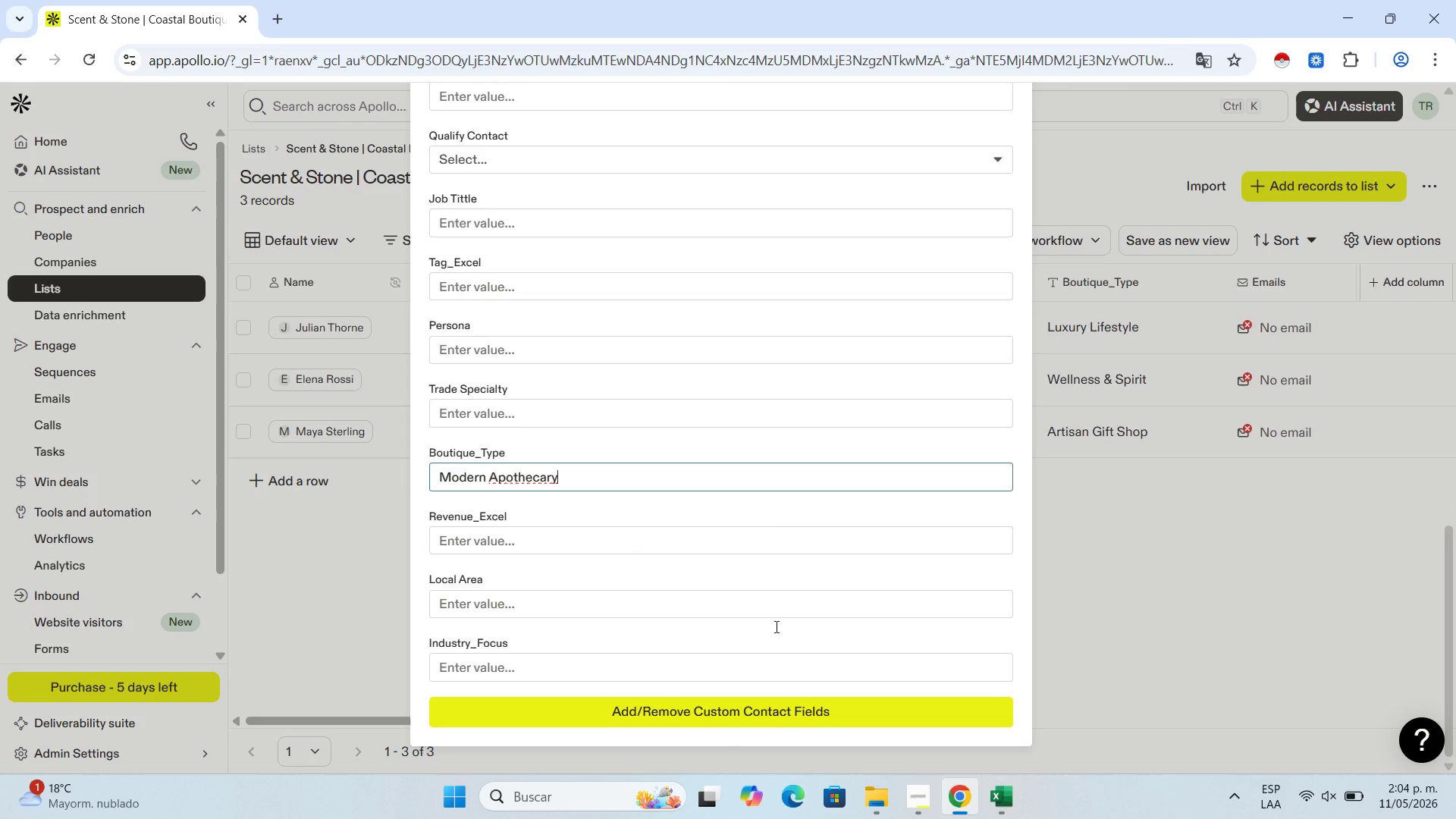 
scroll: coordinate [926, 129], scroll_direction: up, amount: 17.0
 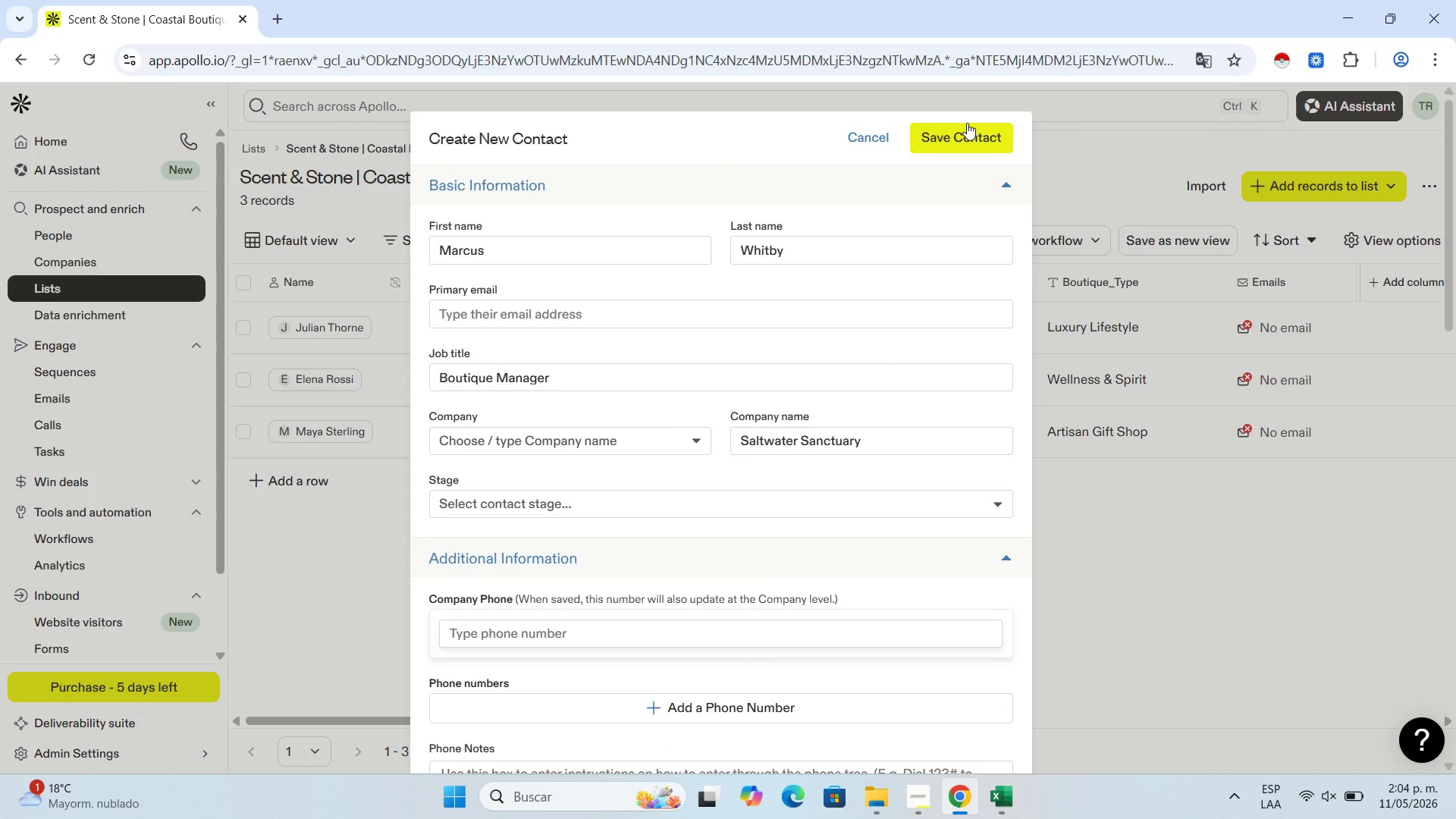 
left_click([967, 123])
 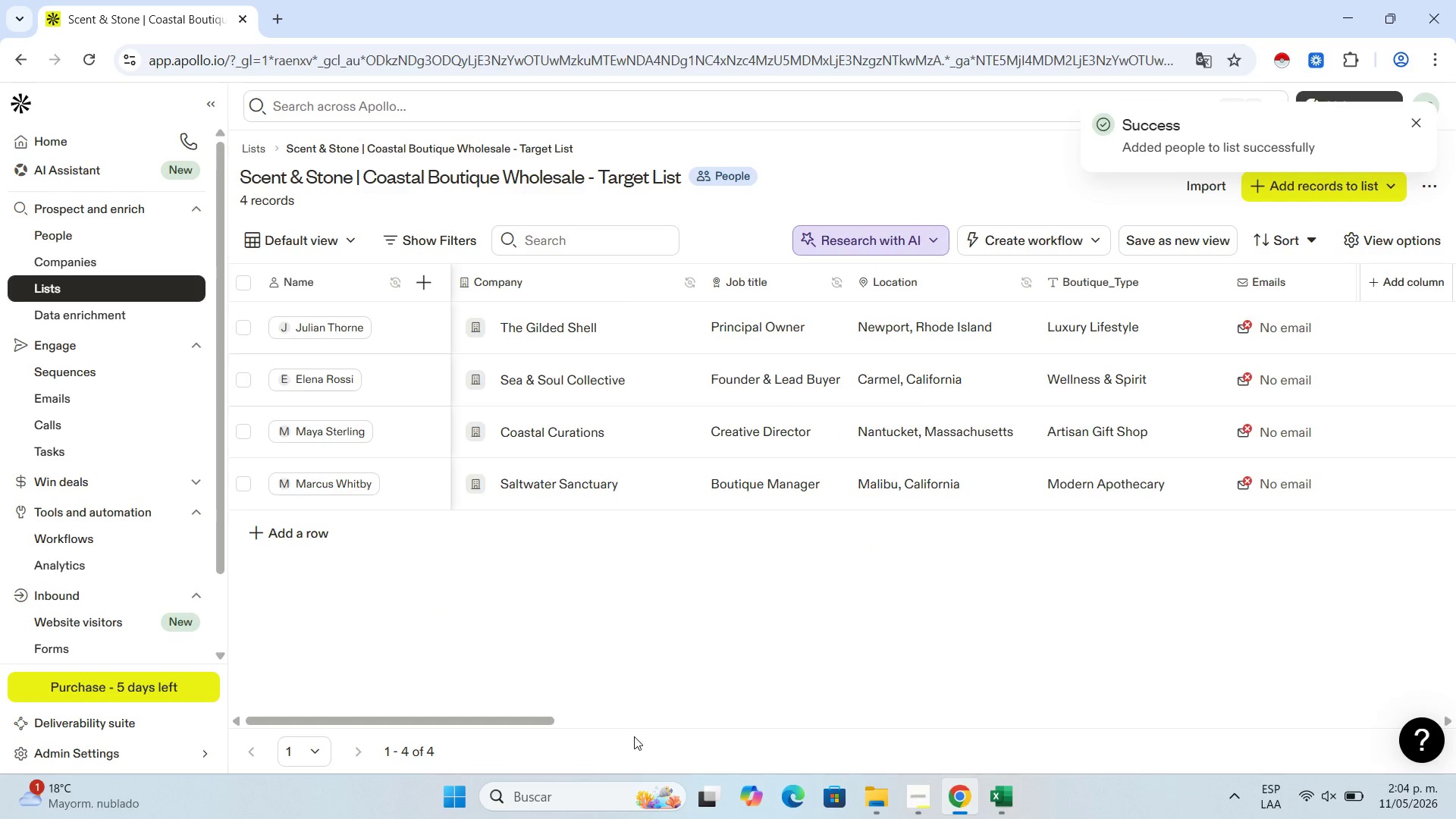 
wait(6.22)
 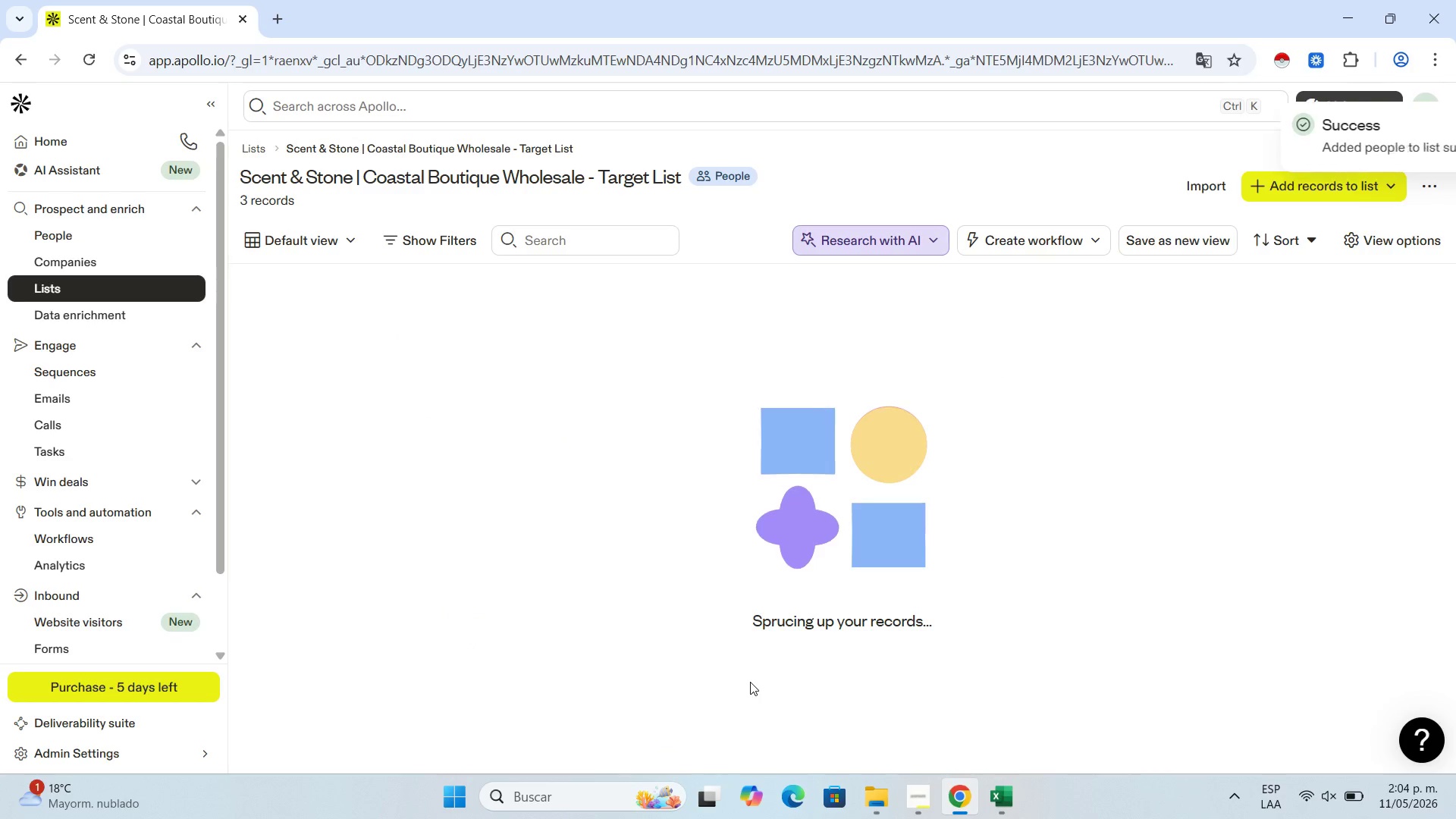 
left_click([308, 527])
 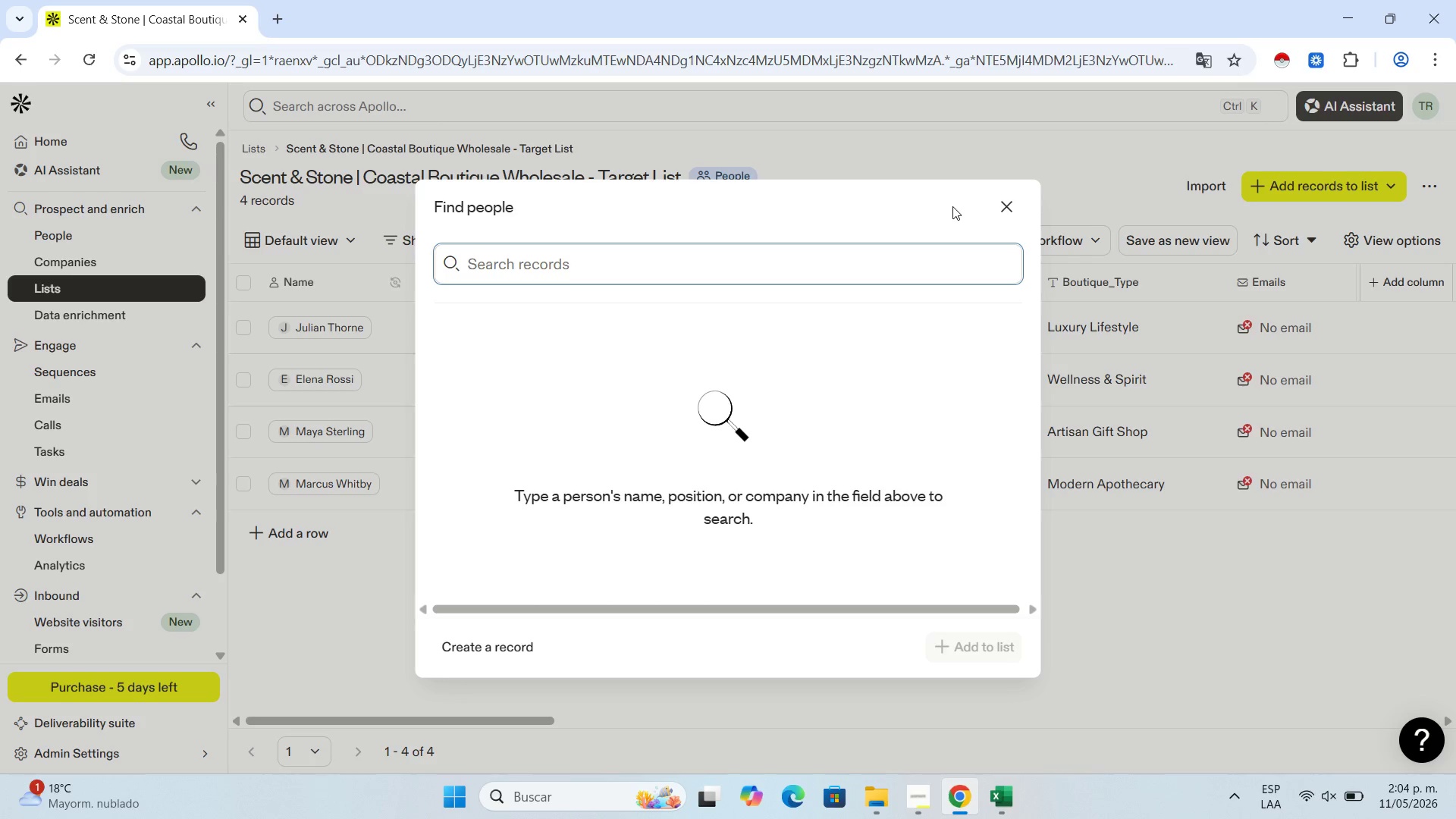 
left_click([1018, 205])
 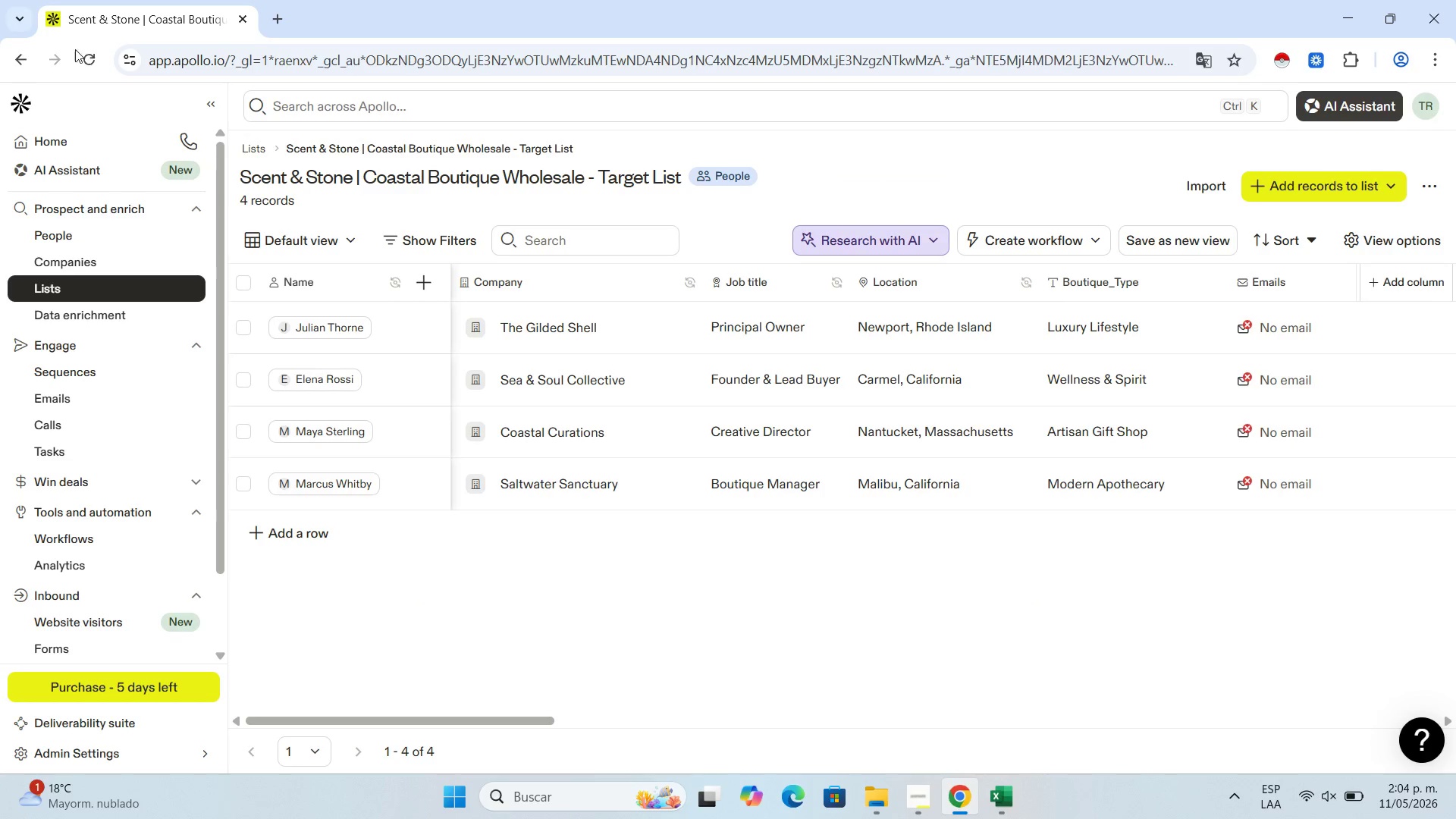 
left_click([86, 53])
 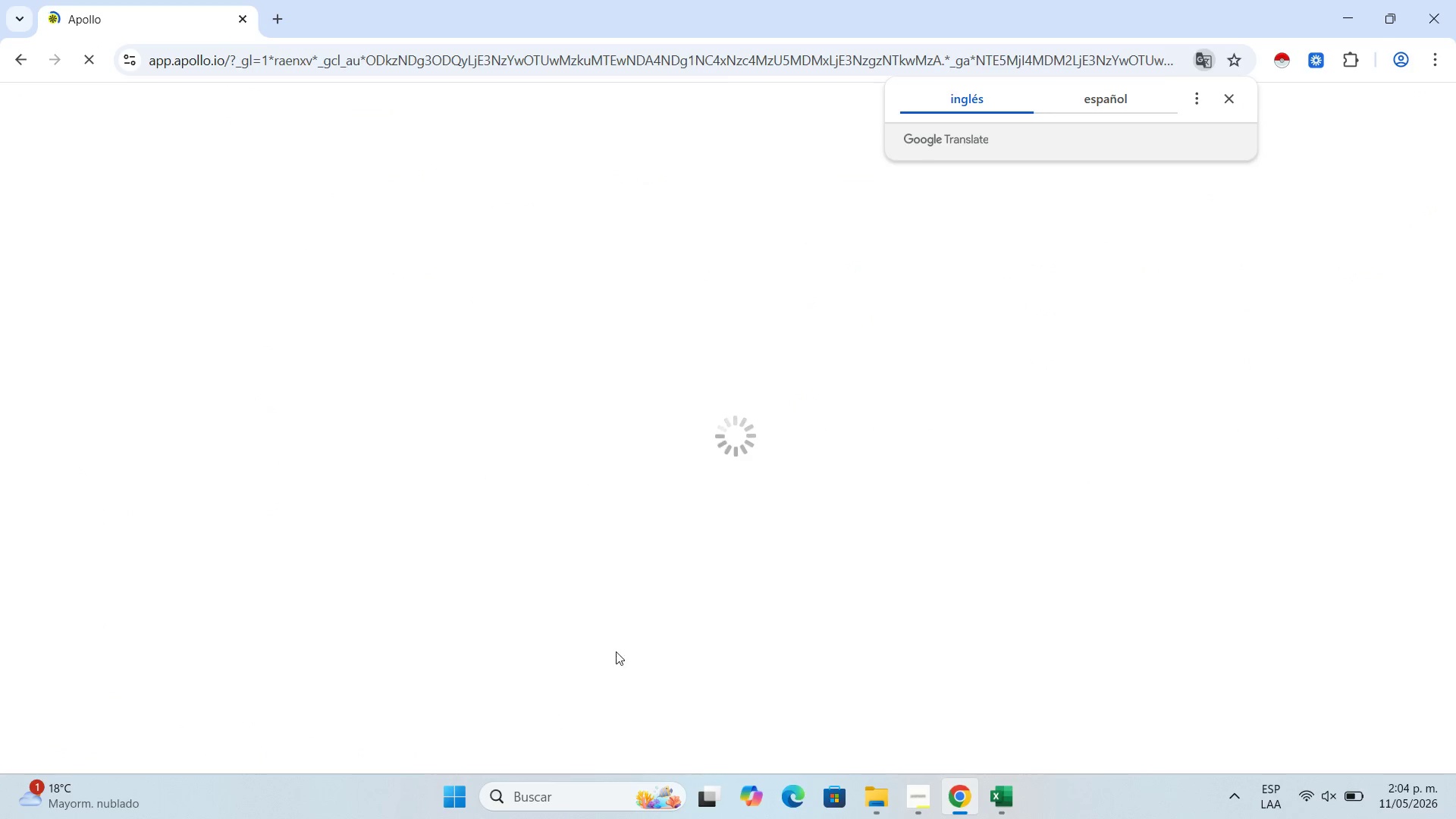 
wait(5.72)
 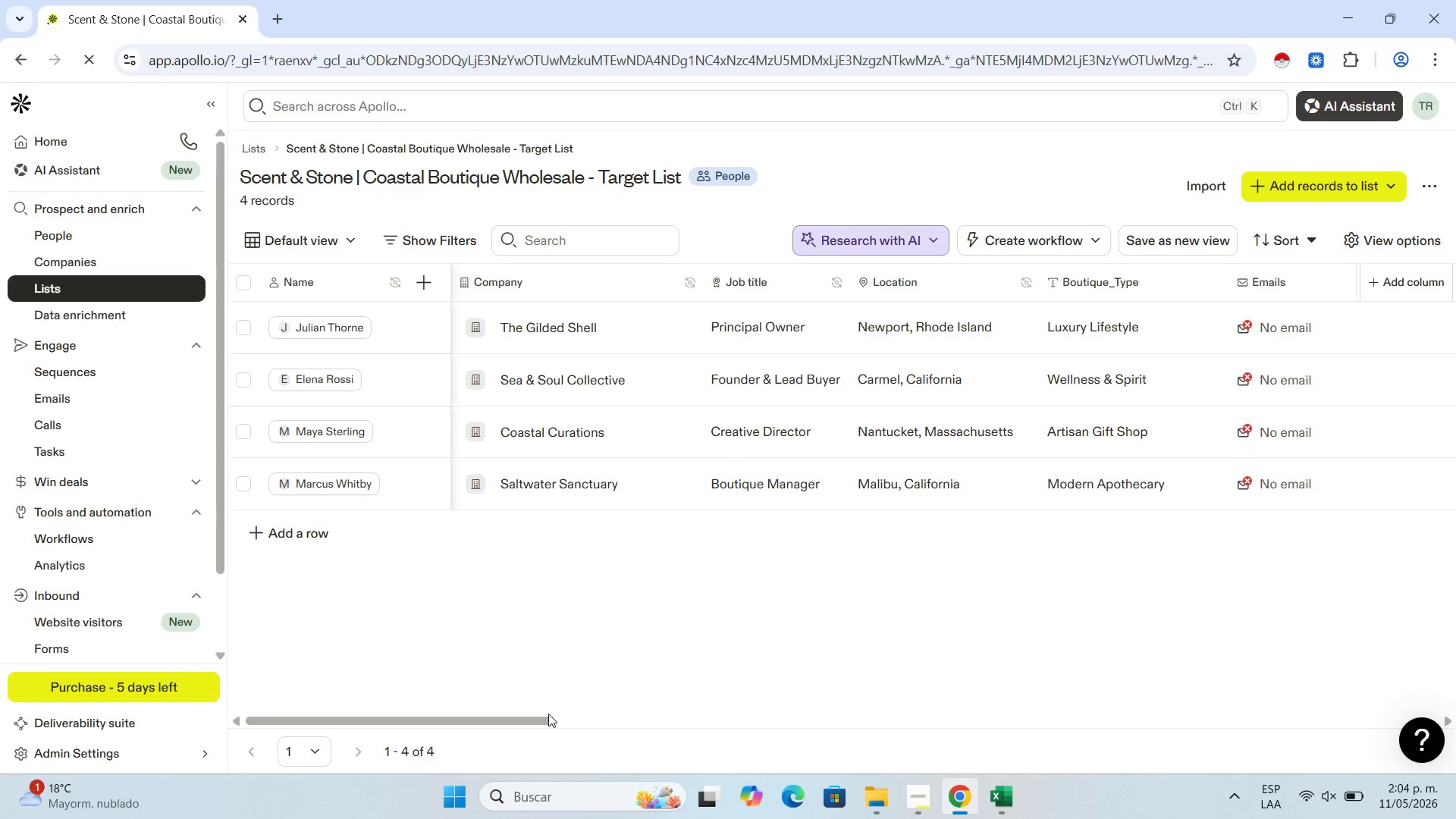 
left_click([1235, 100])
 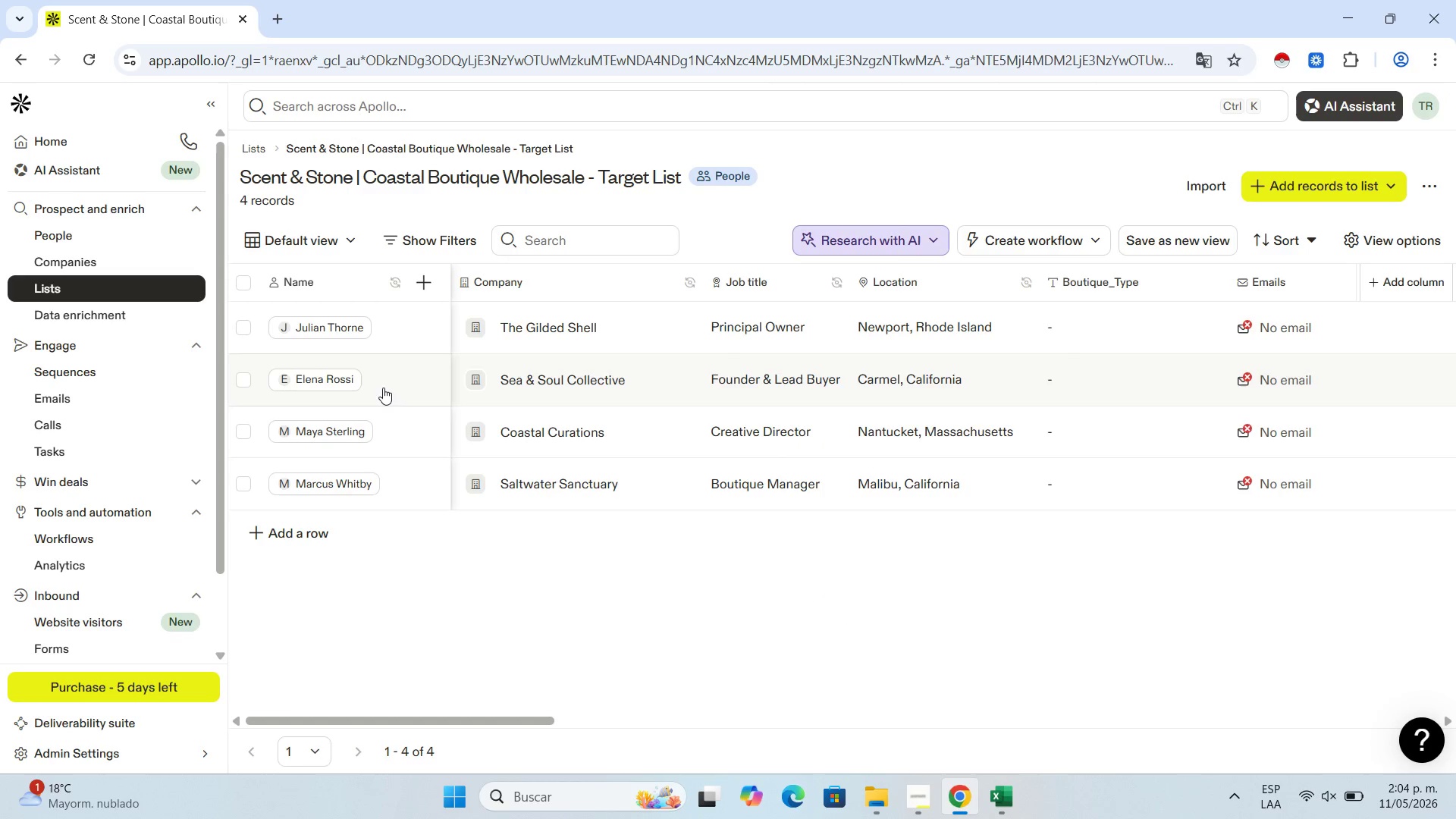 
wait(11.49)
 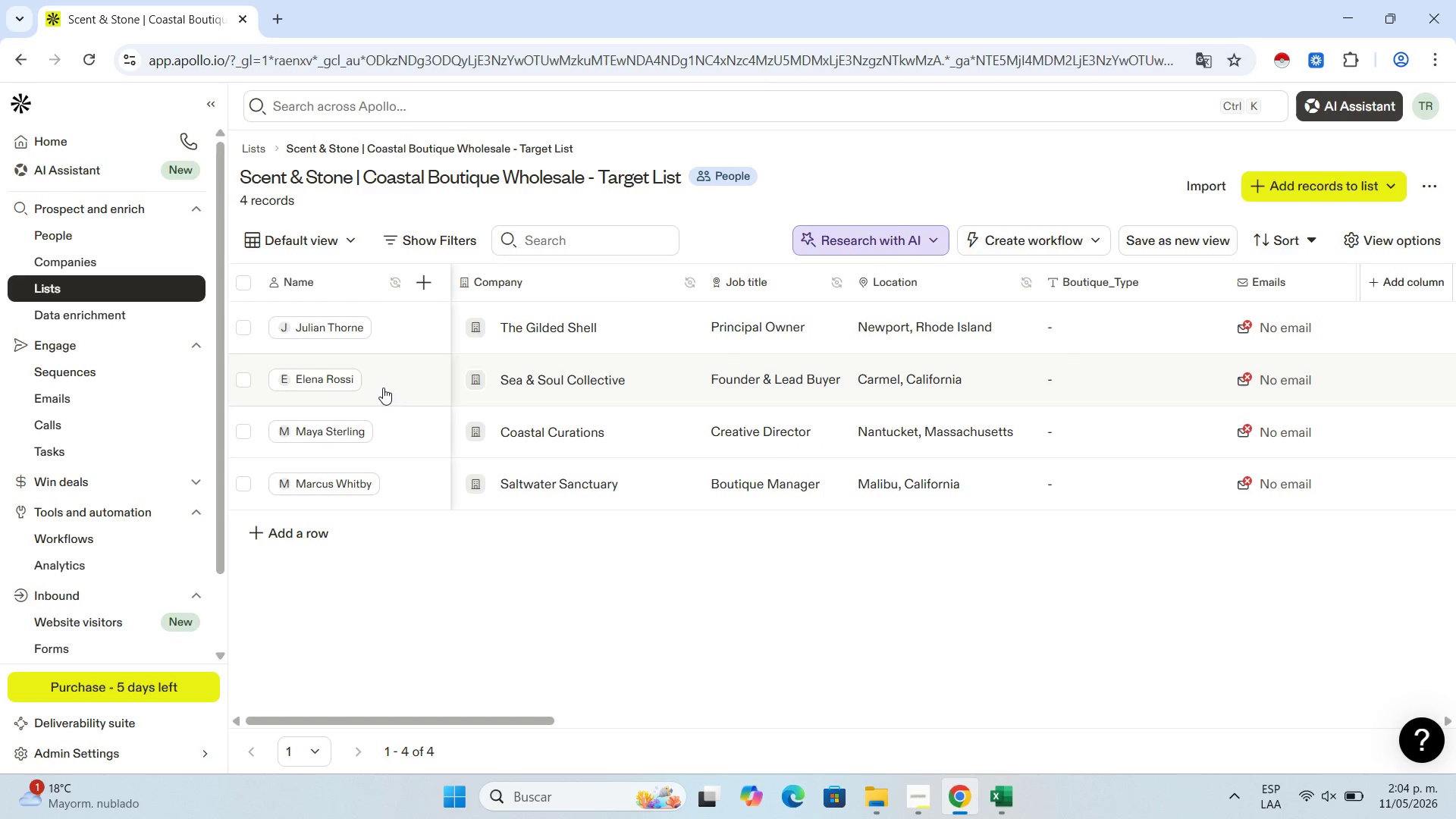 
mouse_move([1190, 322])
 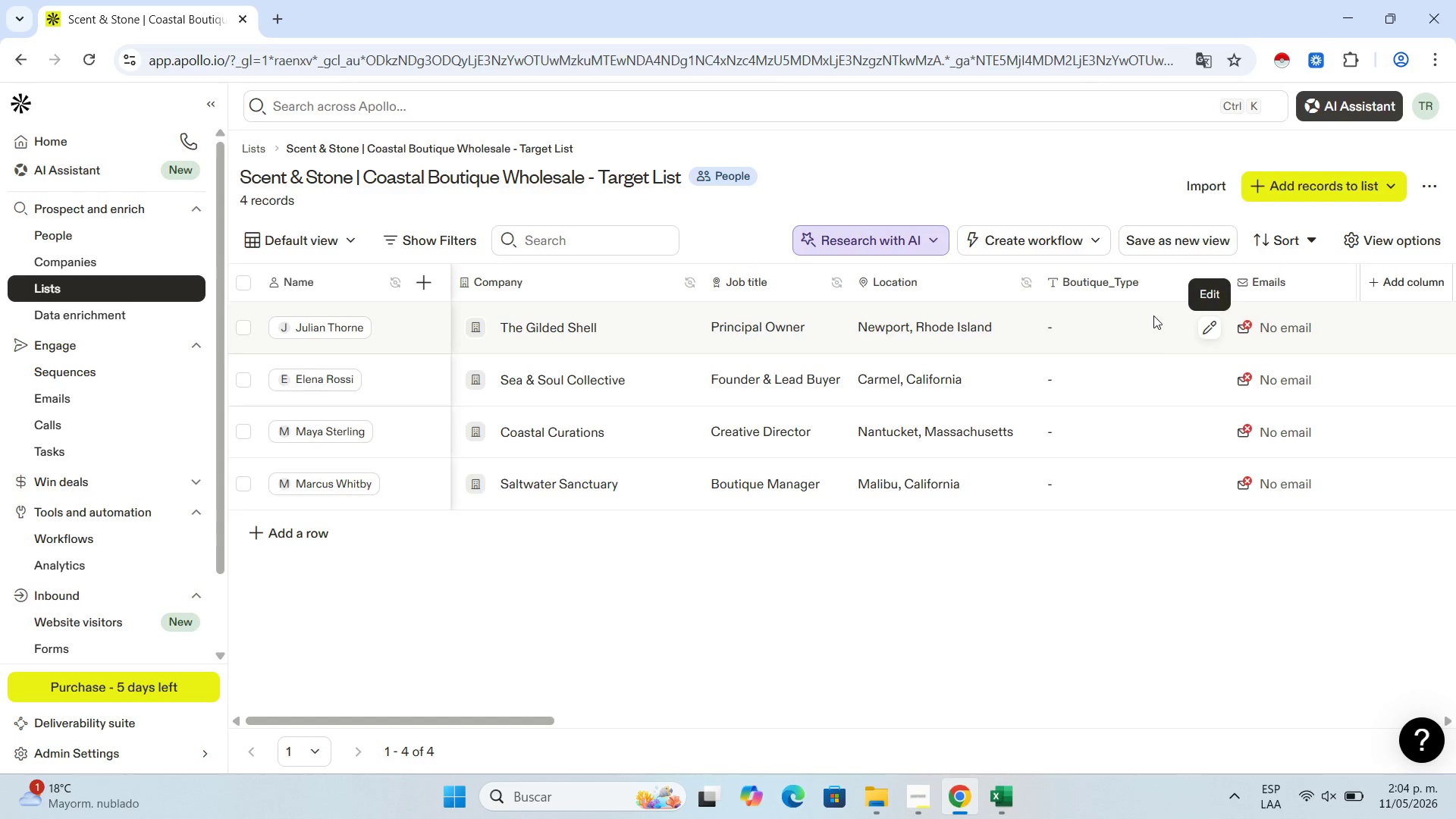 
double_click([1153, 315])
 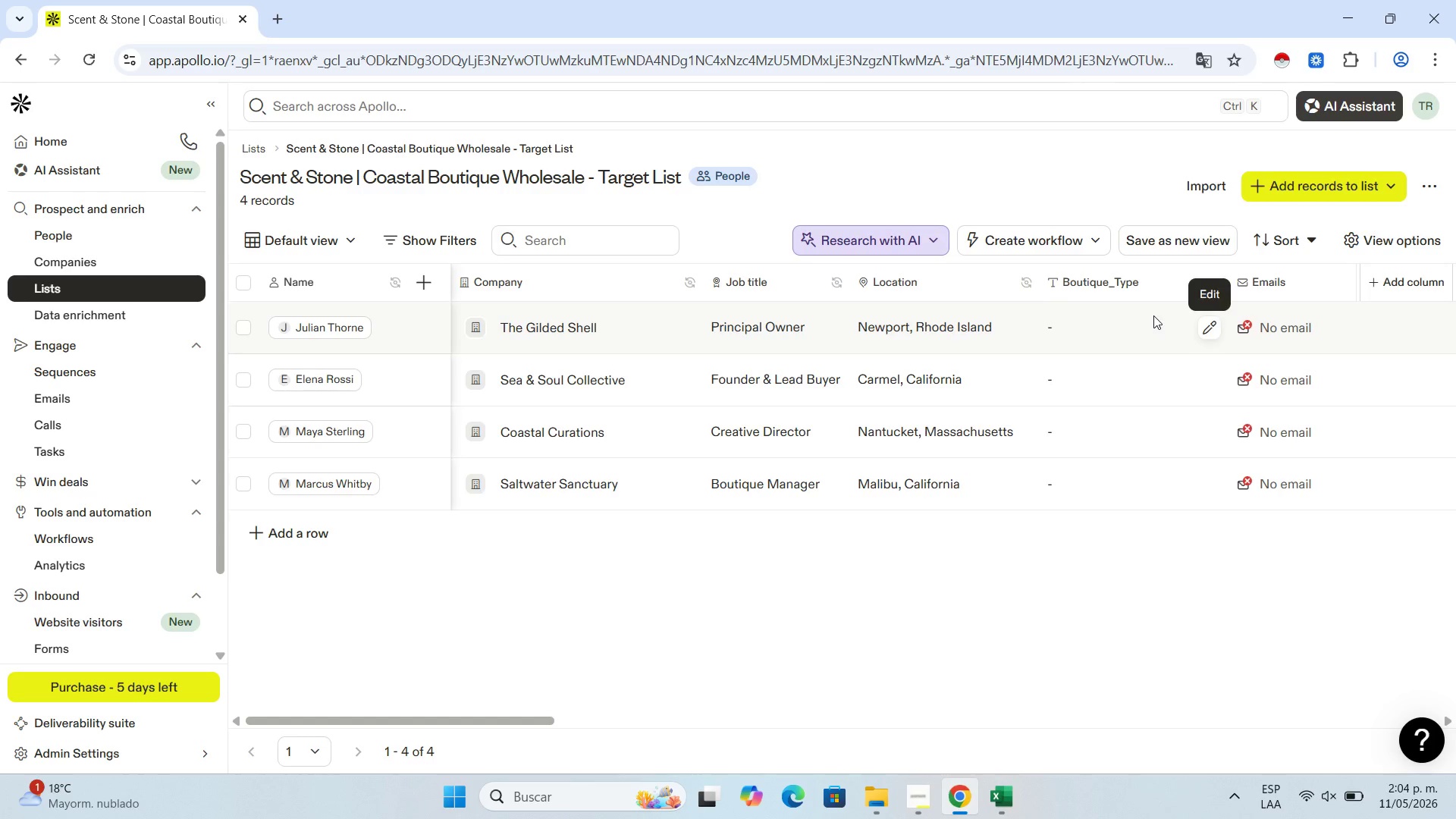 
triple_click([1153, 315])
 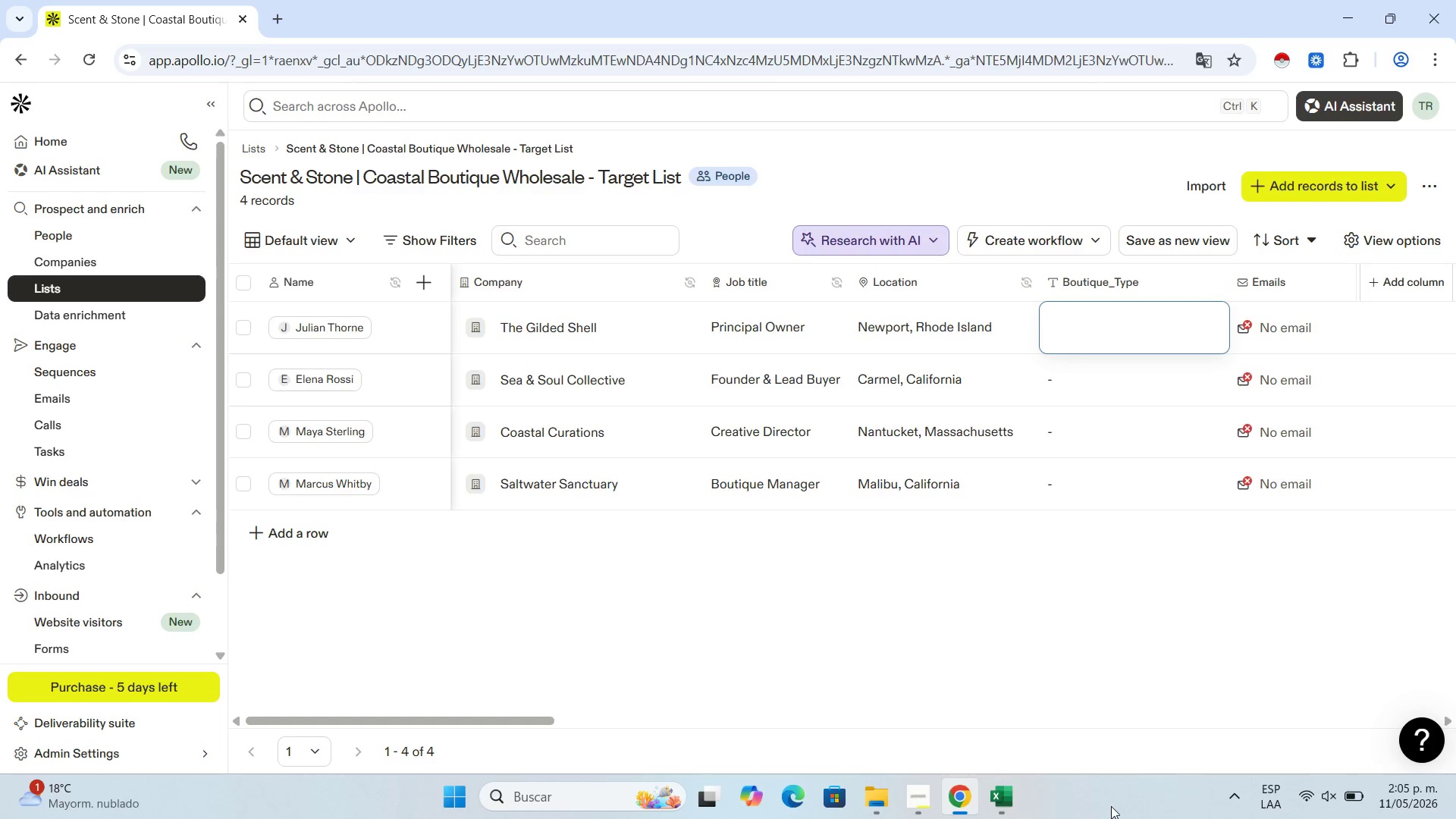 
left_click([1003, 802])
 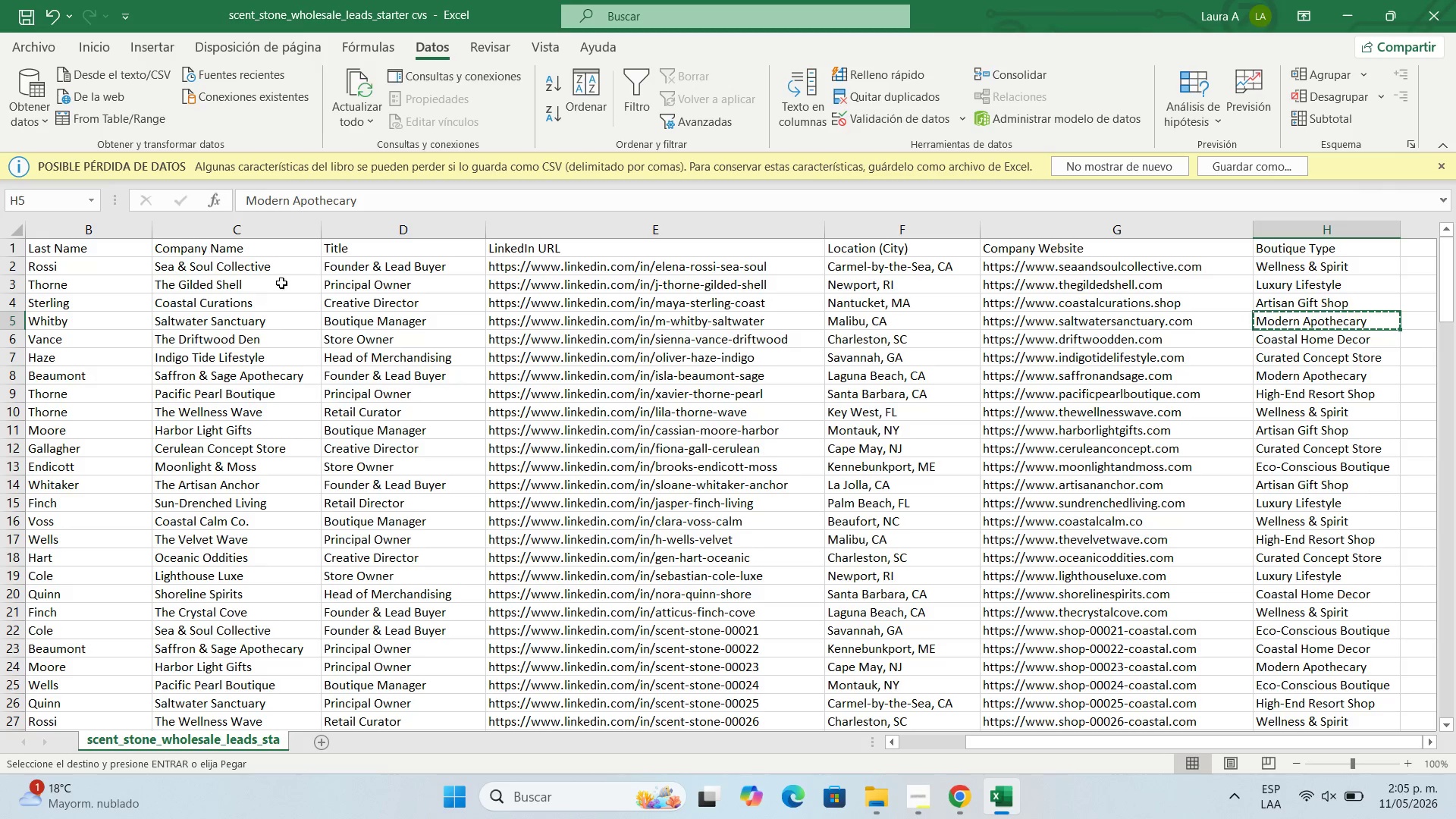 
left_click([239, 286])
 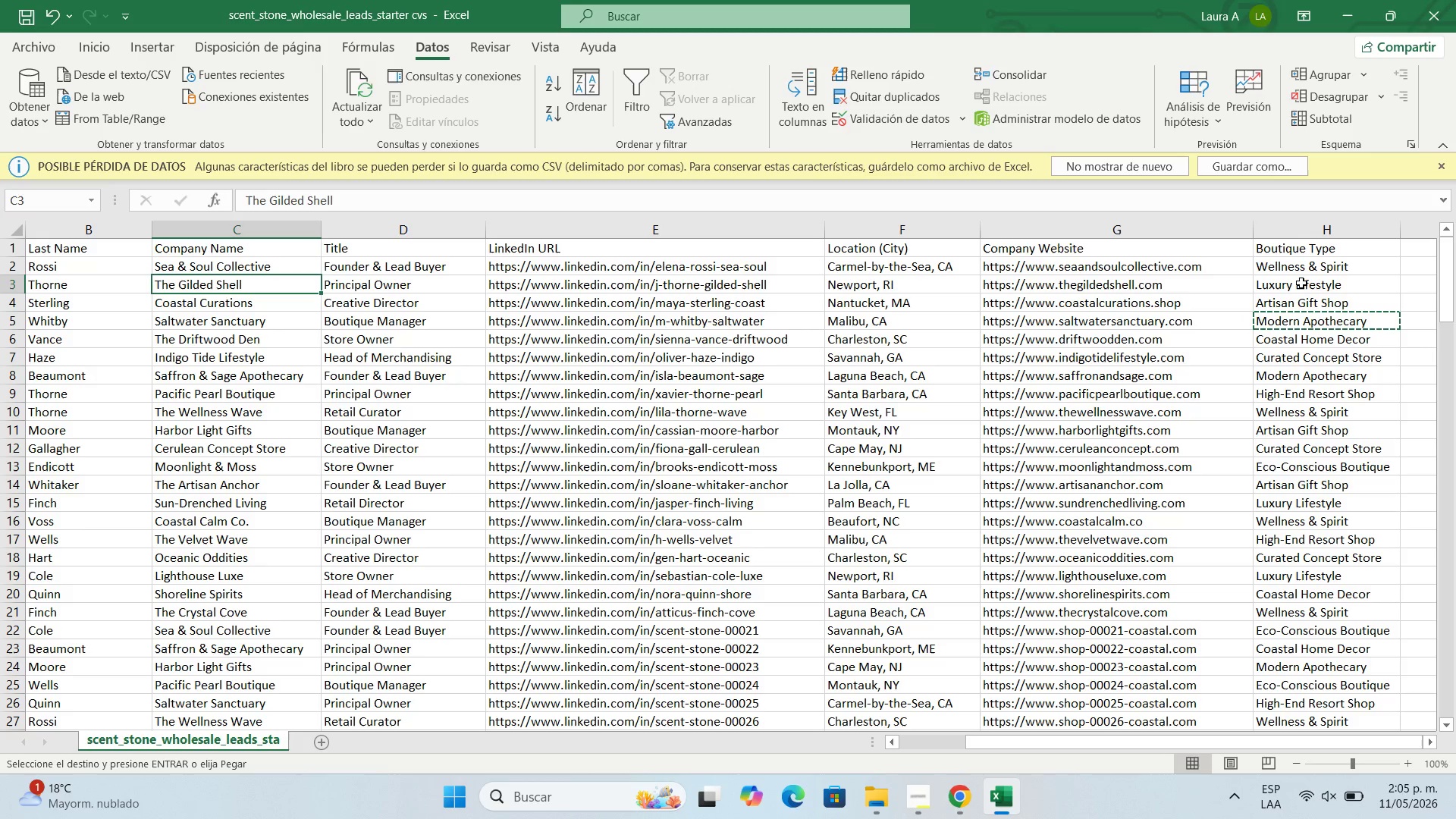 
key(Control+C)
 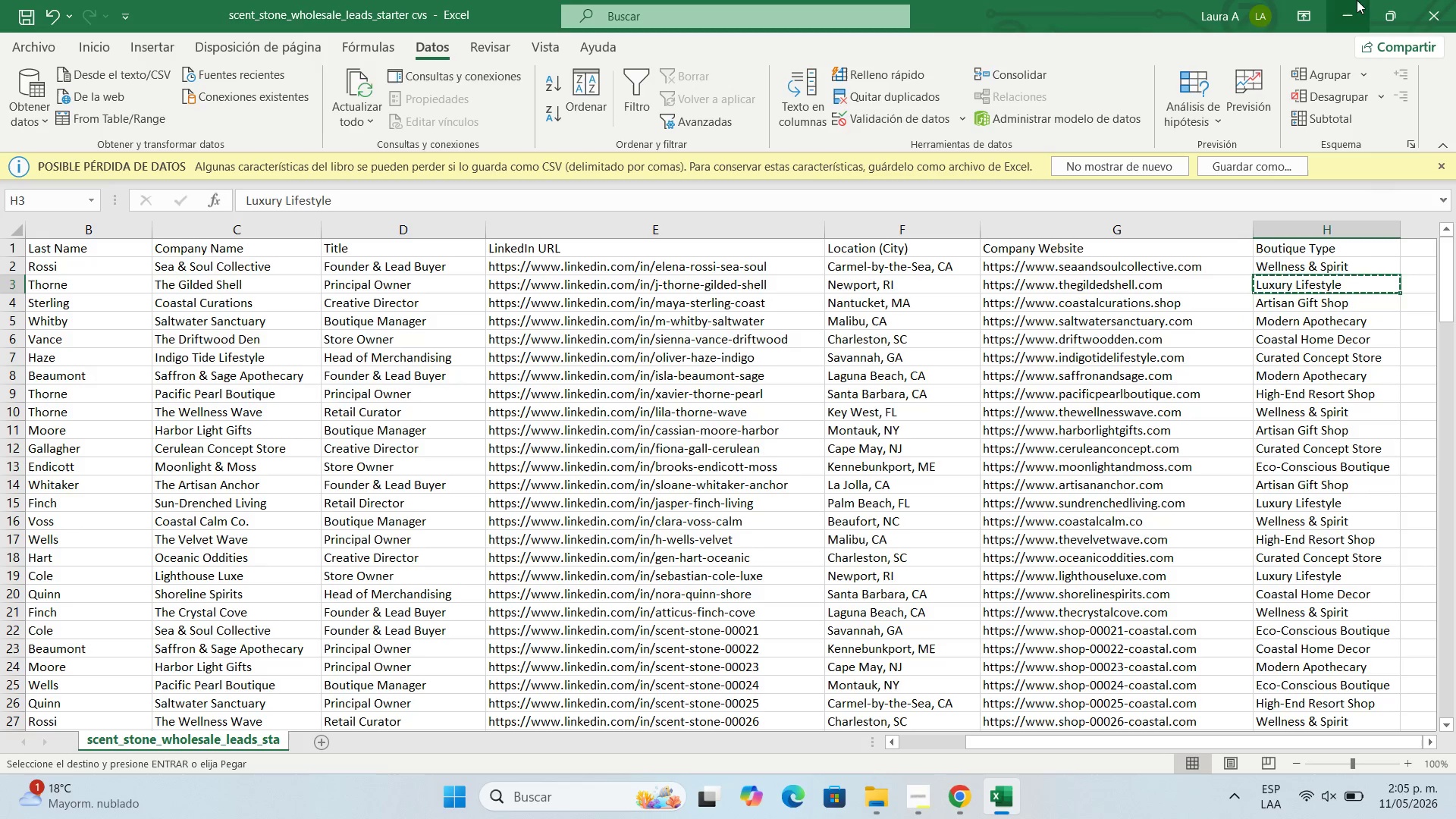 
left_click([1348, 0])
 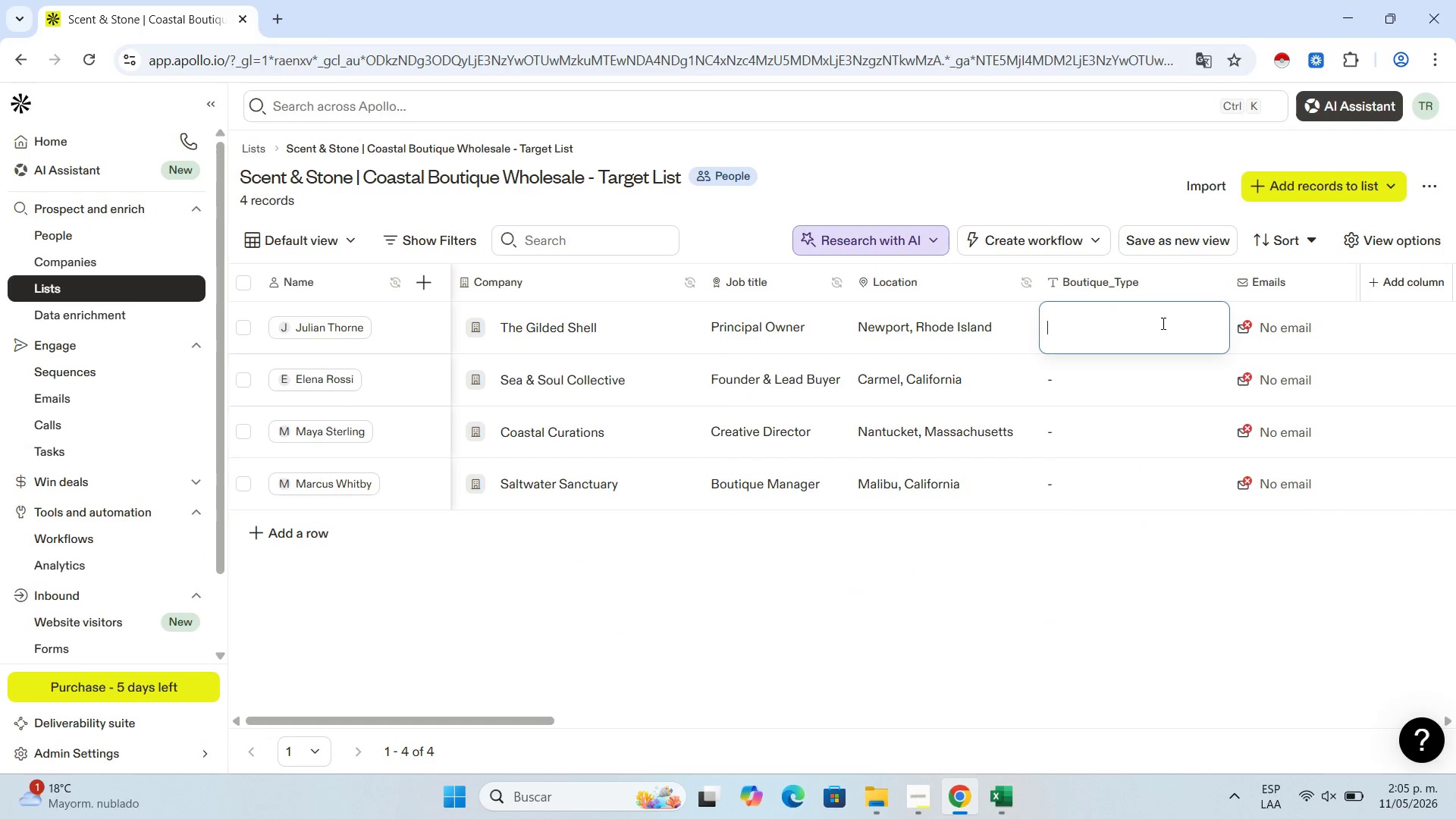 
key(Control+V)
 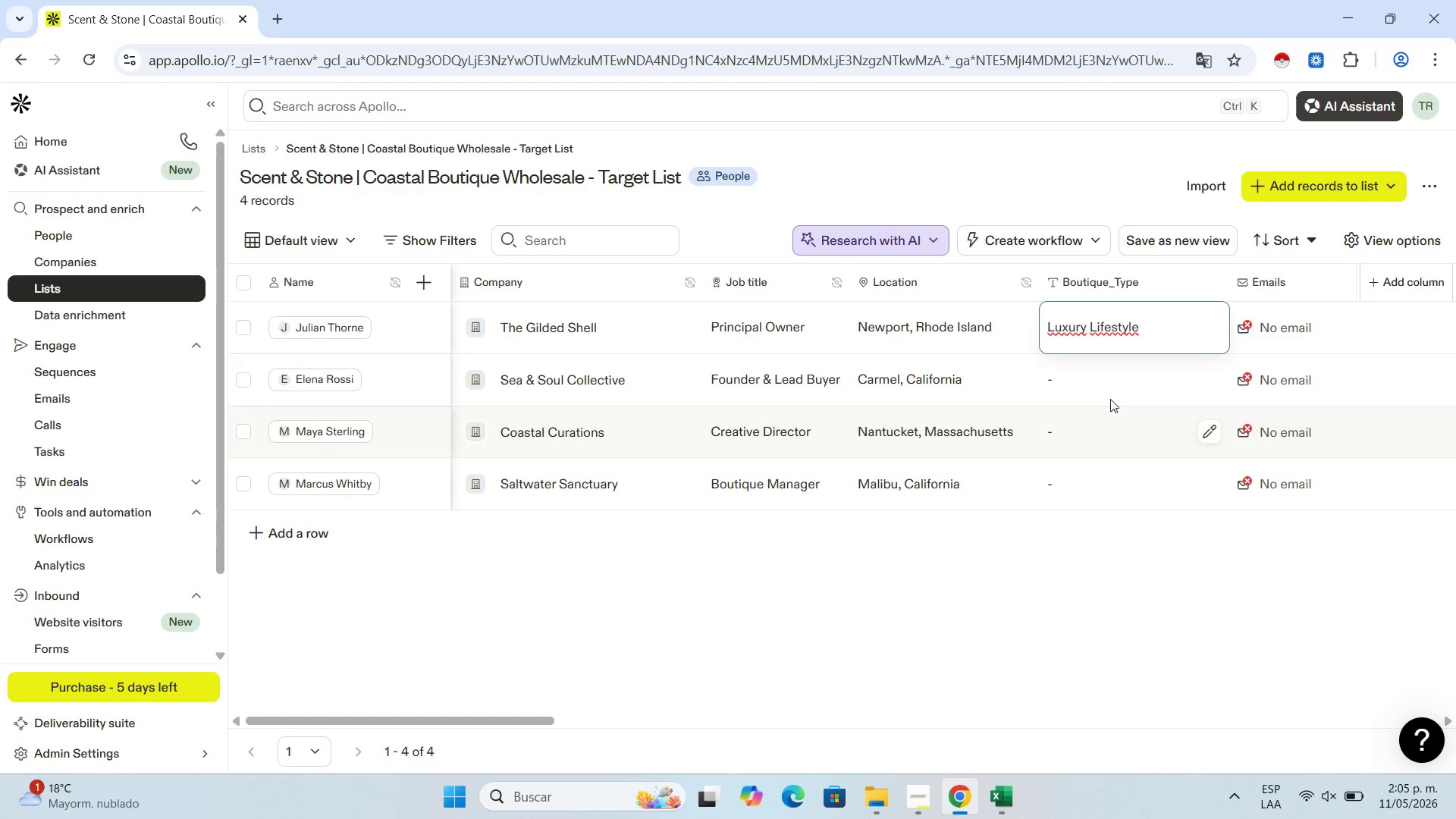 
left_click([1114, 384])
 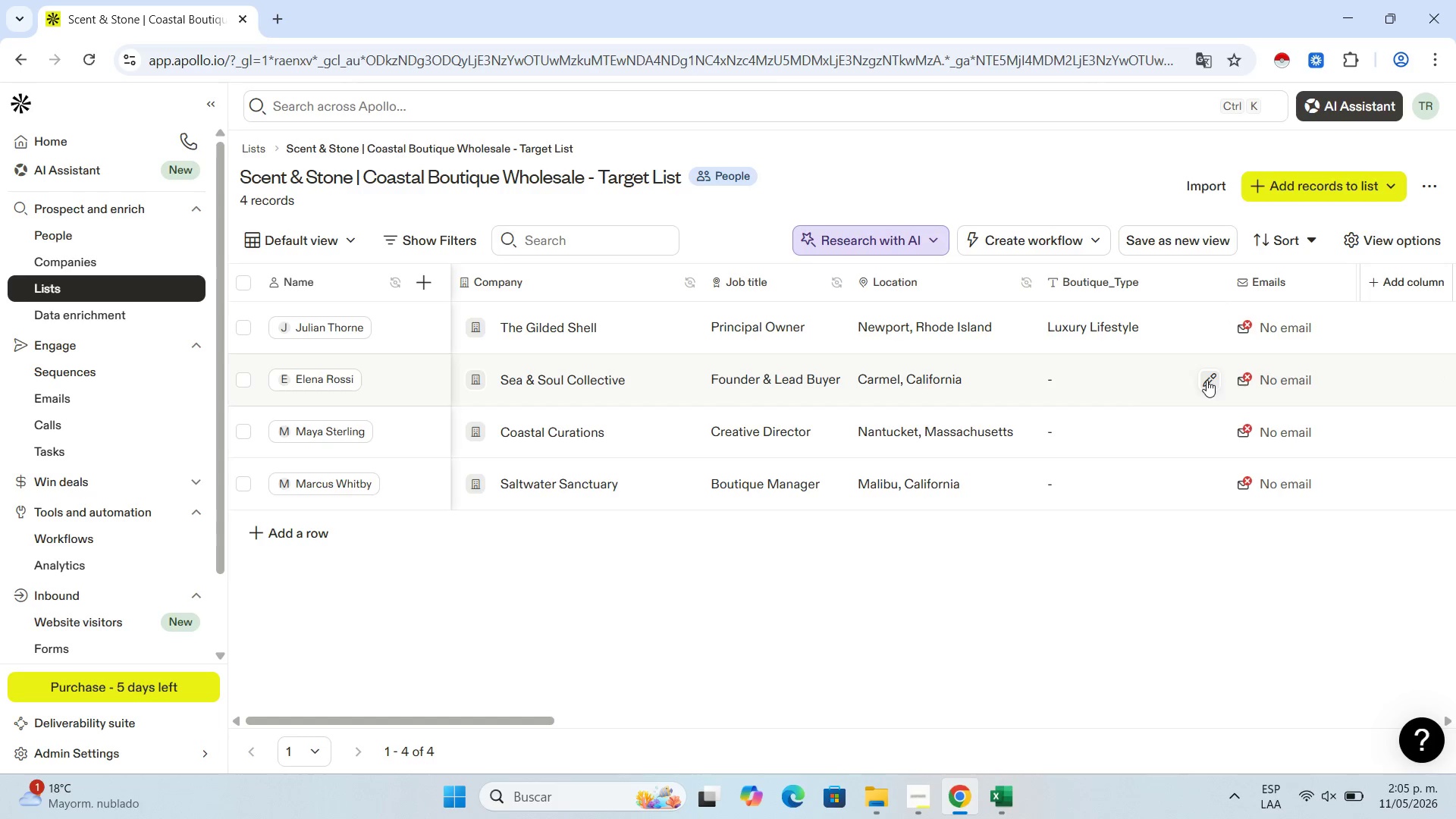 
left_click([1207, 380])
 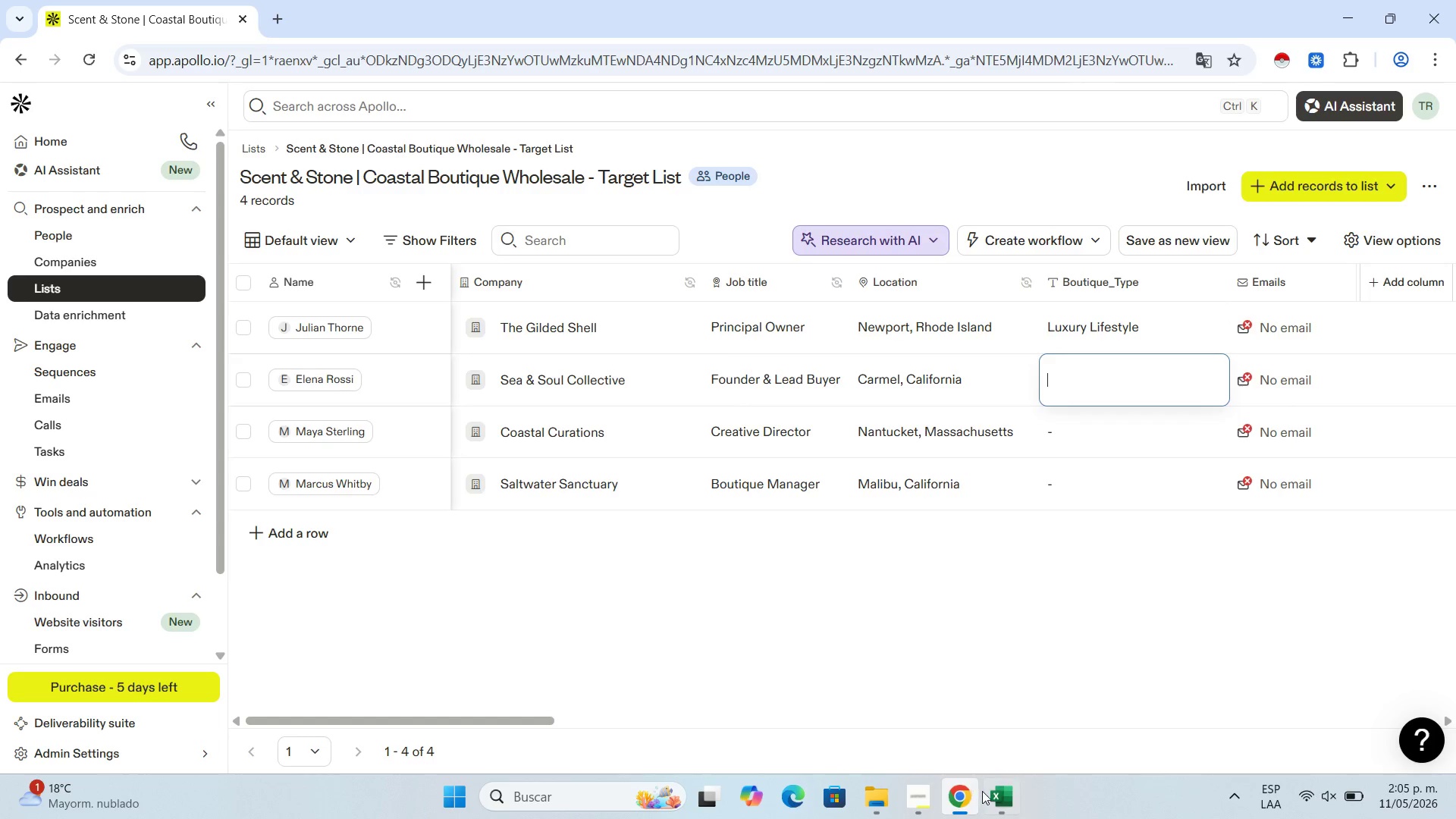 
left_click([984, 791])
 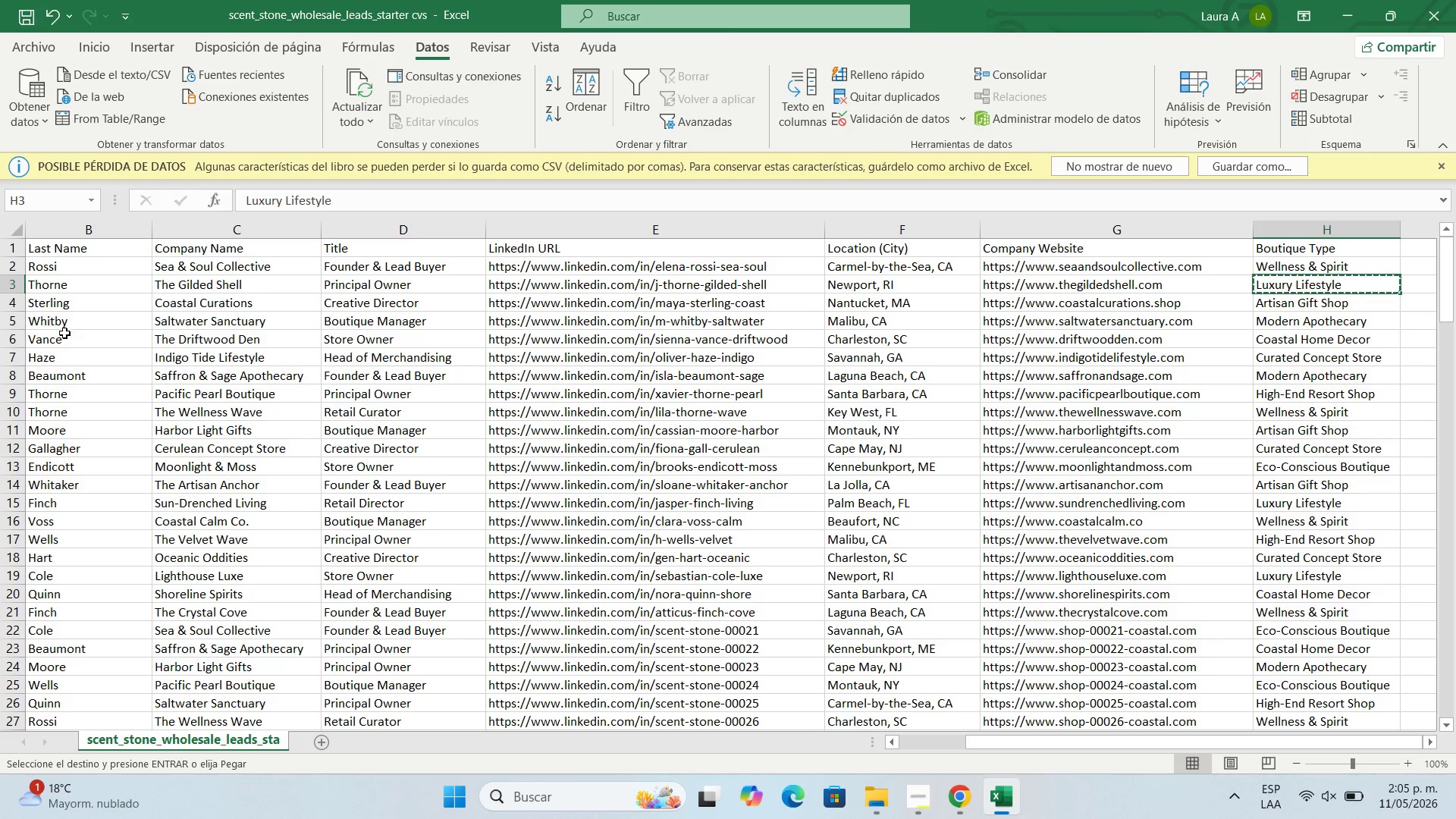 
left_click([99, 263])
 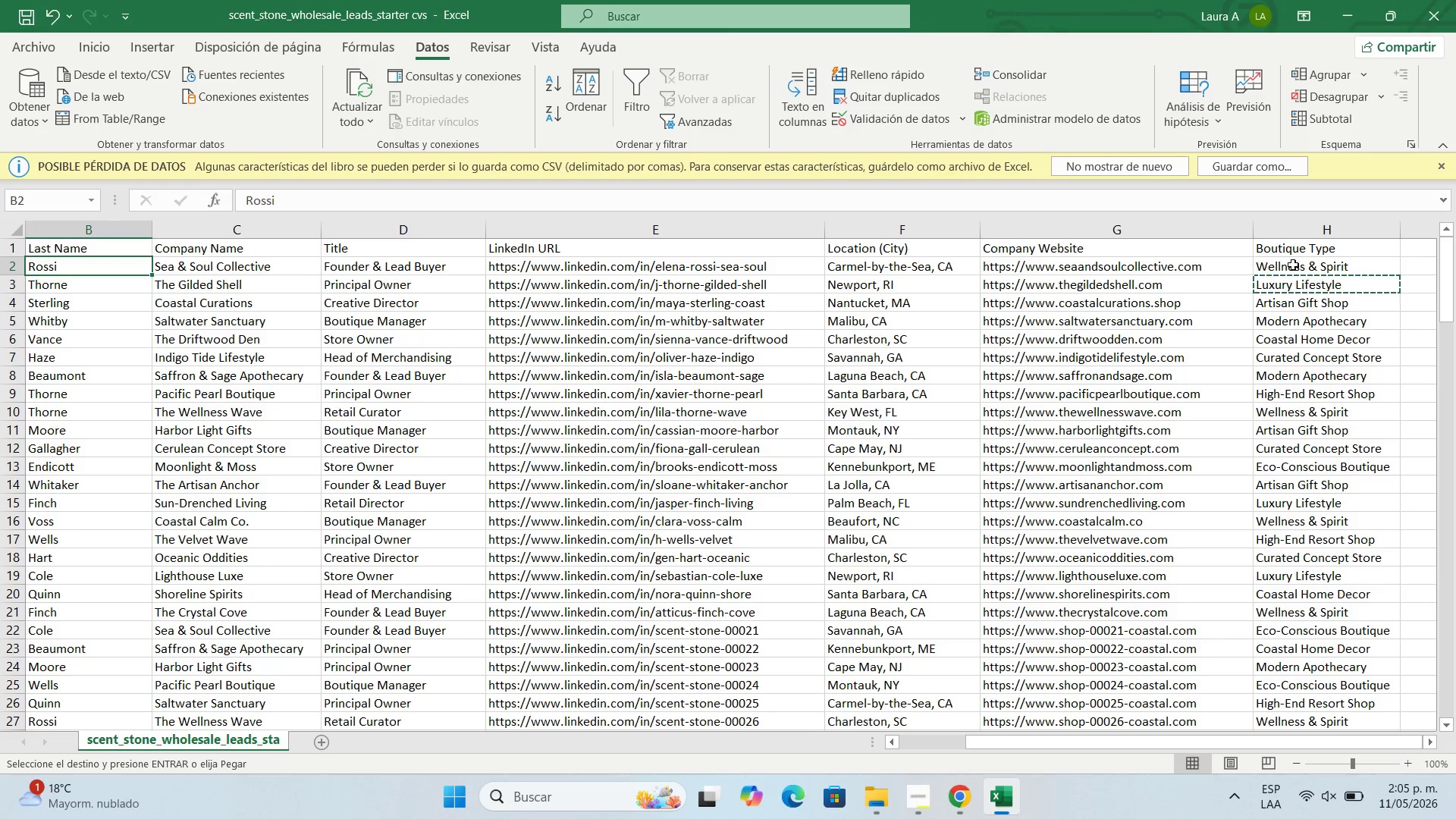 
left_click([1296, 265])
 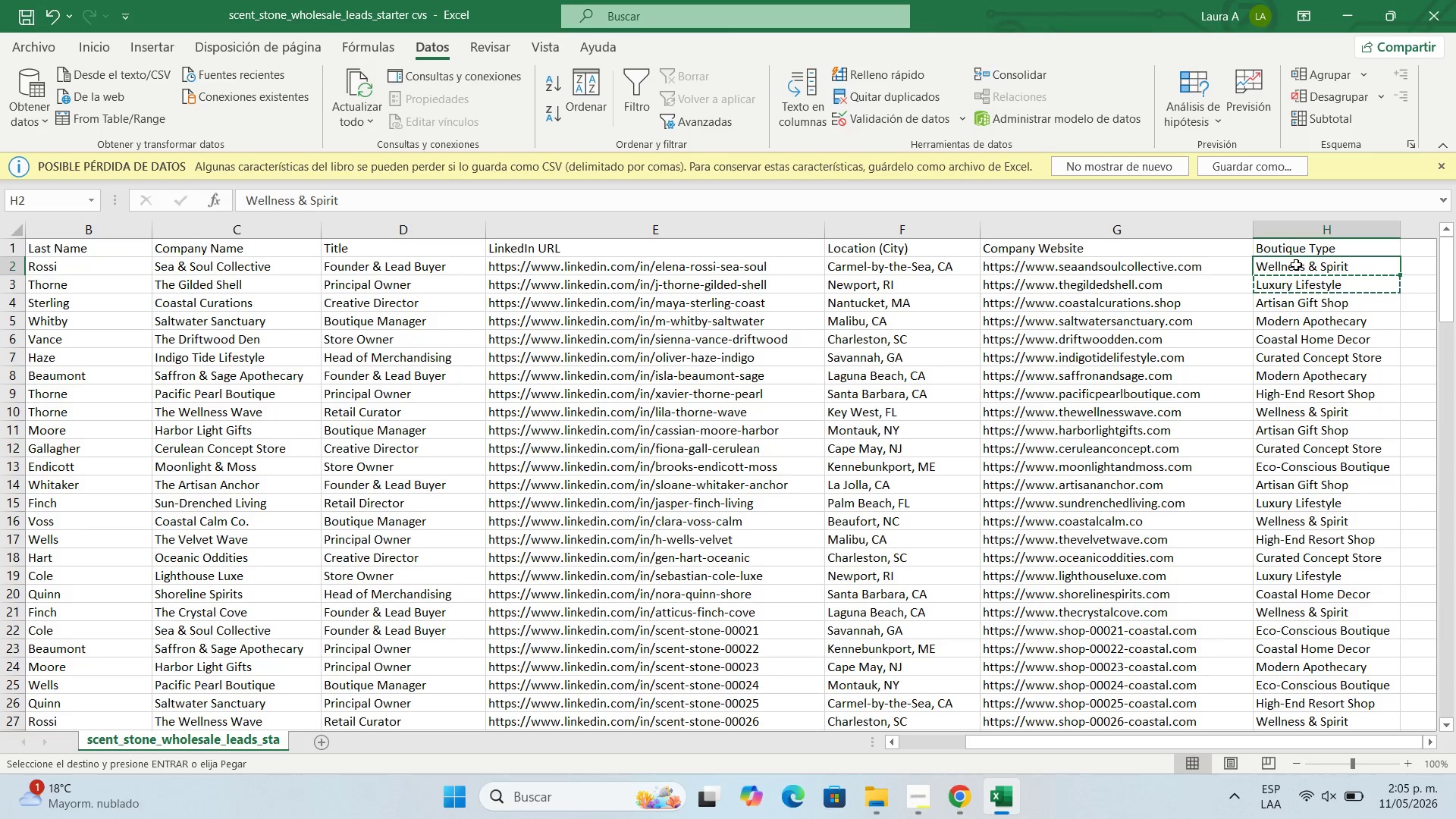 
key(Control+C)
 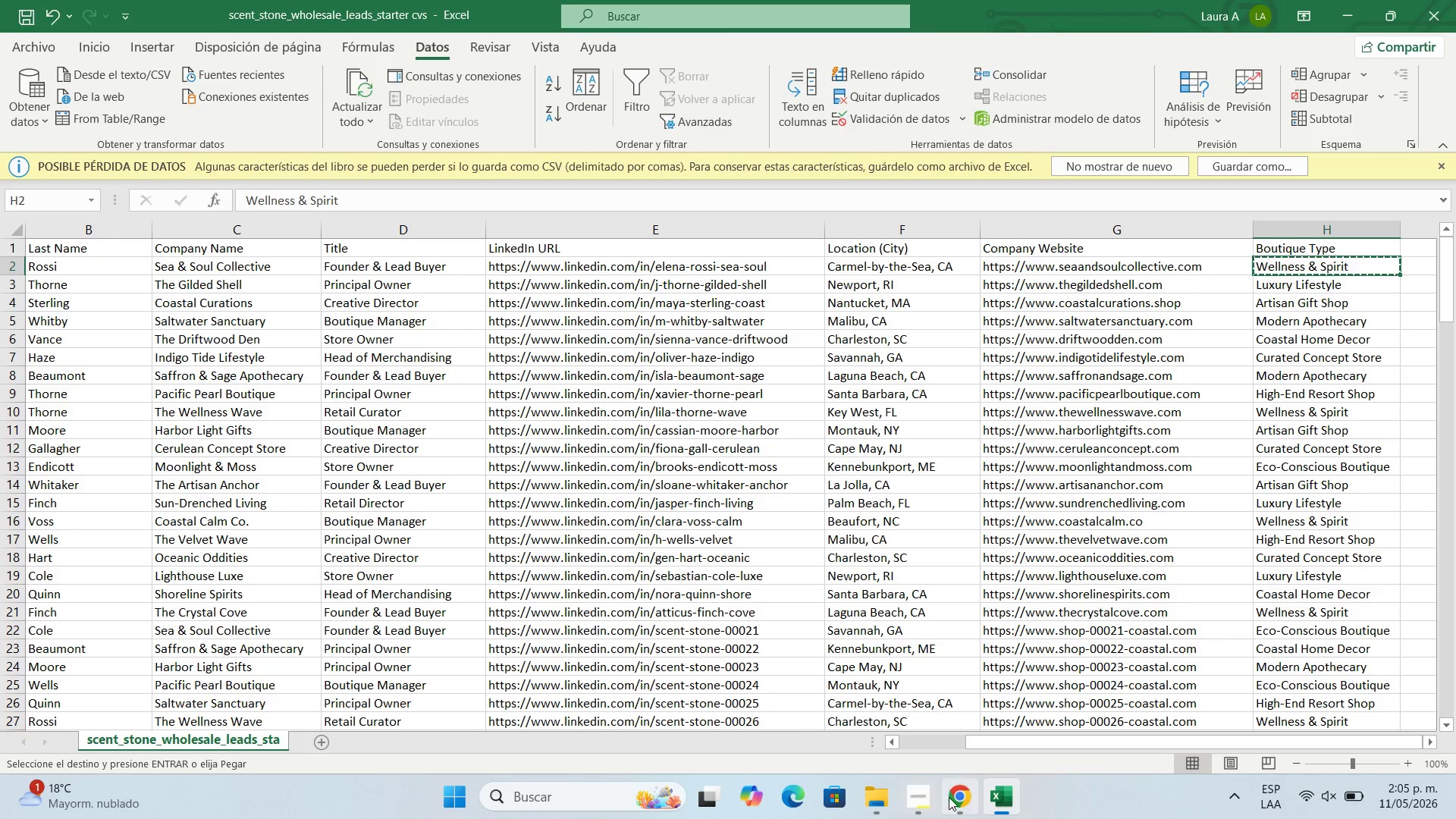 
left_click([952, 792])
 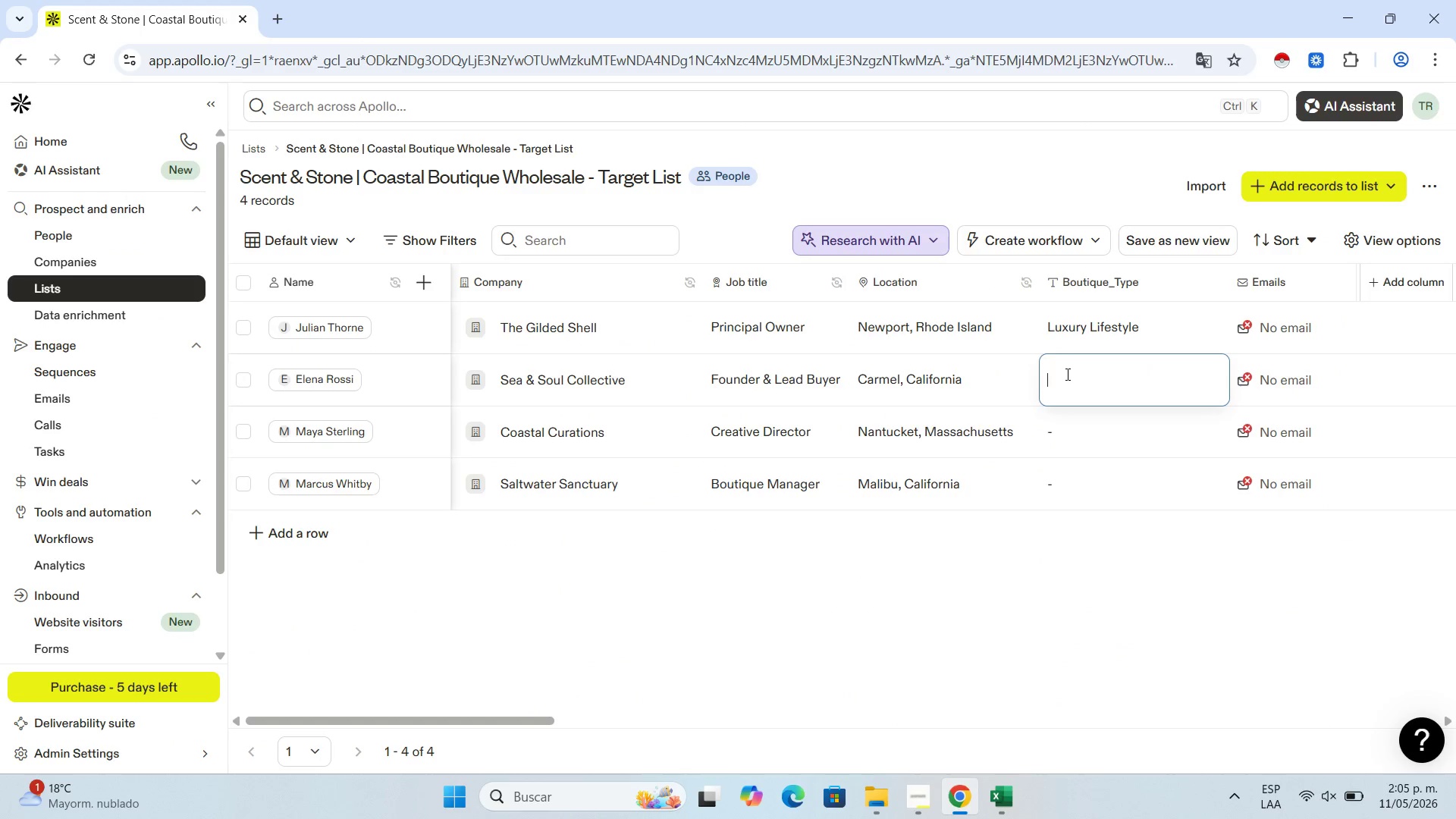 
key(Control+V)
 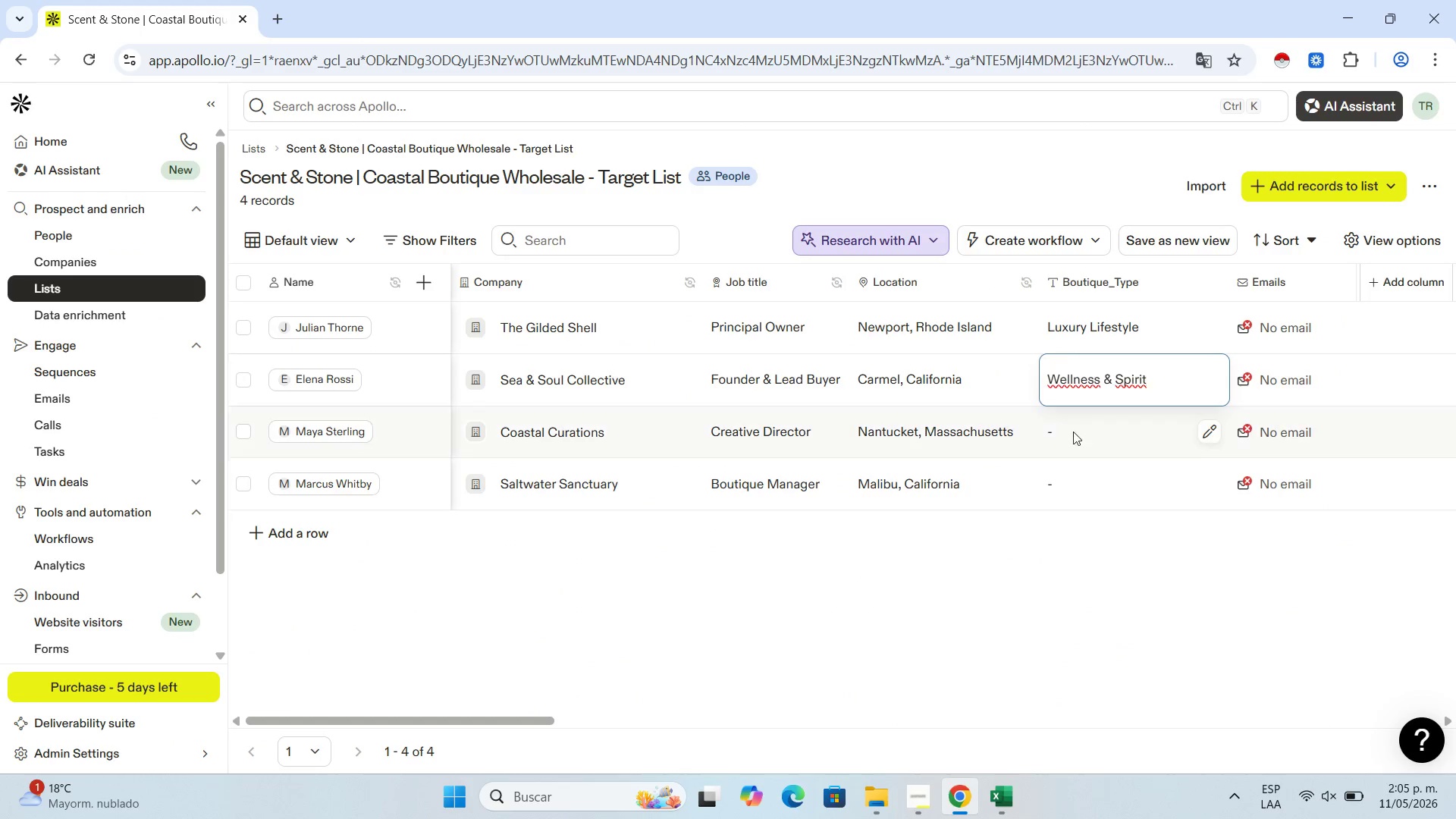 
left_click([1077, 428])
 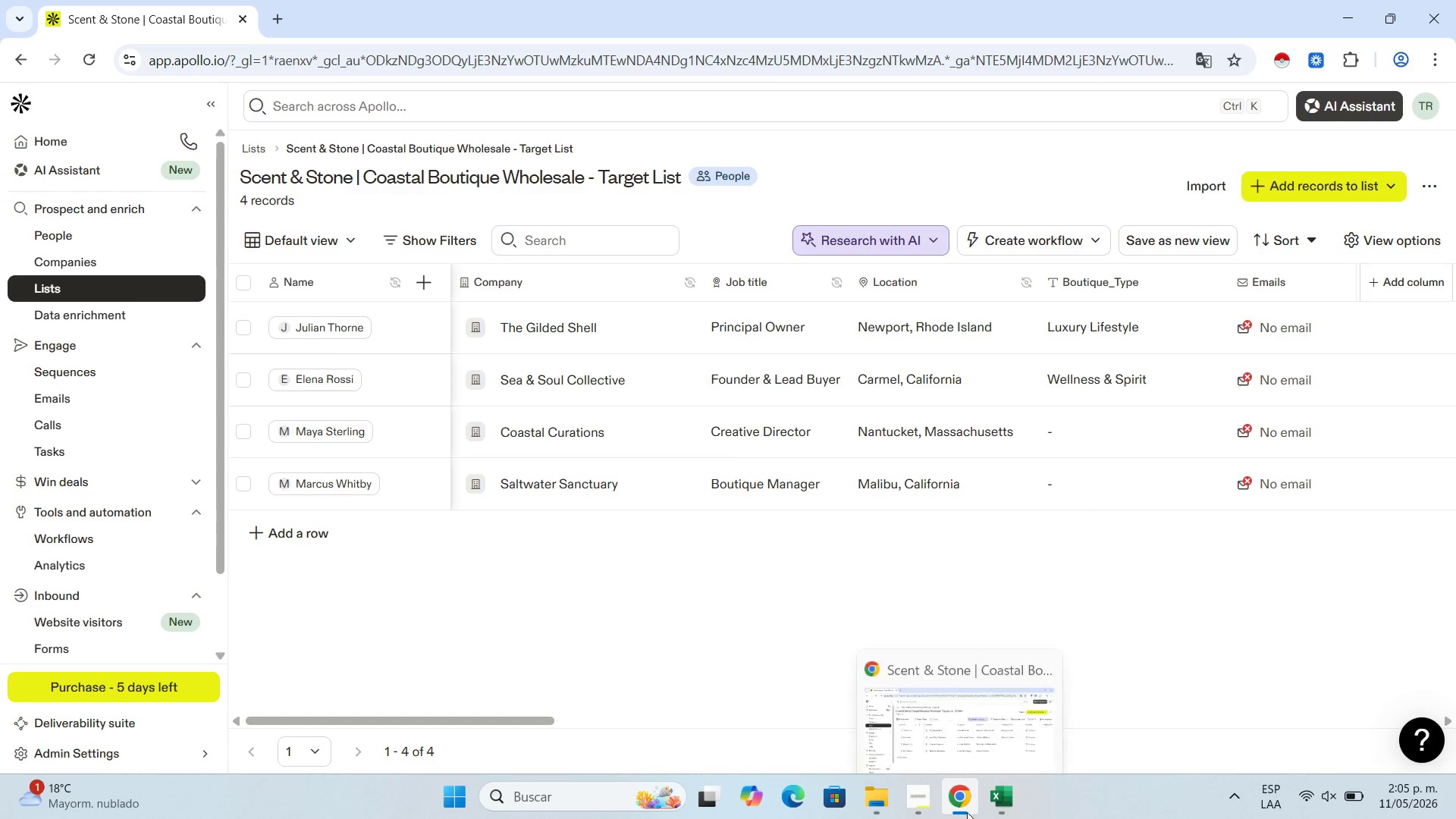 
left_click([1007, 796])
 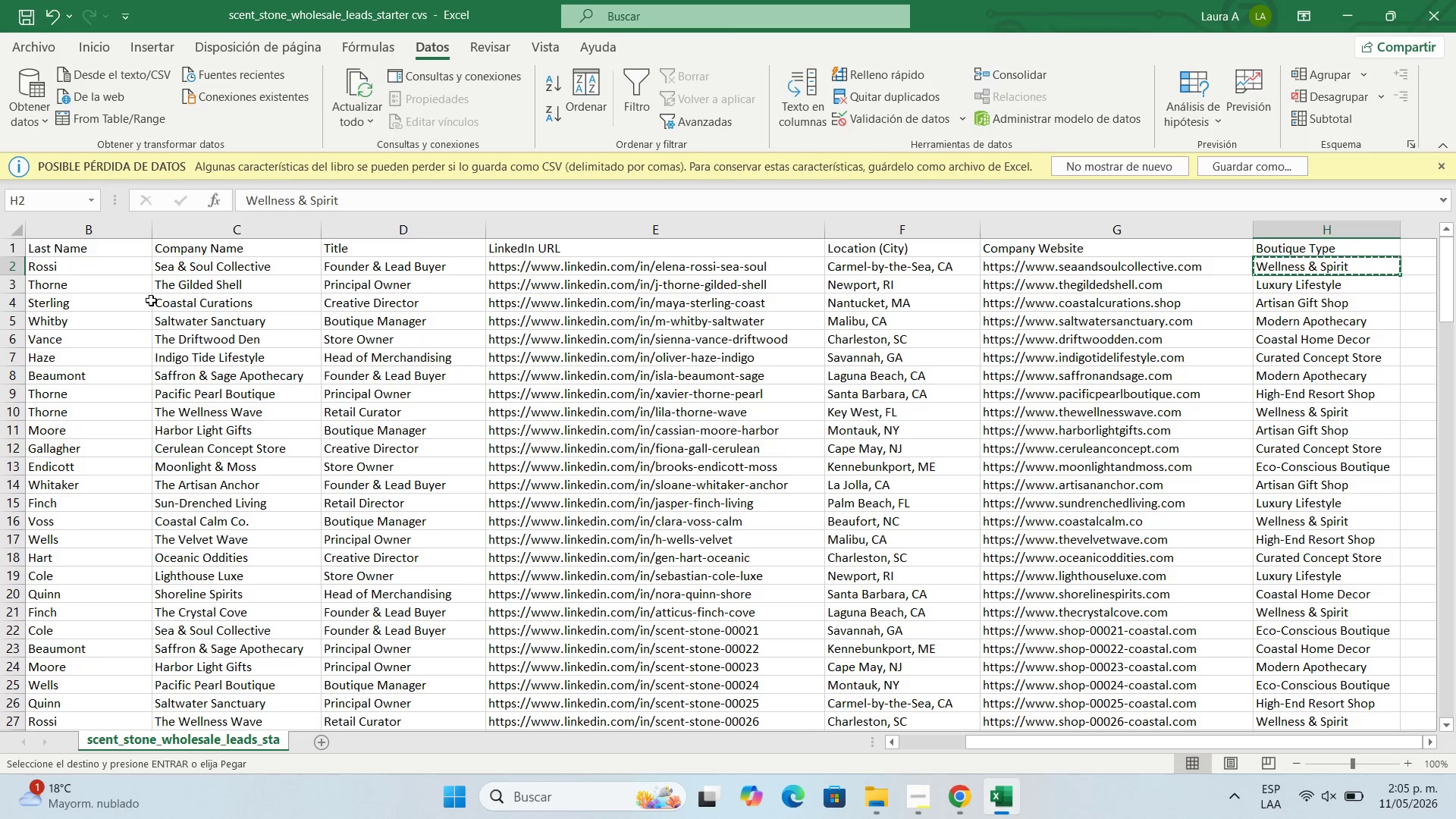 
left_click([131, 306])
 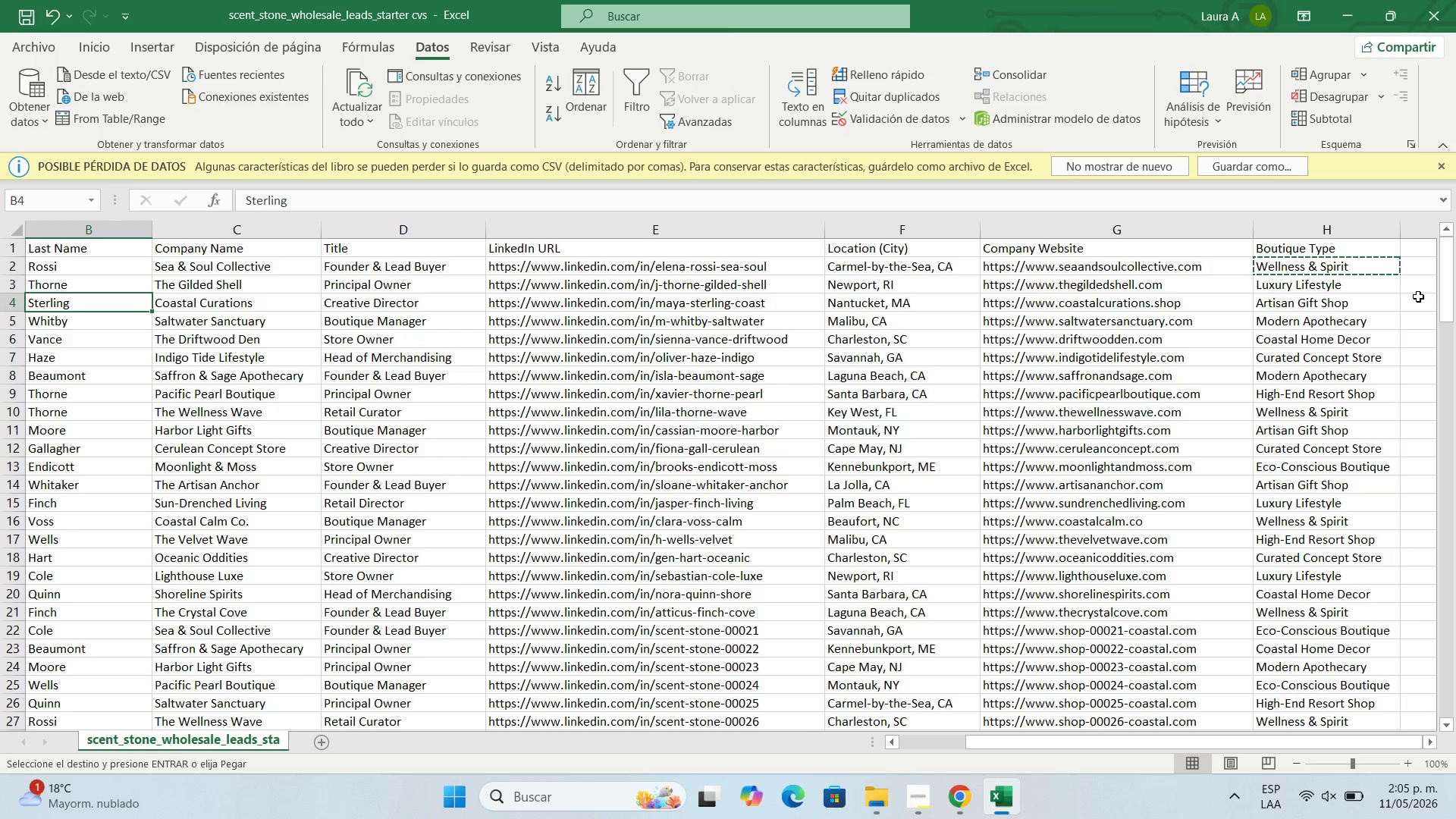 
left_click([1389, 297])
 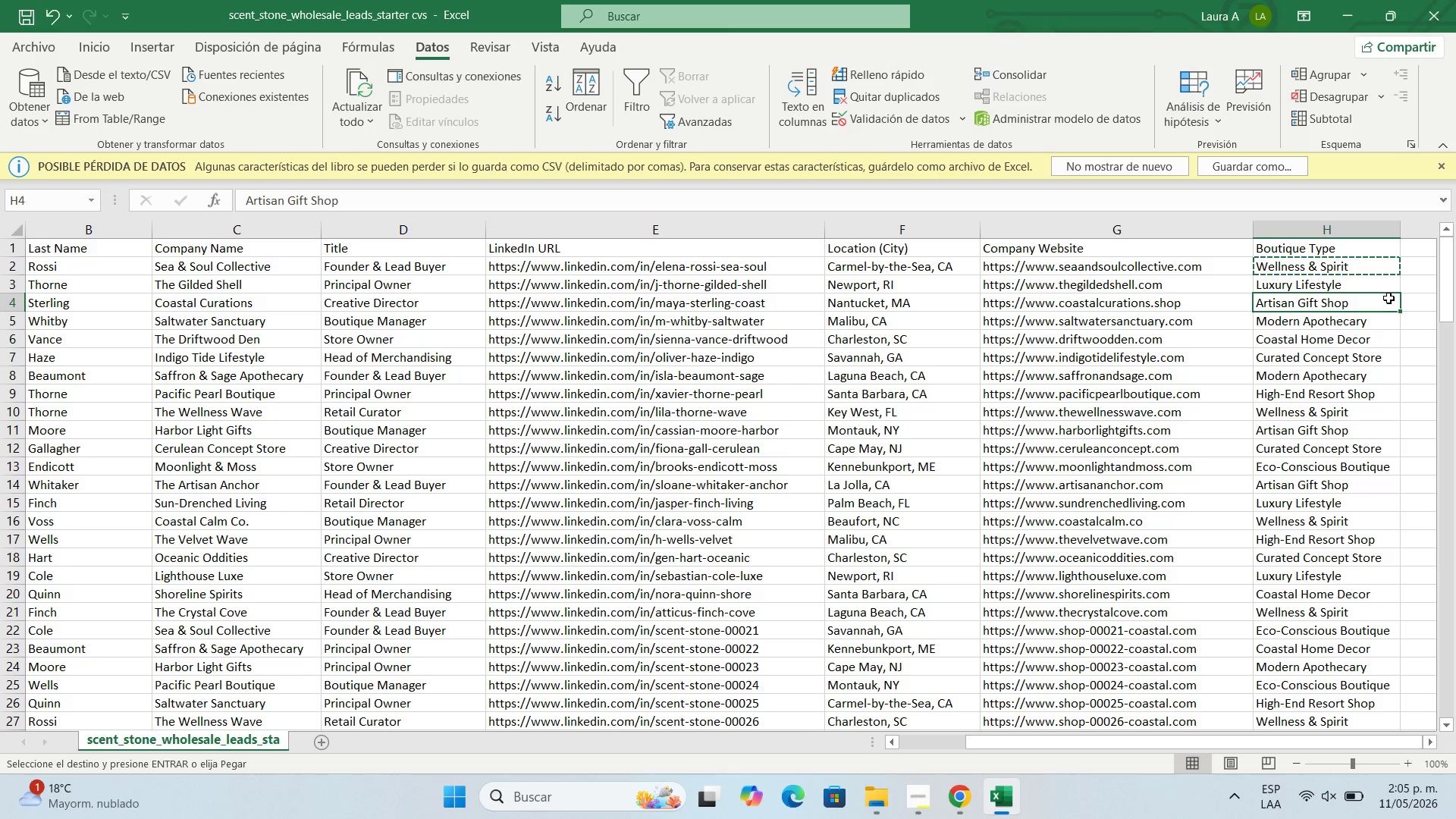 
key(Control+C)
 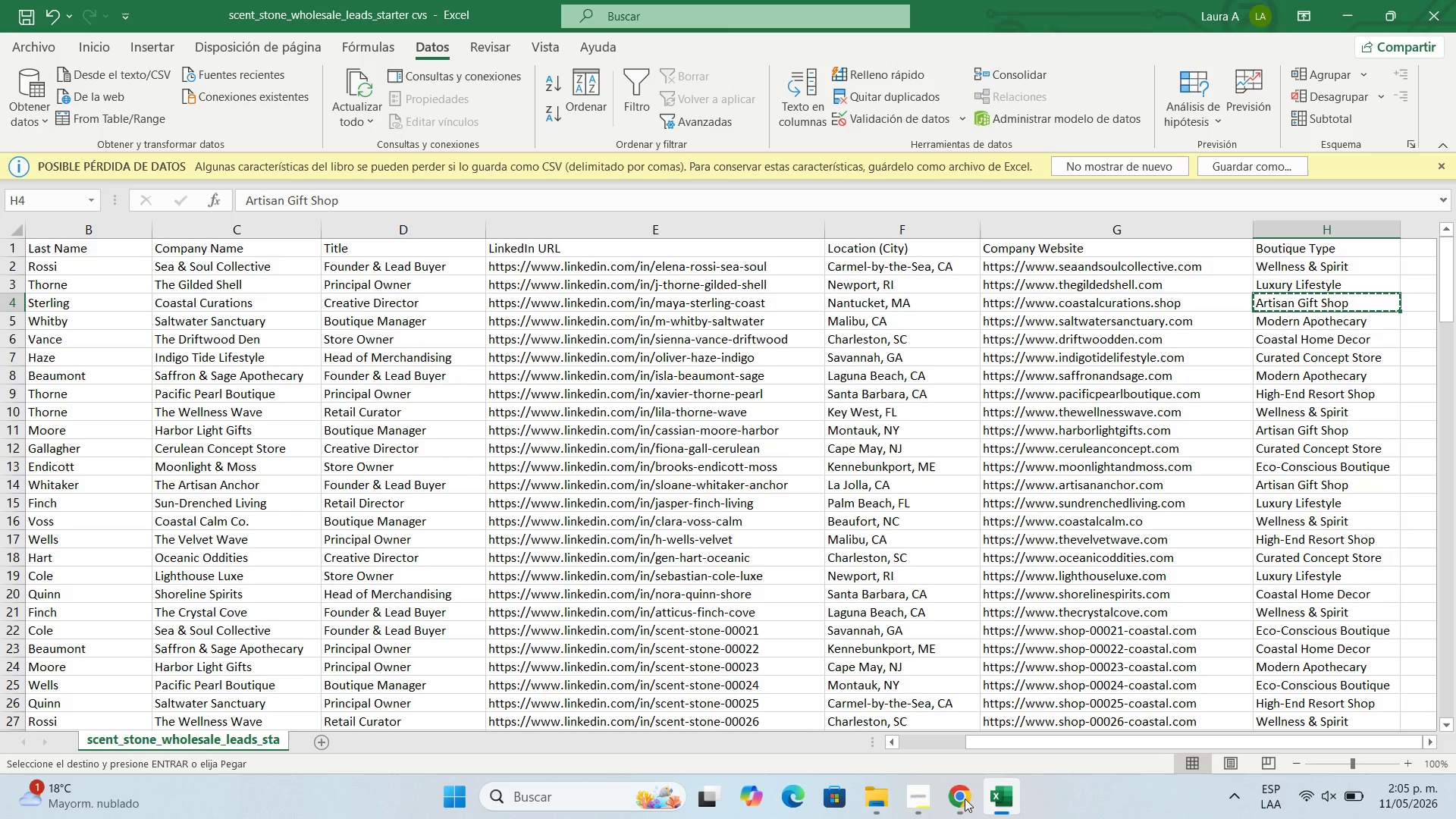 
left_click_drag(start_coordinate=[947, 802], to_coordinate=[952, 802])
 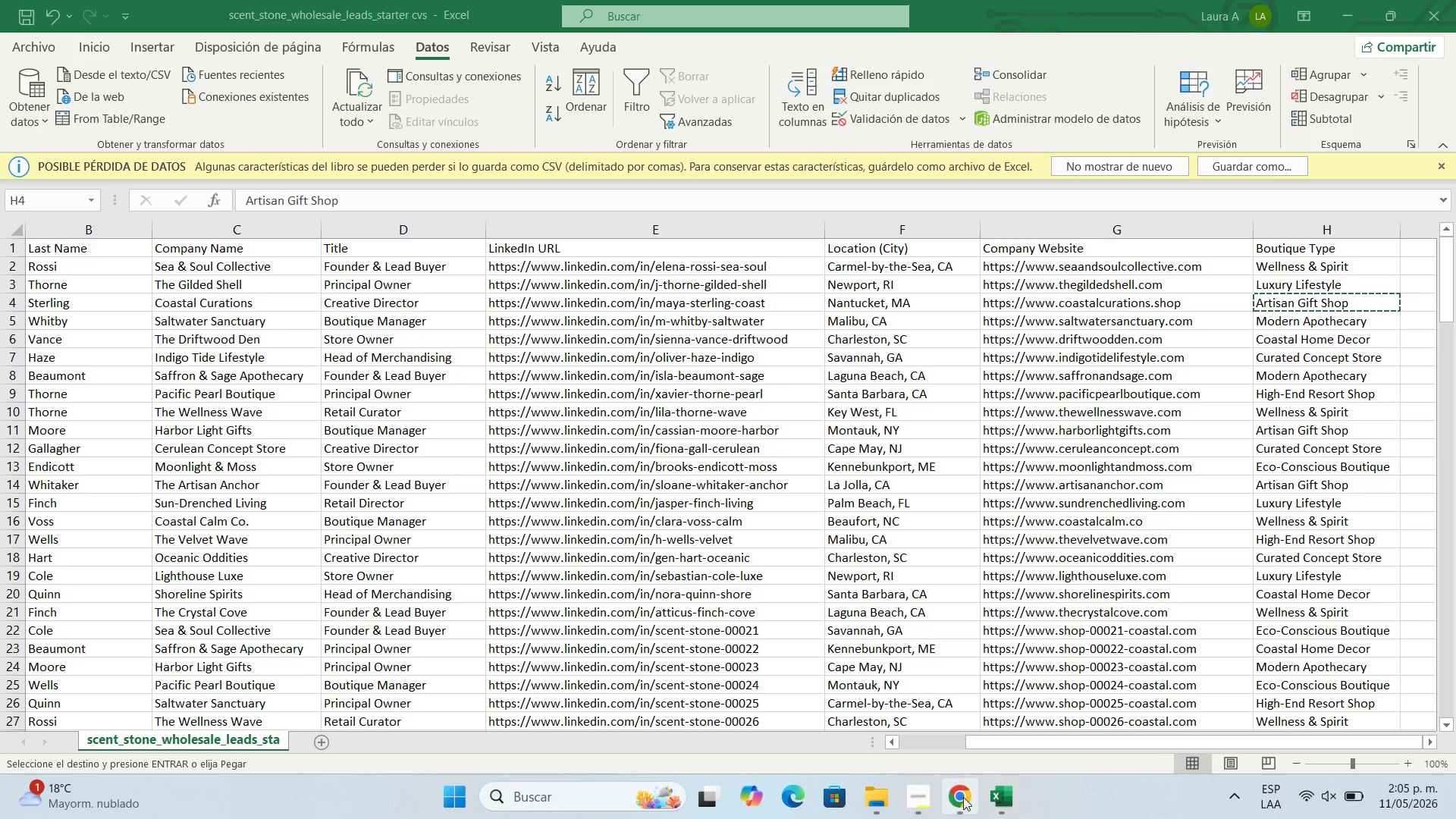 
left_click([958, 804])
 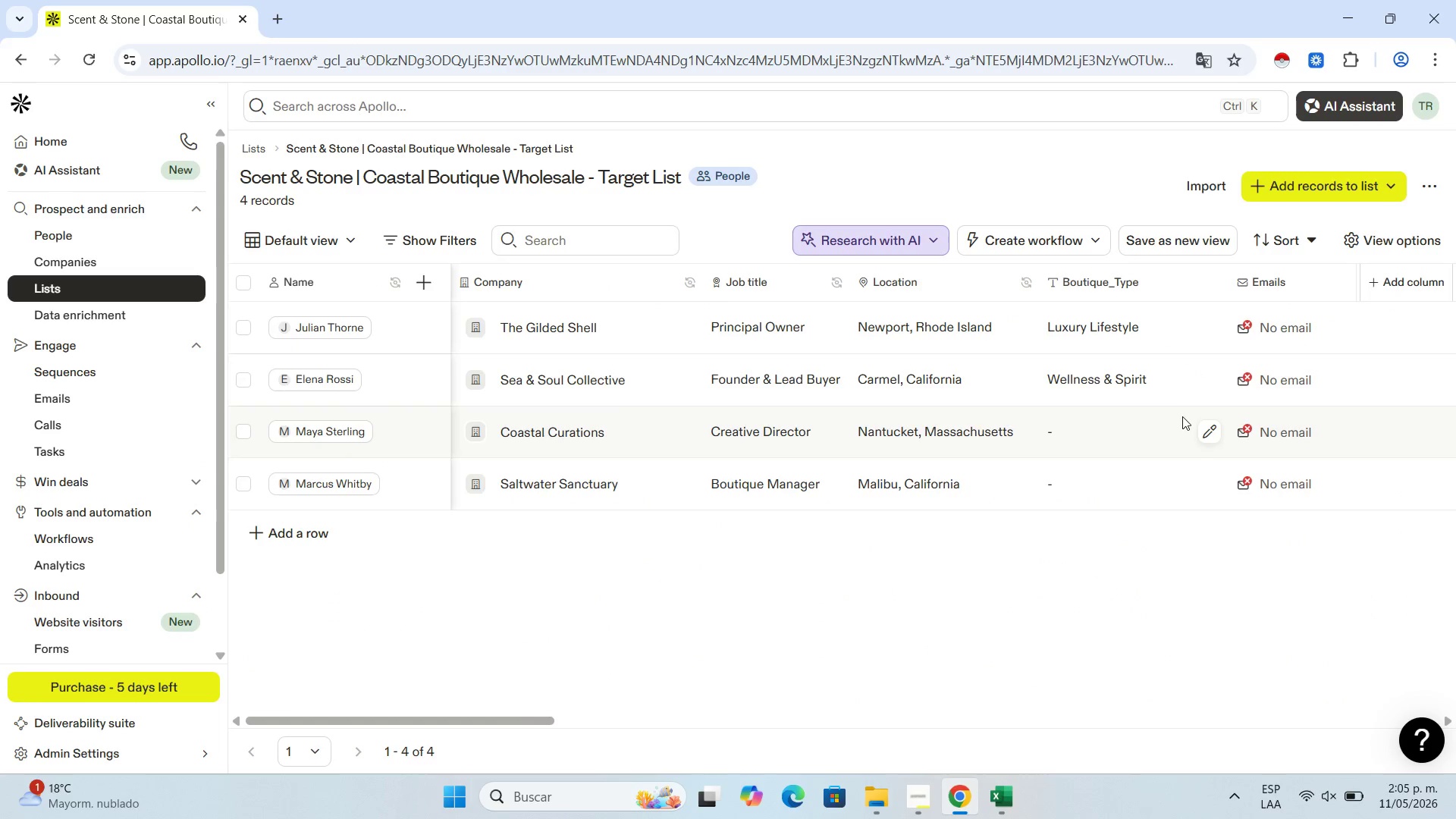 
left_click([1203, 432])
 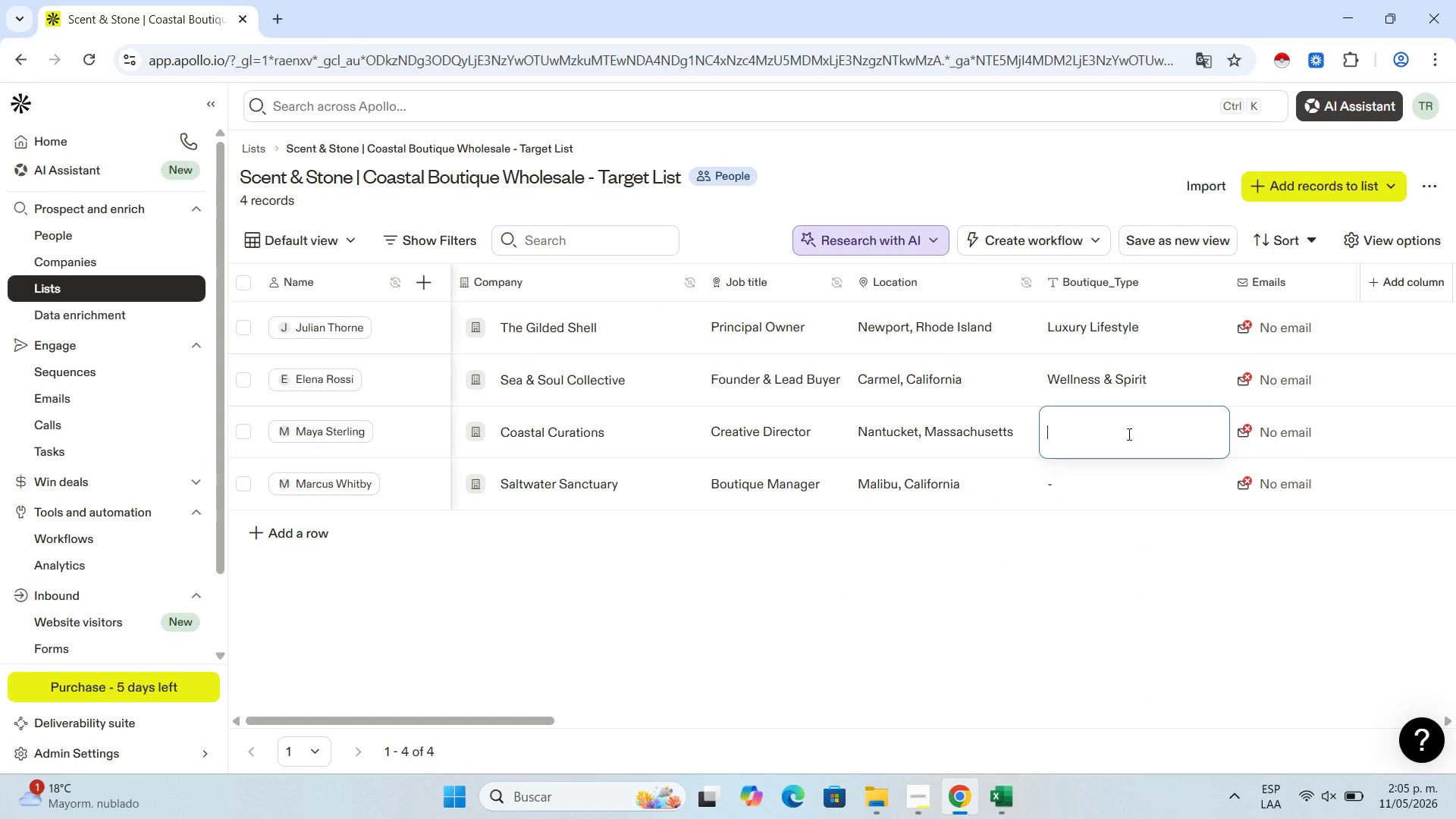 
left_click([1128, 434])
 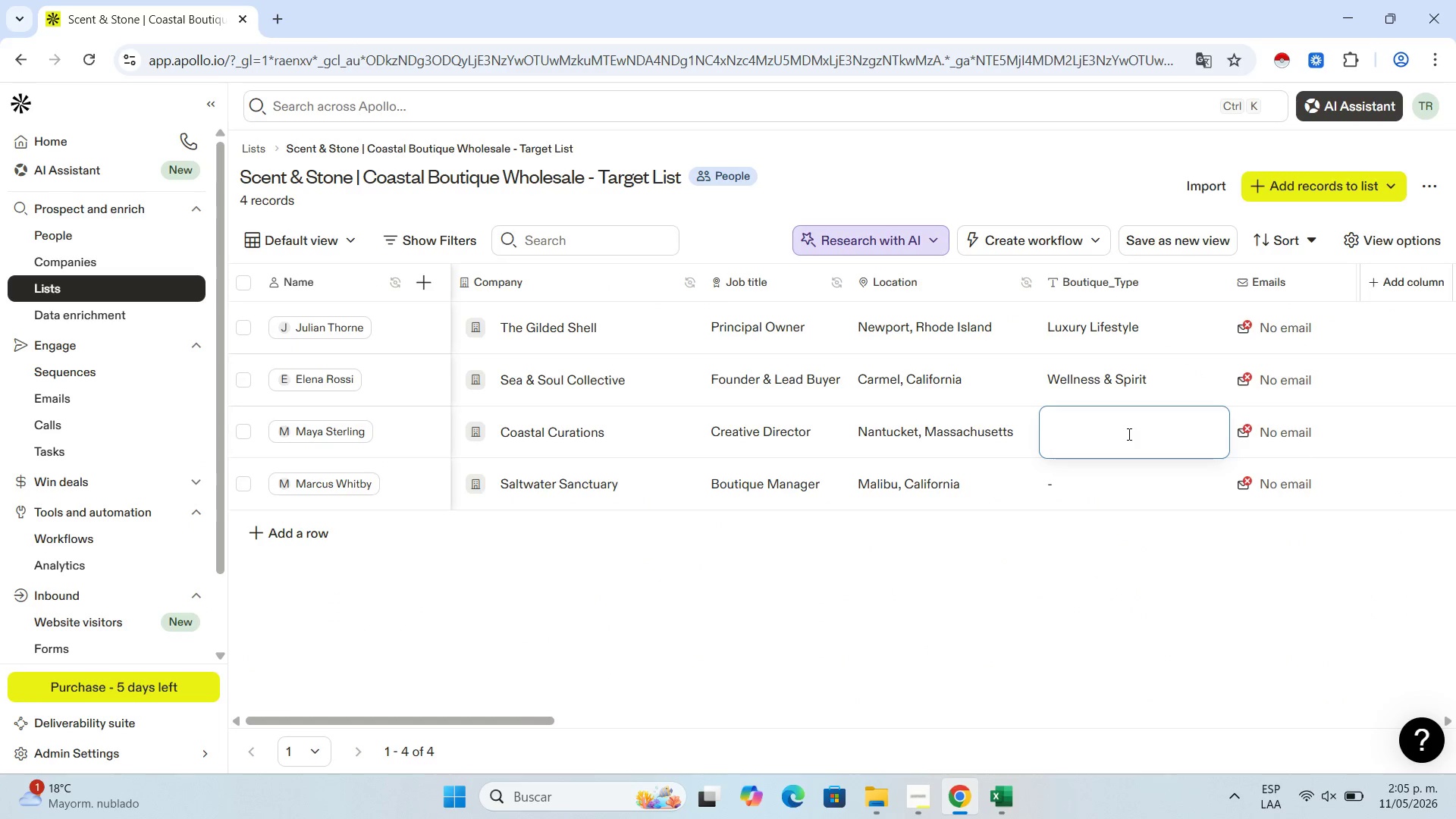 
key(Control+V)
 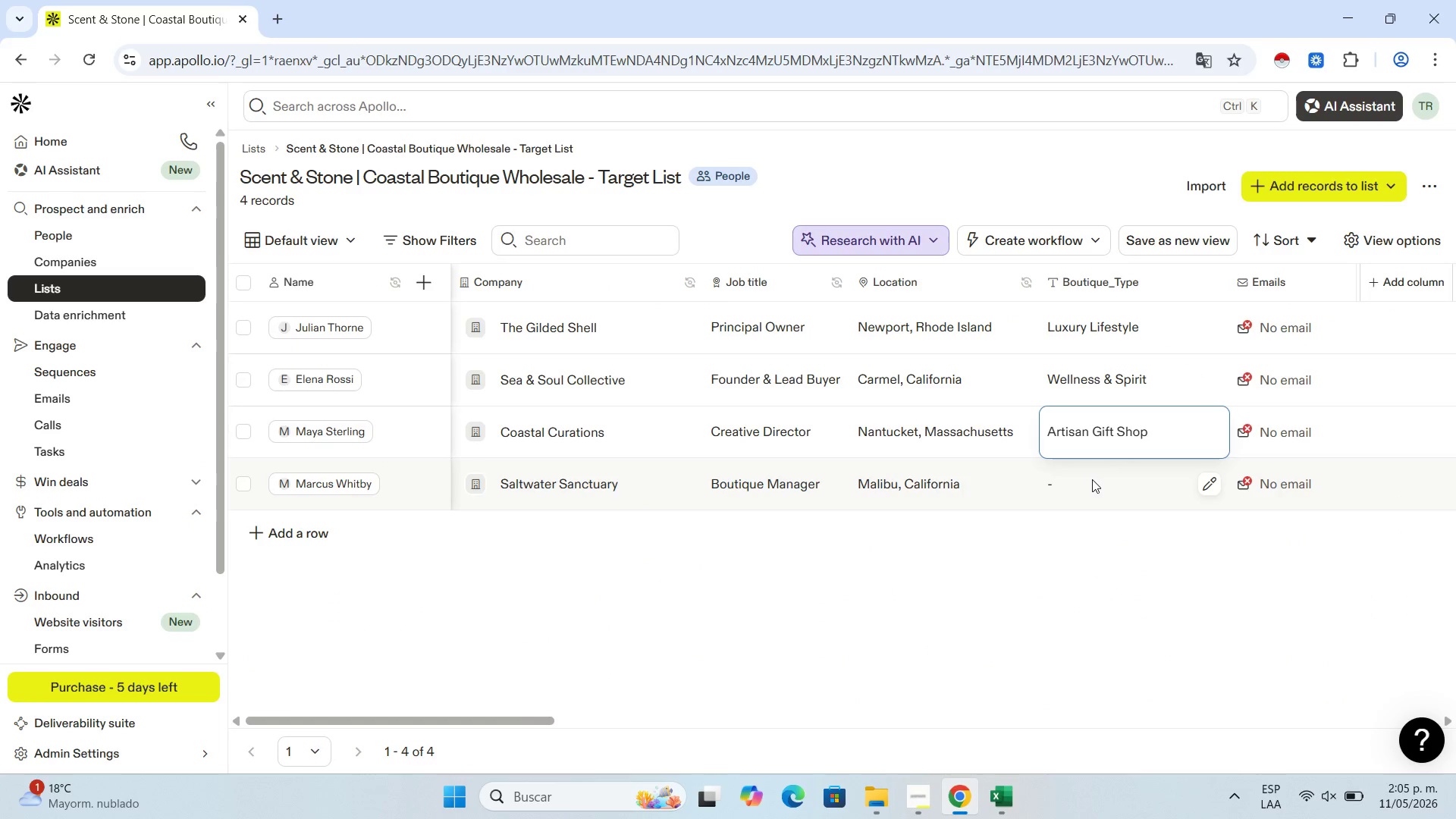 
left_click([1090, 479])
 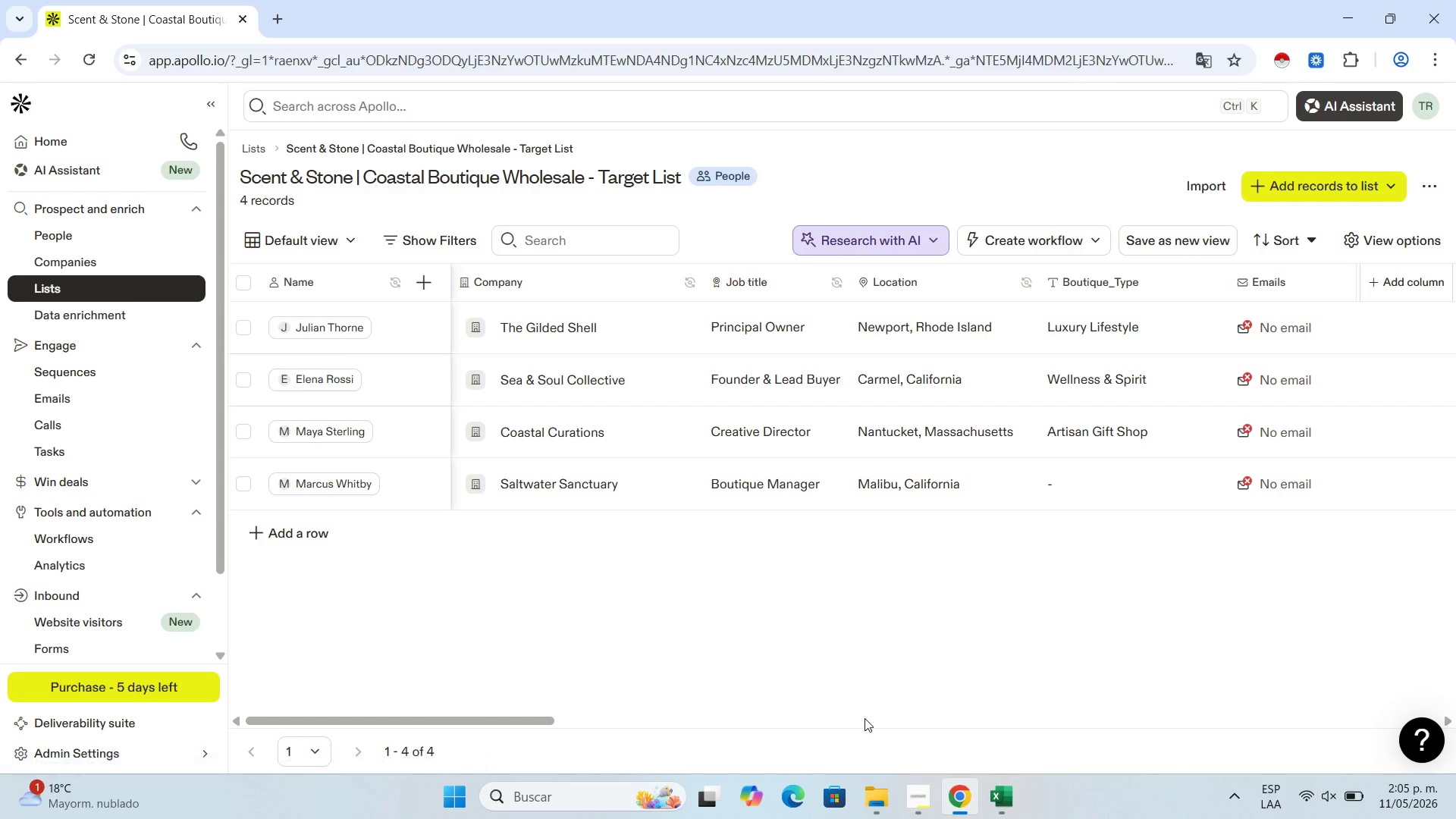 
wait(13.77)
 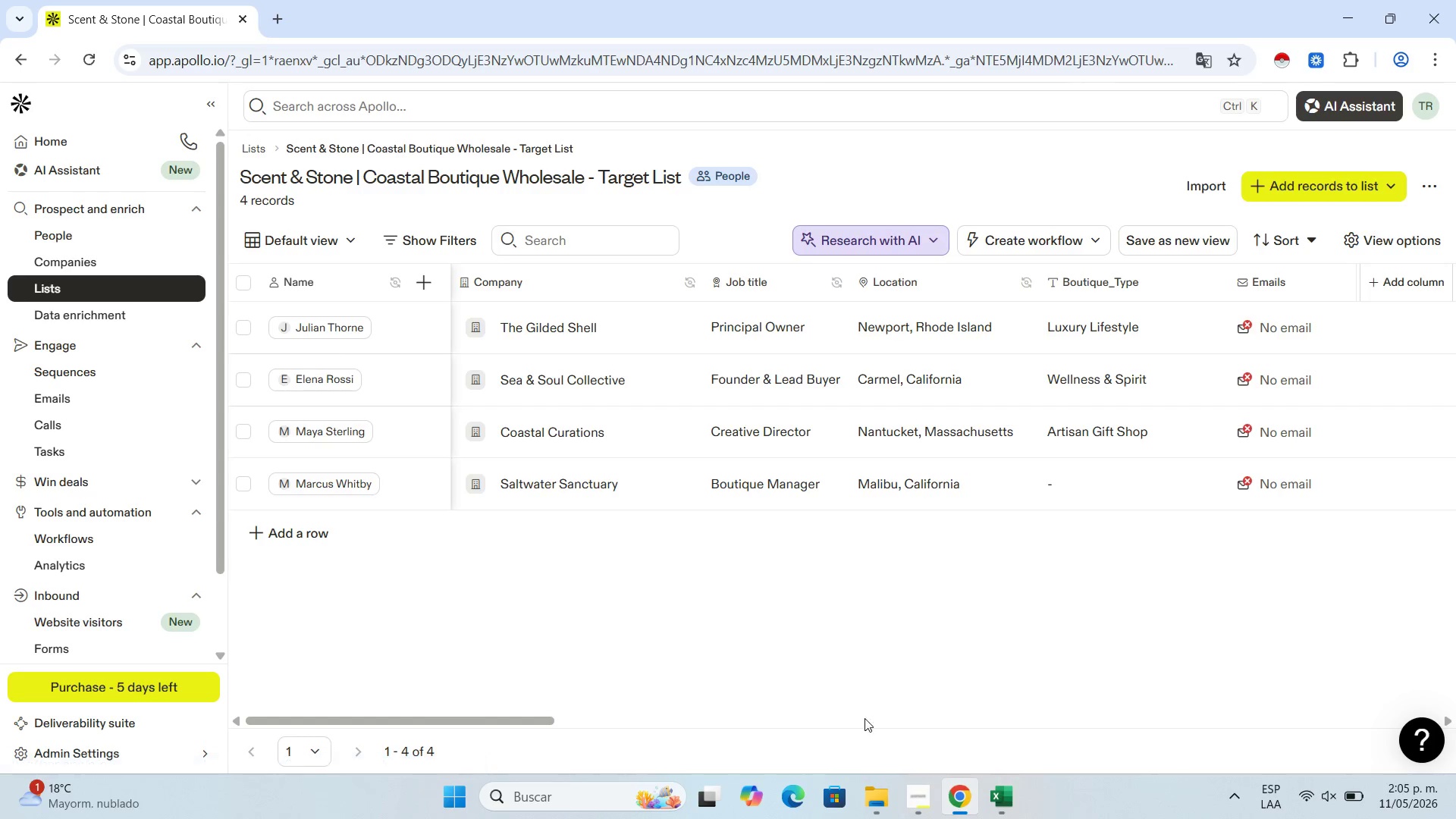 
left_click([1311, 321])
 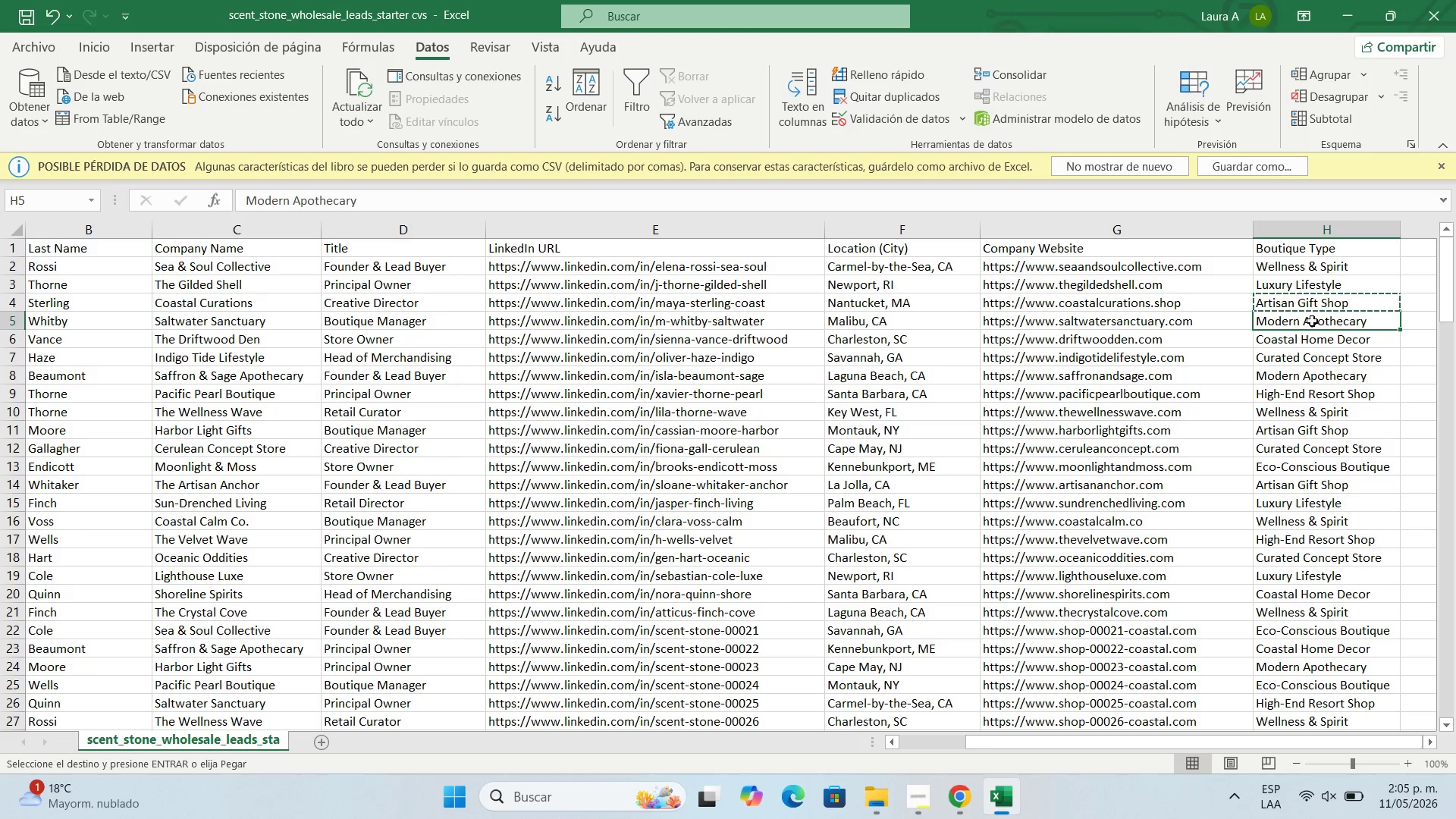 
key(Control+C)
 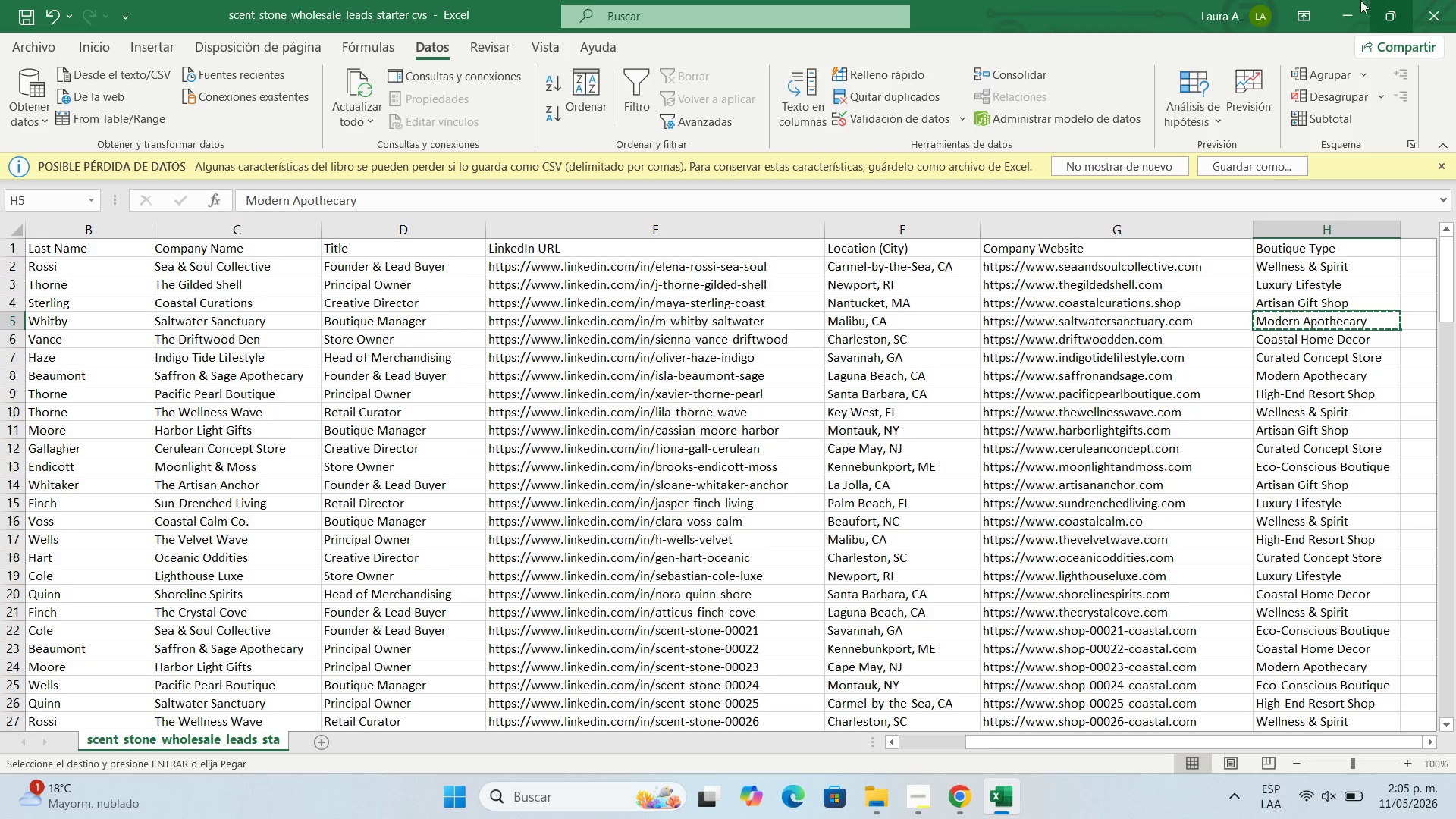 
left_click([1352, 0])
 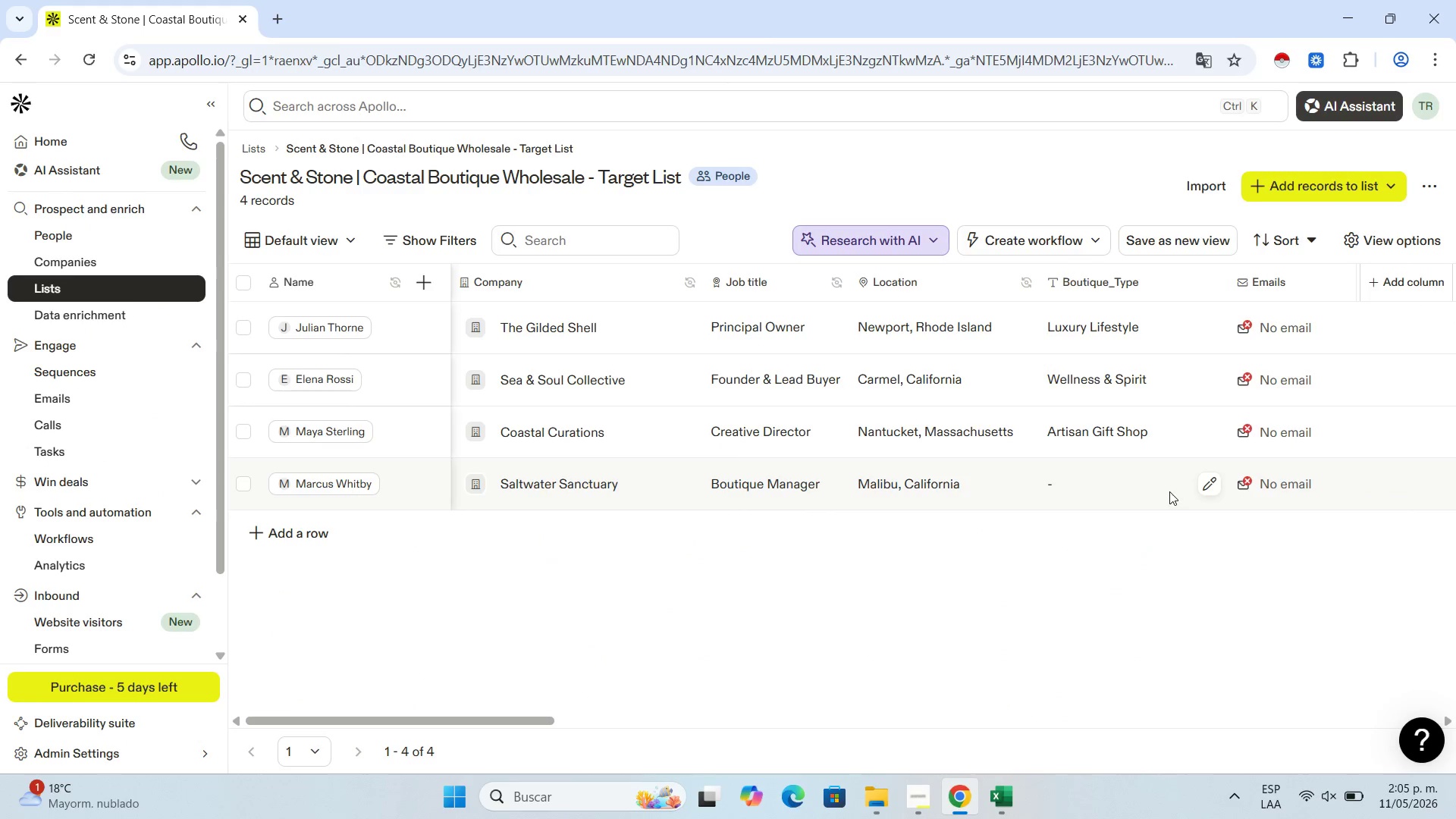 
left_click([1207, 488])
 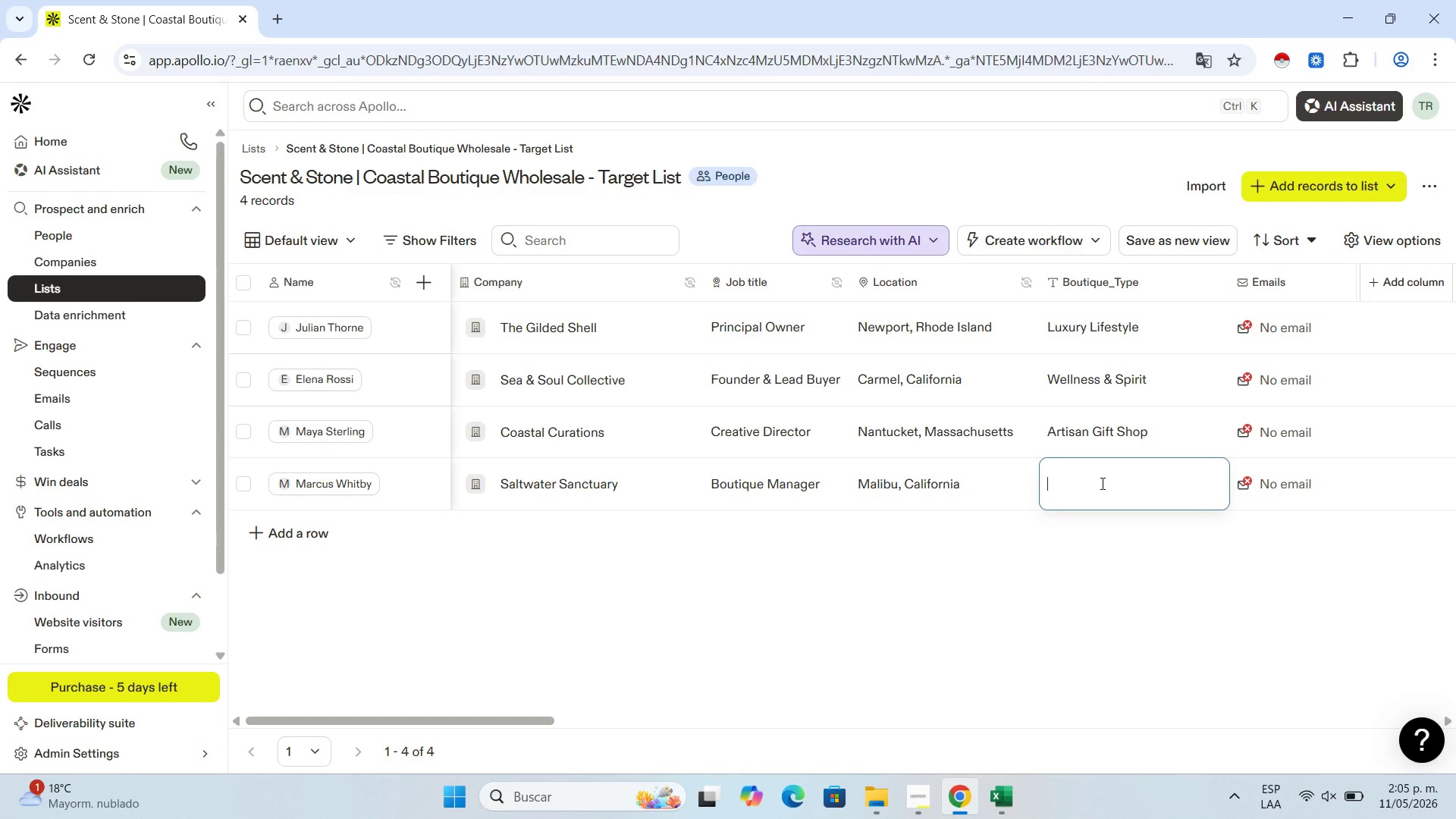 
left_click([1101, 483])
 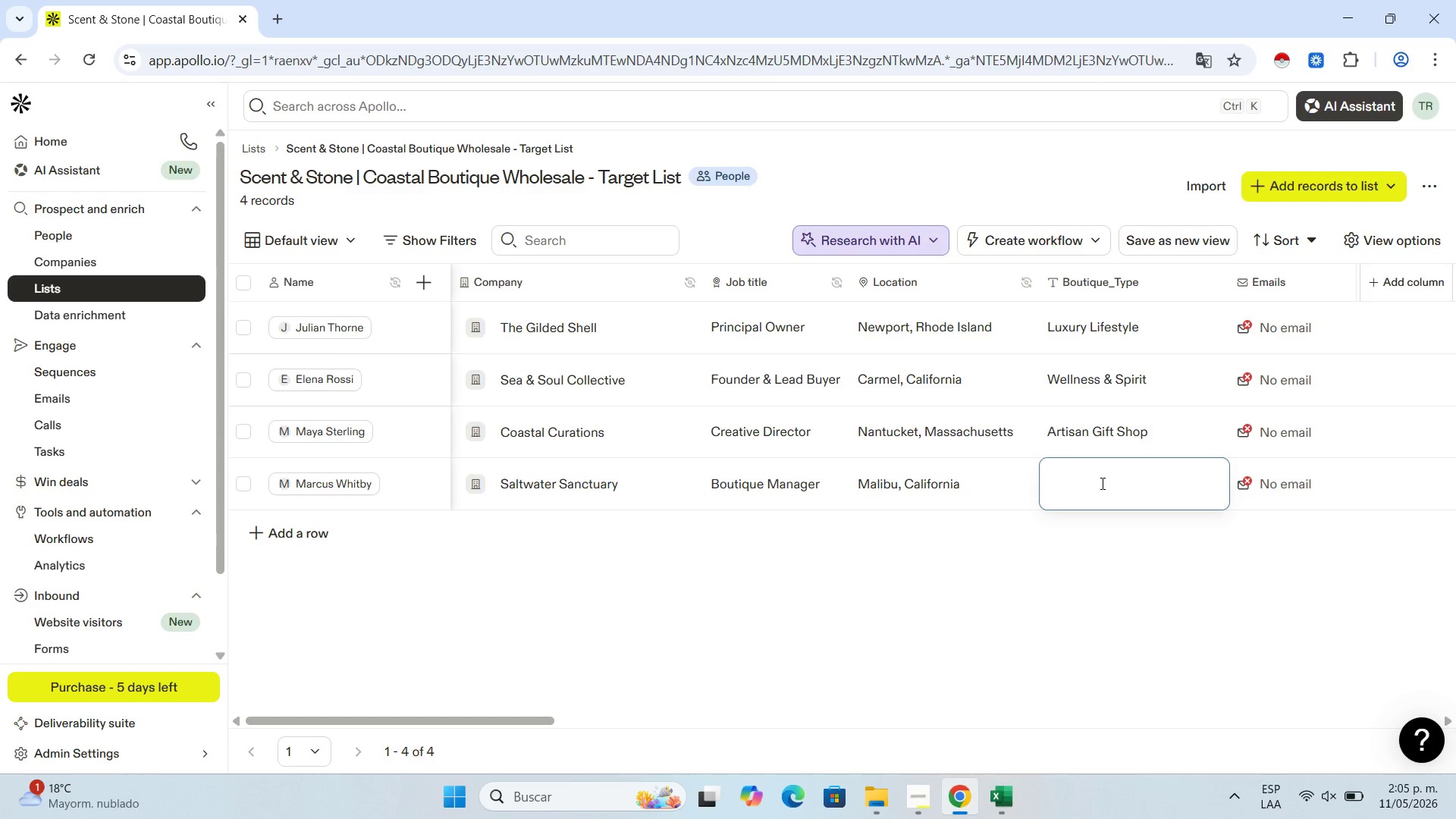 
key(Control+V)
 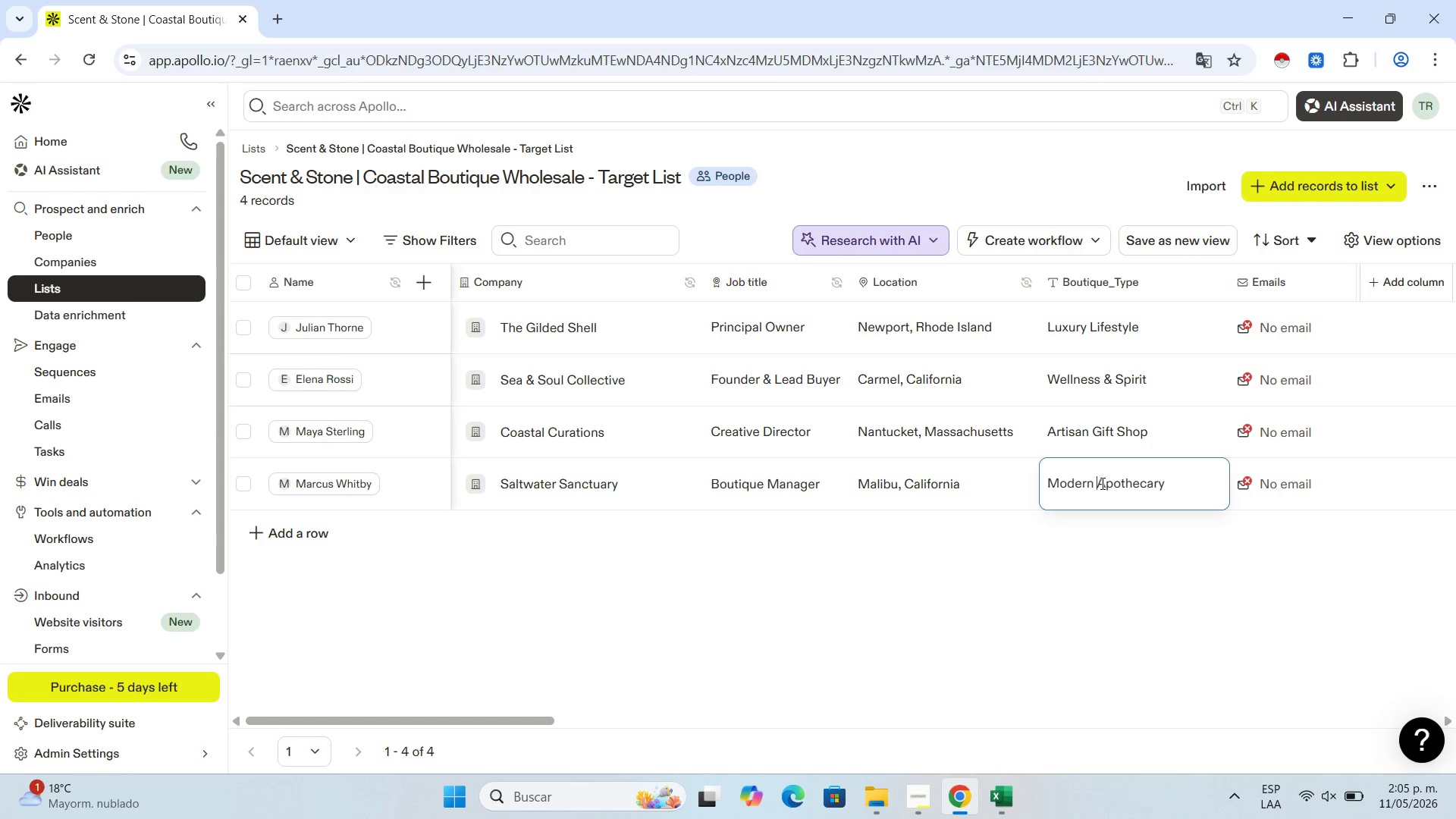 
left_click([1101, 483])
 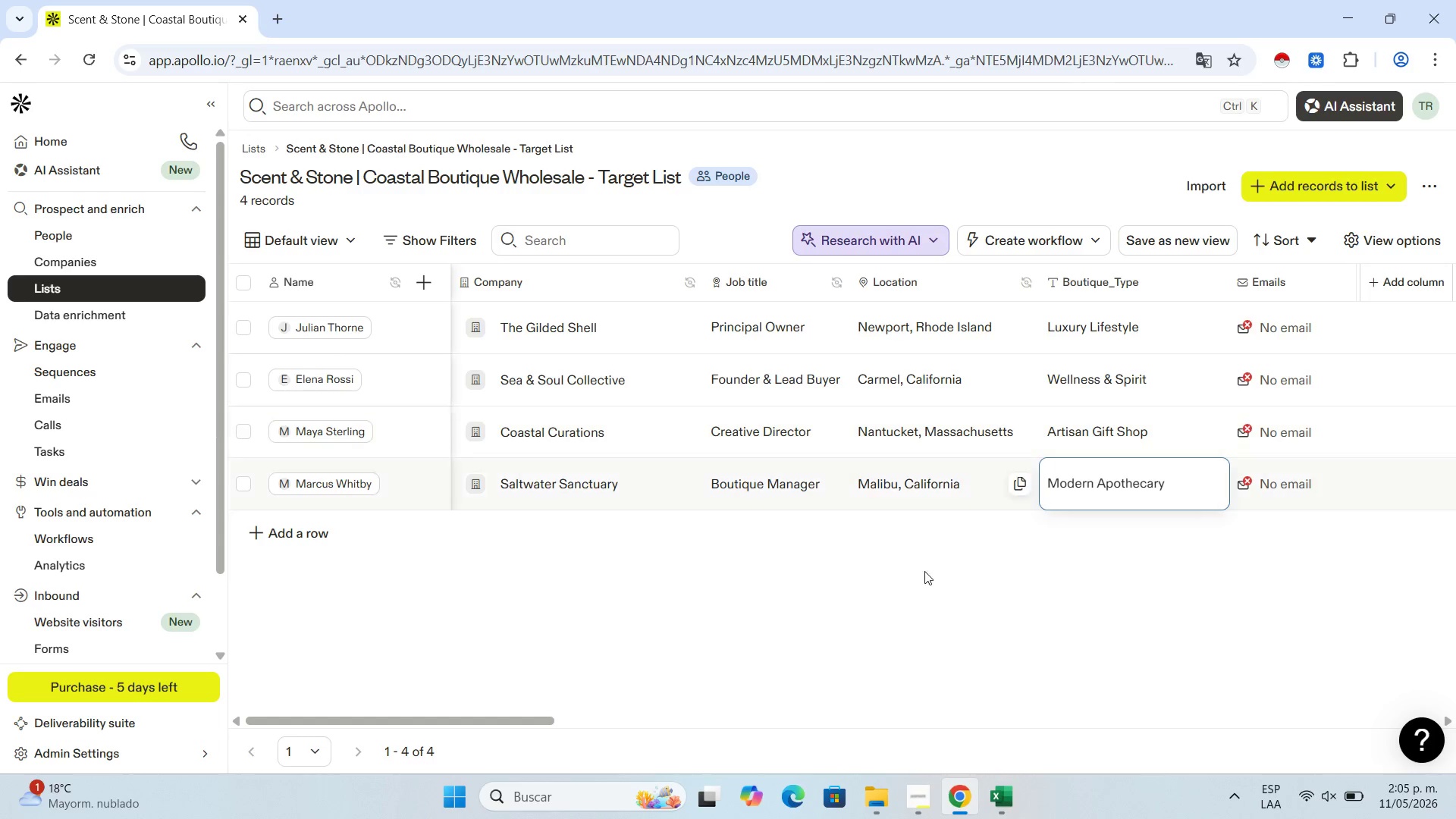 
left_click([921, 598])
 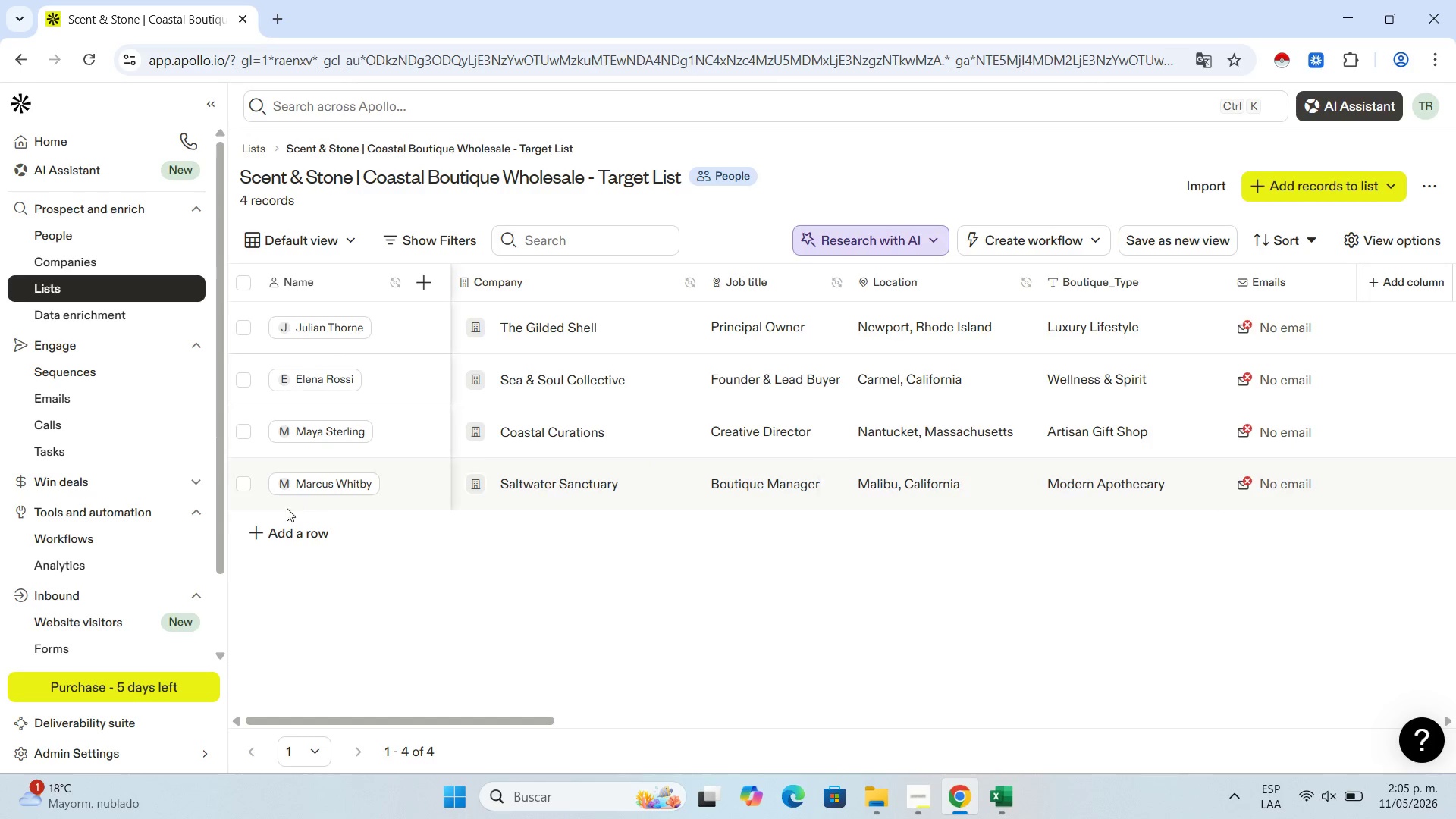 
left_click([285, 525])
 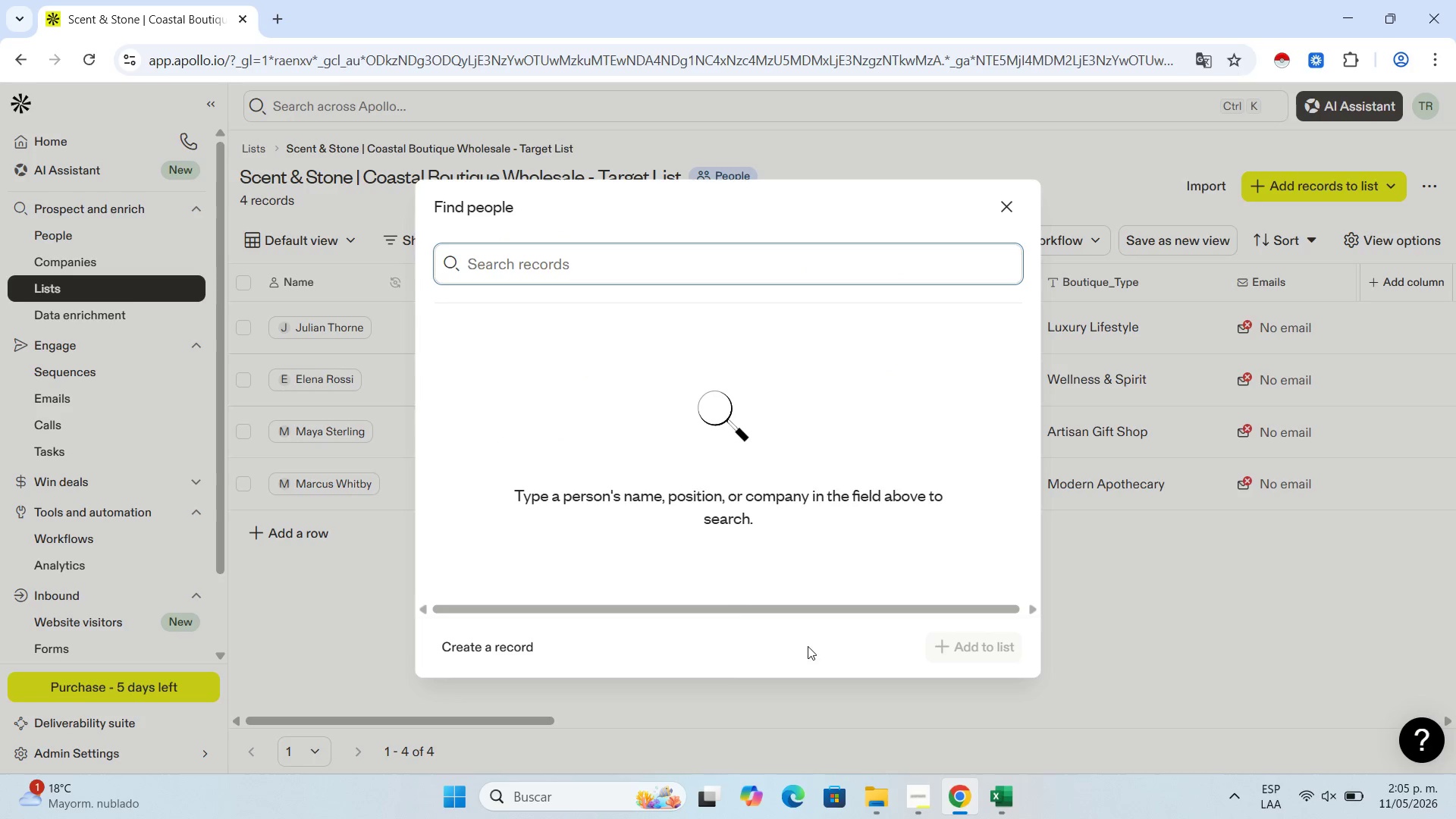 
left_click([496, 657])
 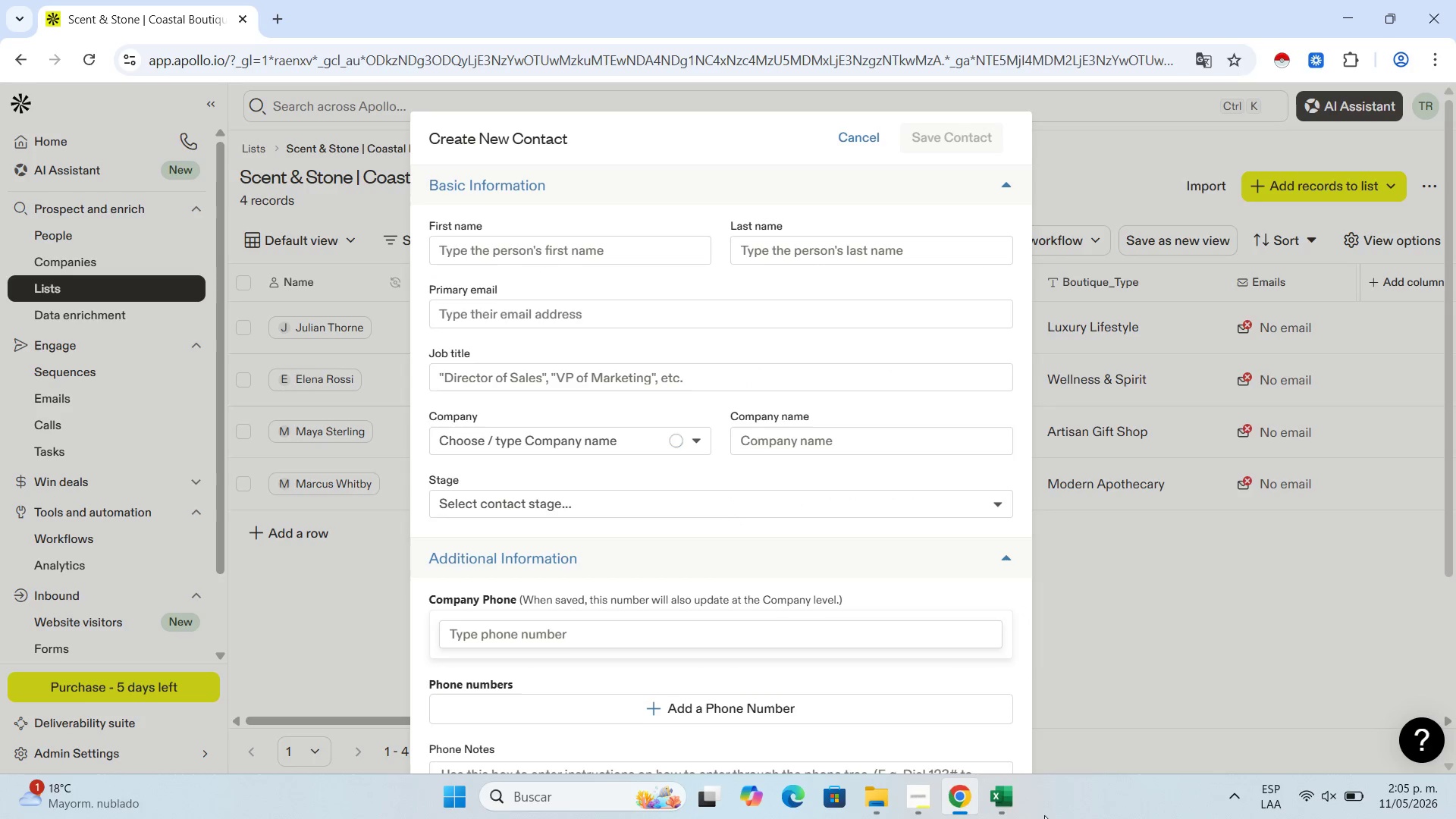 
left_click([1037, 805])
 